 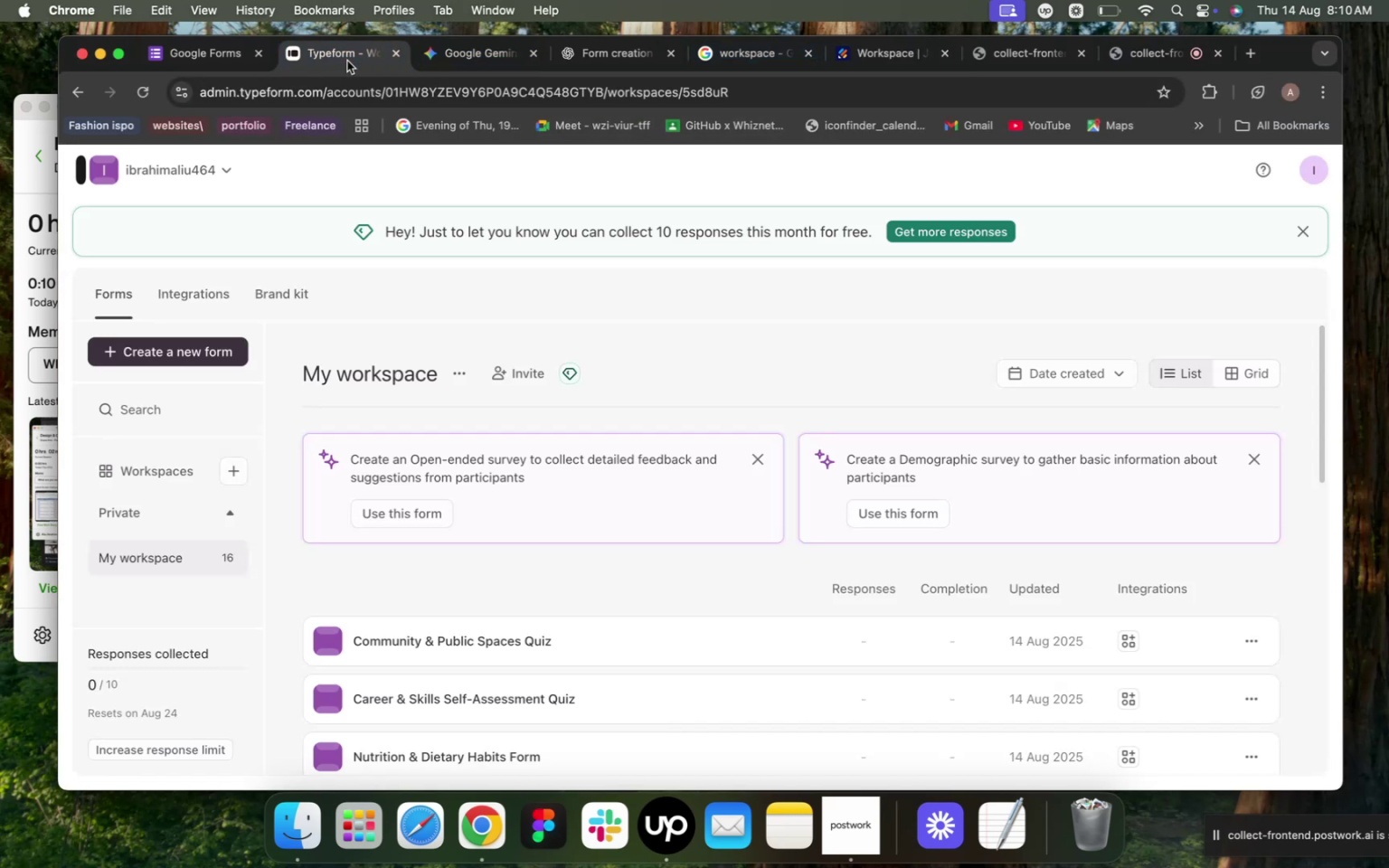 
scroll: coordinate [547, 421], scroll_direction: down, amount: 9.0
 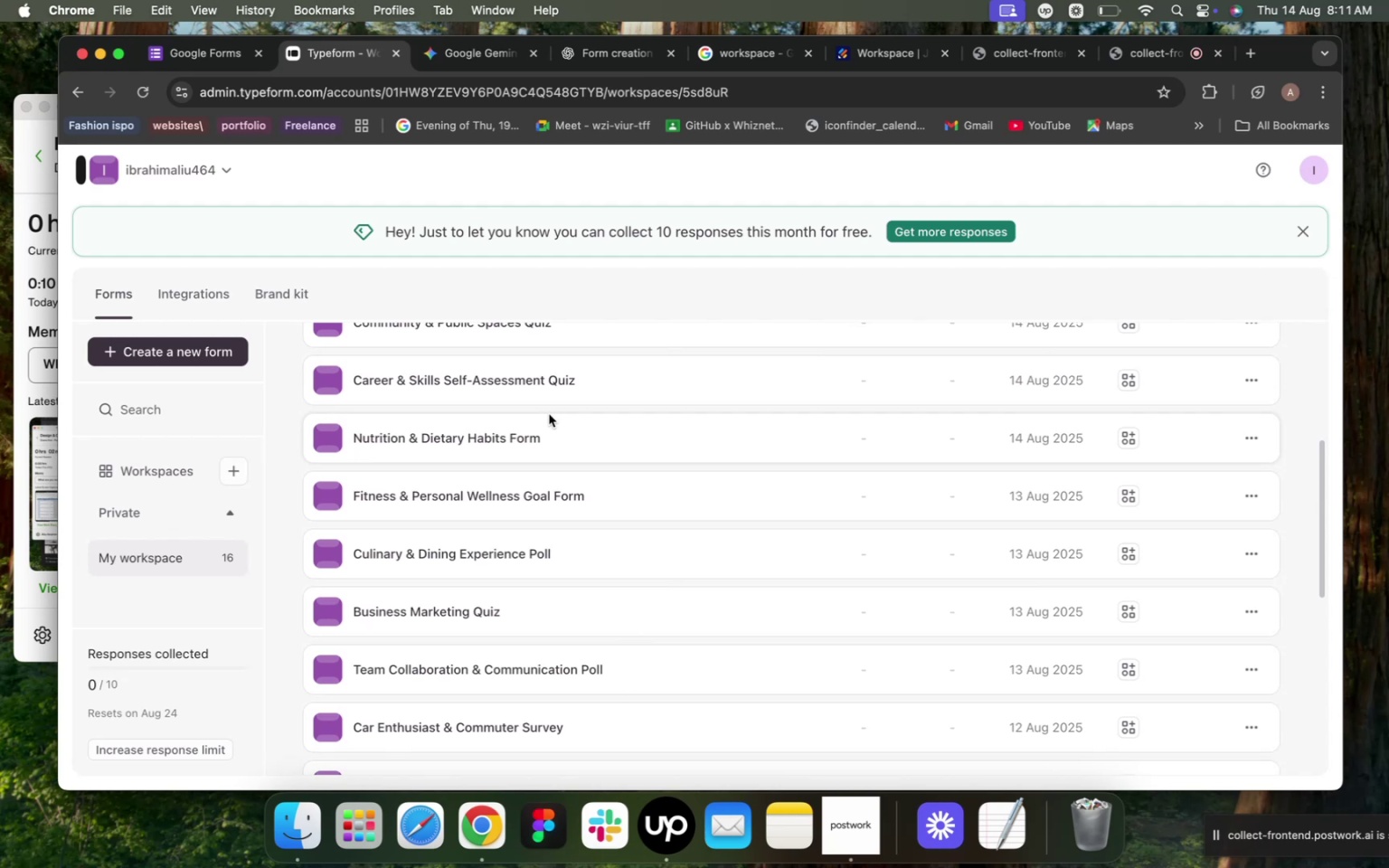 
wait(24.63)
 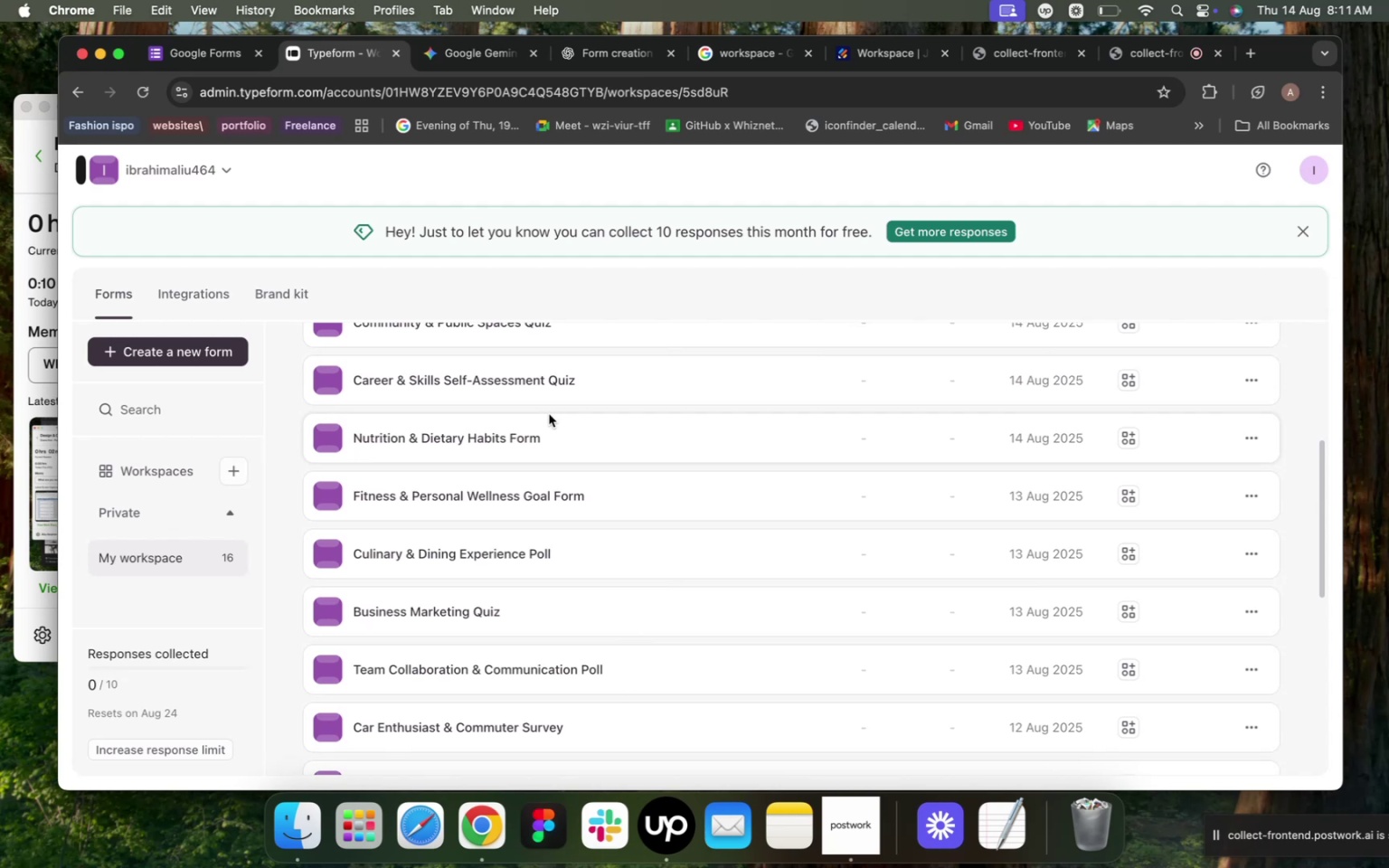 
scroll: coordinate [529, 479], scroll_direction: up, amount: 60.0
 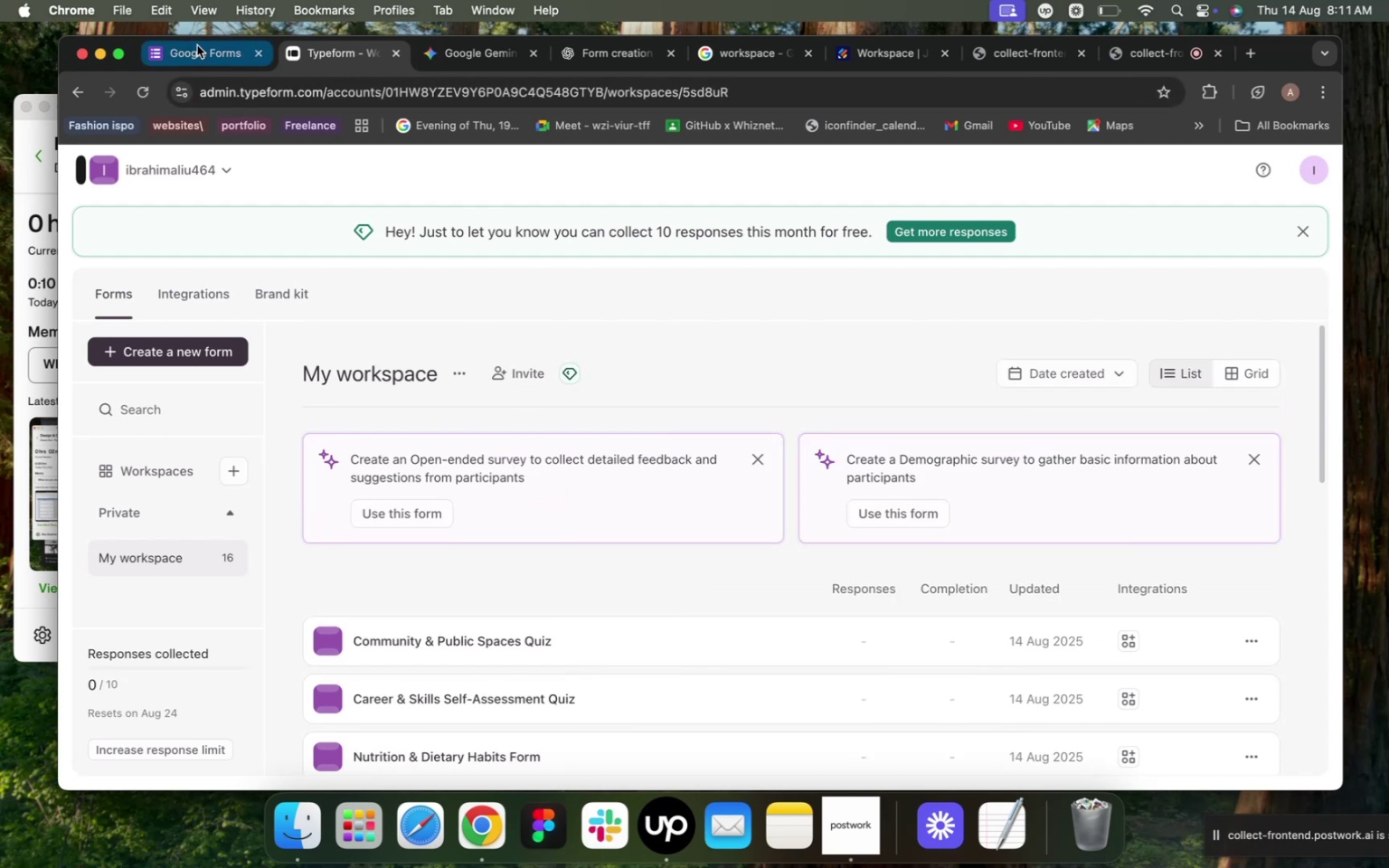 
left_click([199, 55])
 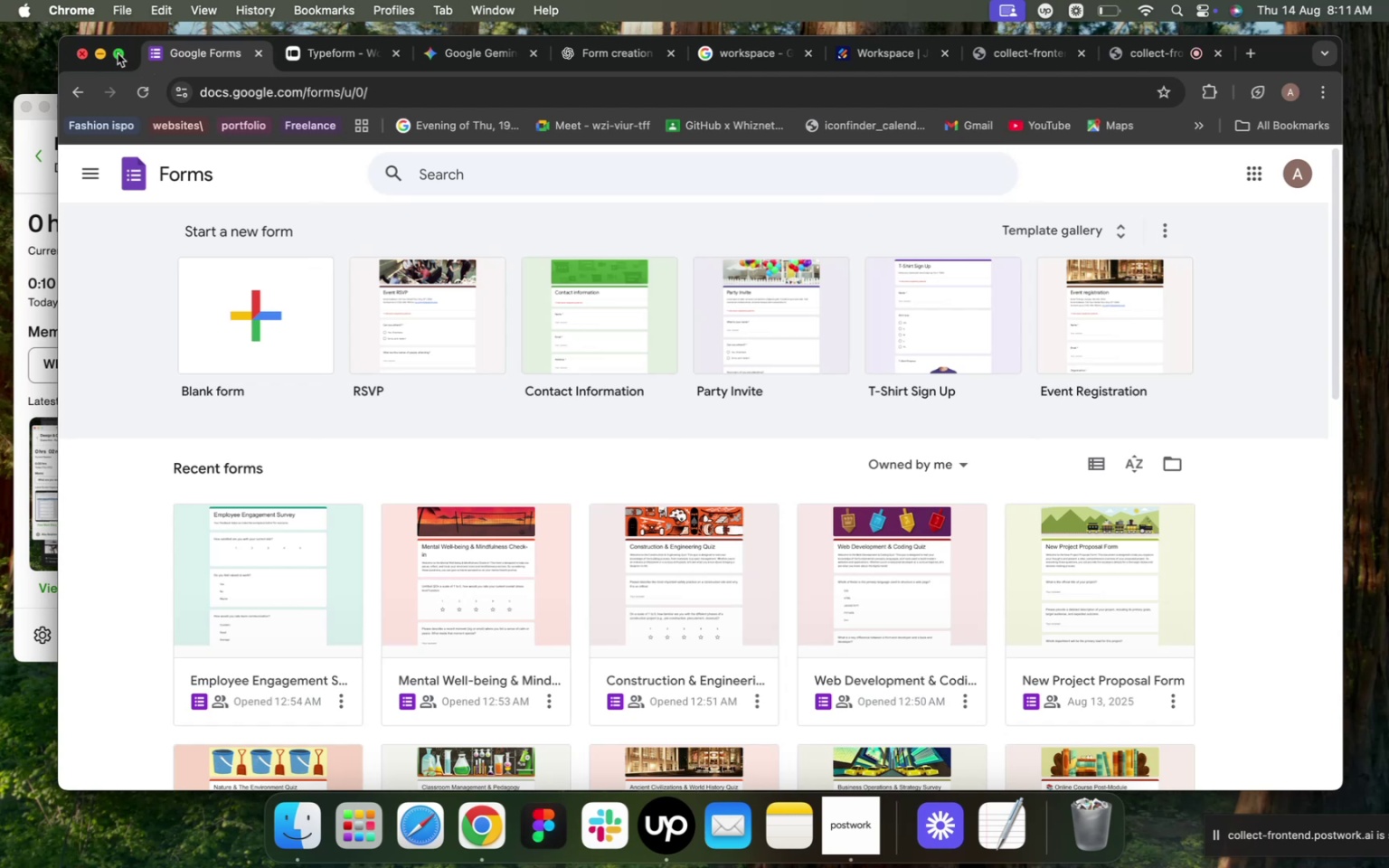 
left_click([118, 53])
 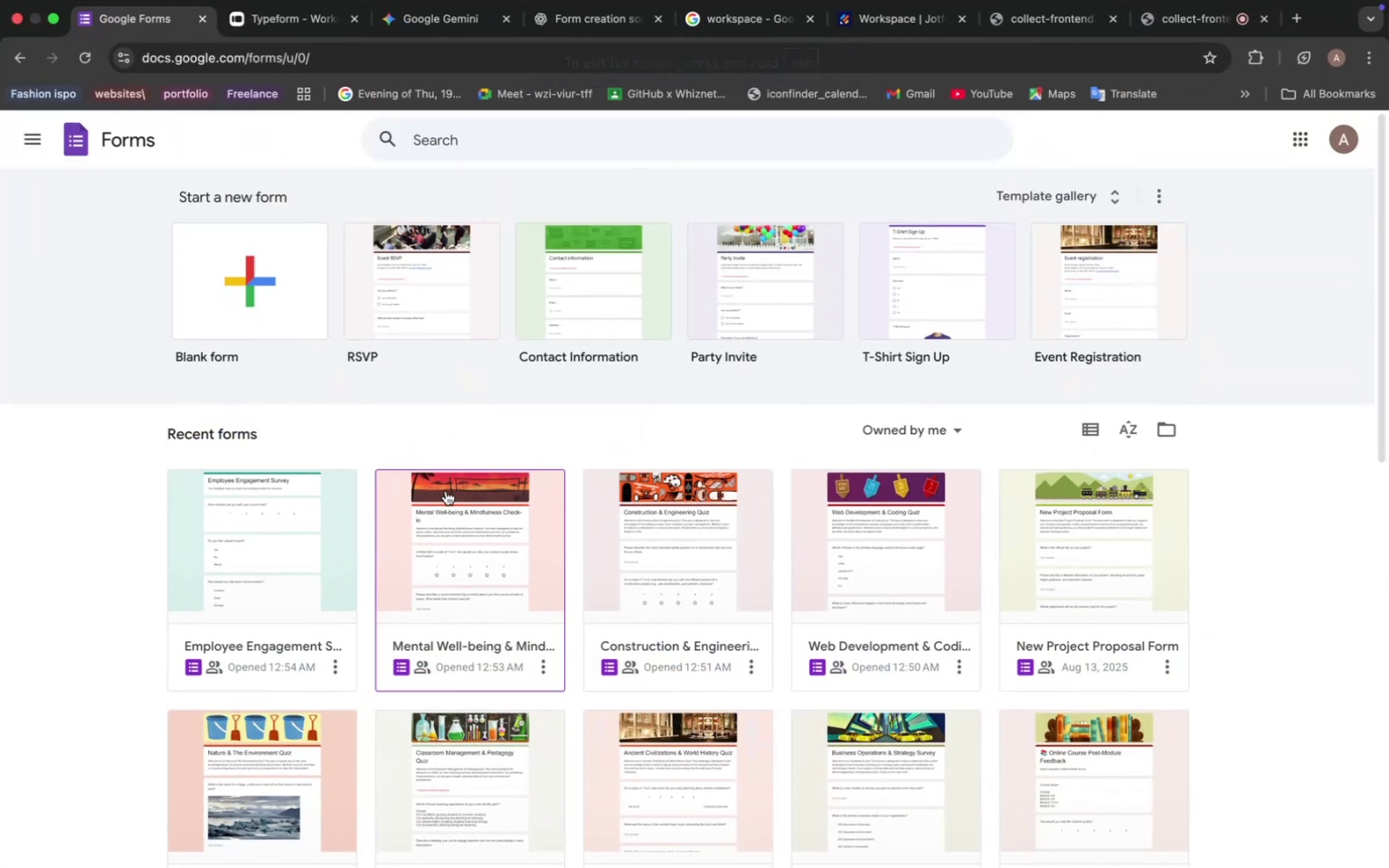 
wait(7.18)
 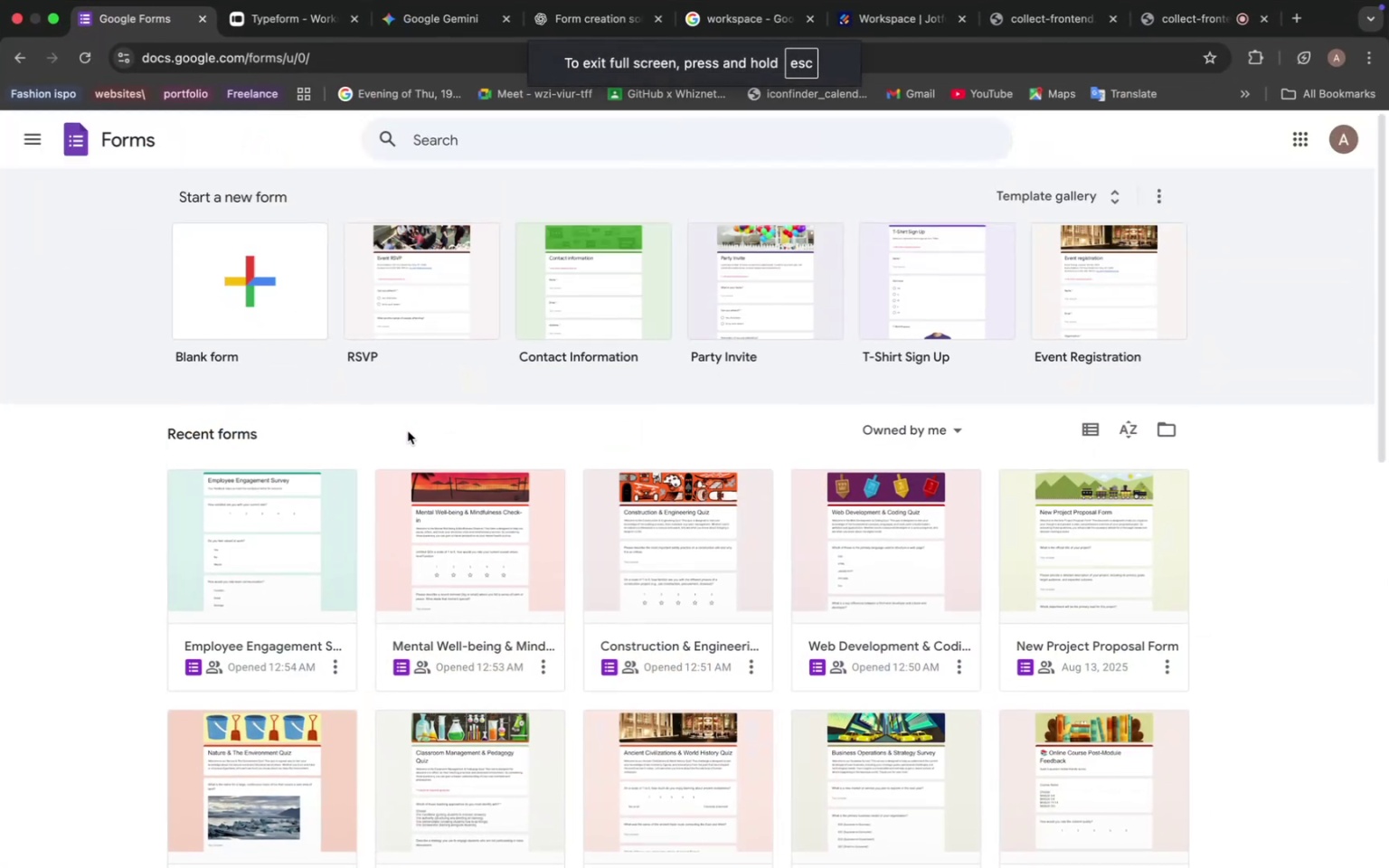 
left_click([269, 293])
 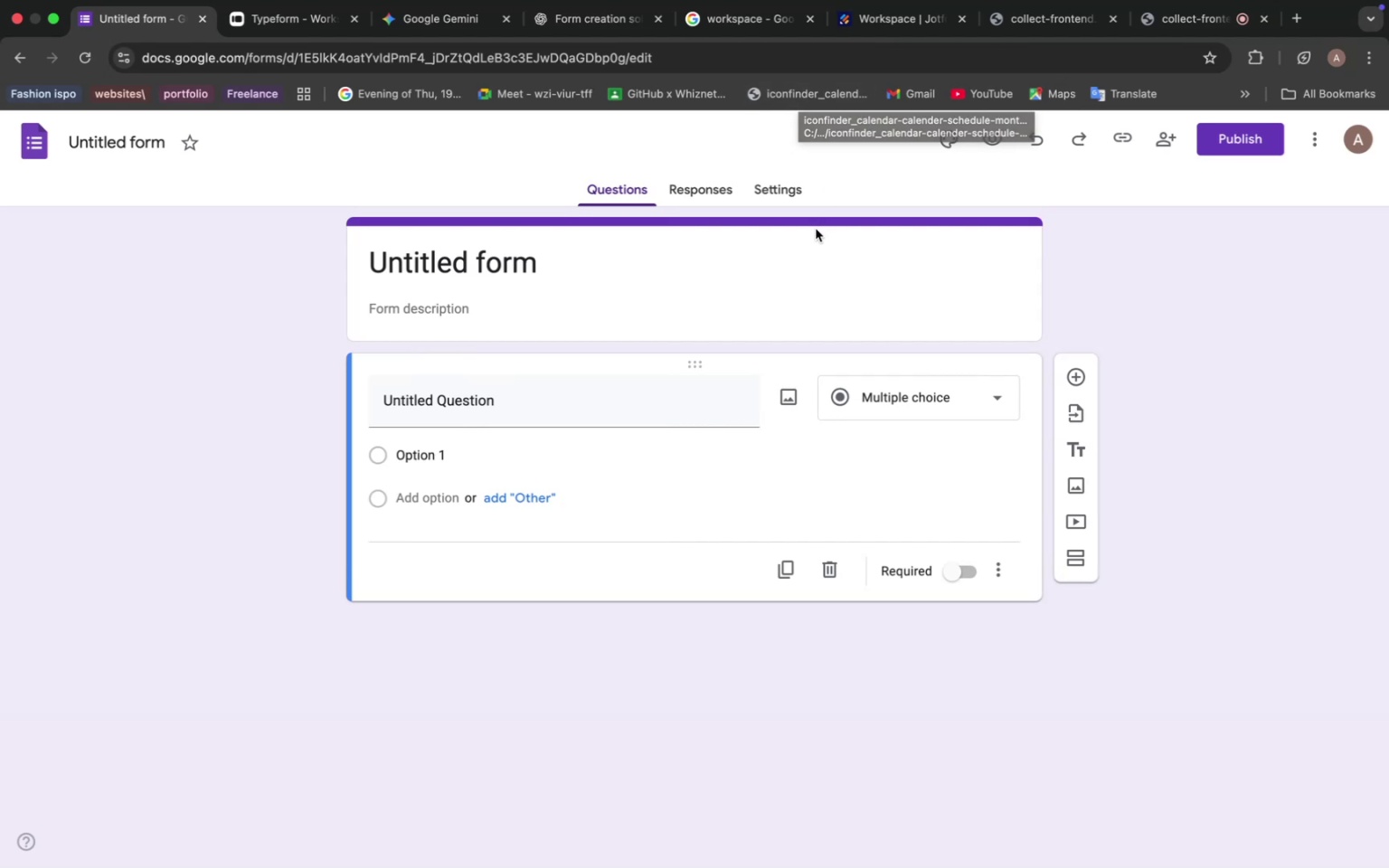 
wait(23.9)
 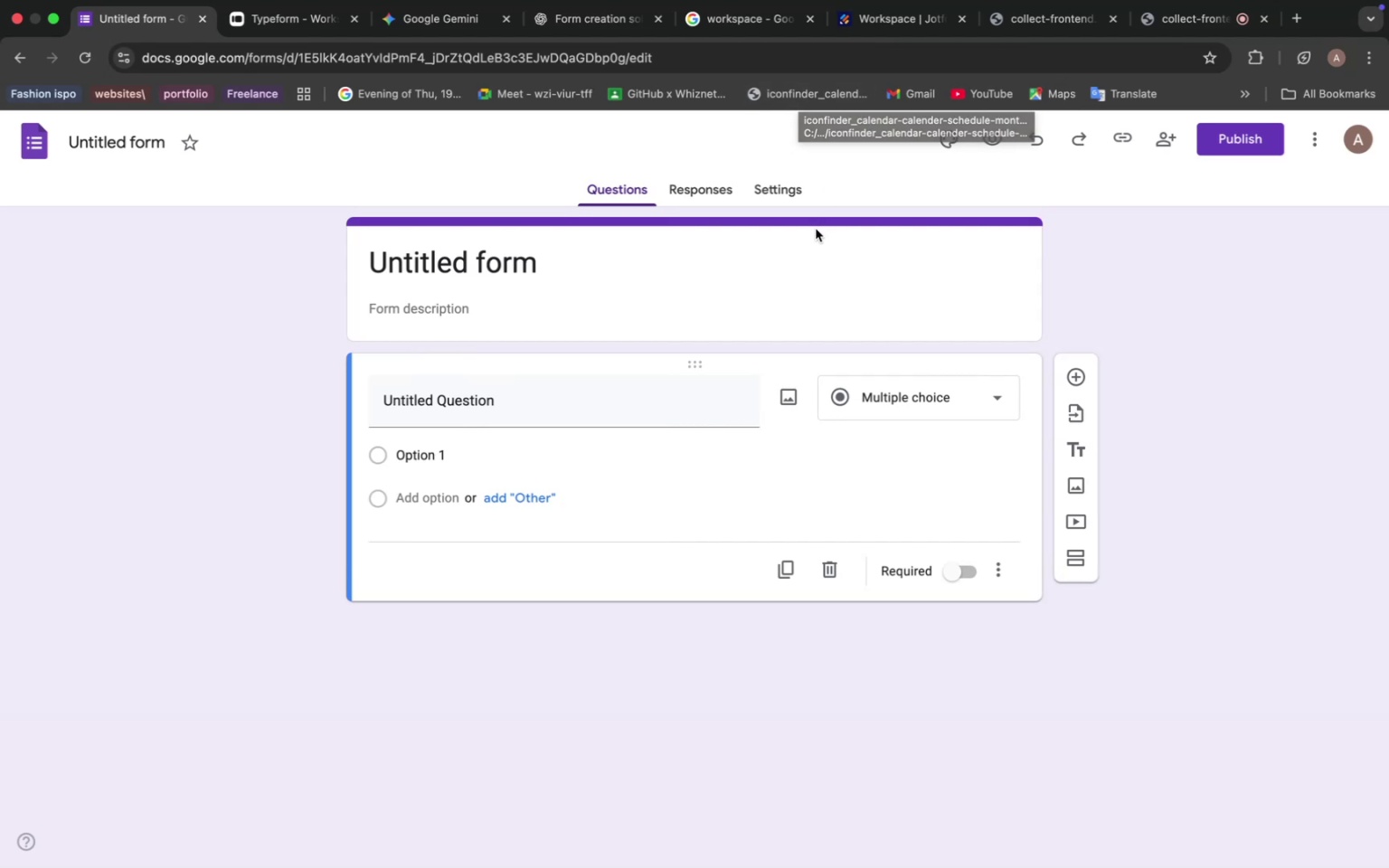 
left_click([457, 29])
 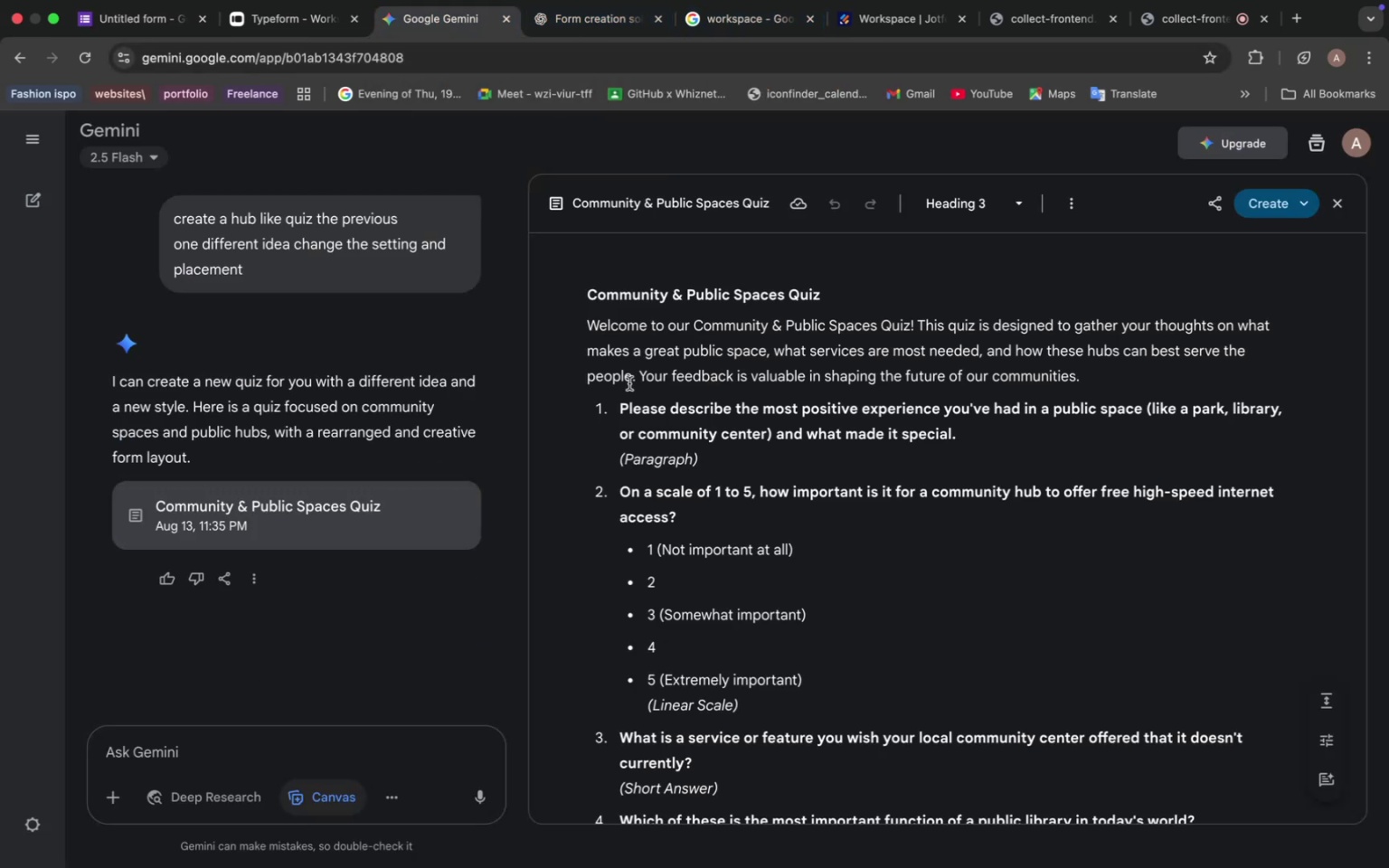 
scroll: coordinate [627, 337], scroll_direction: down, amount: 1.0
 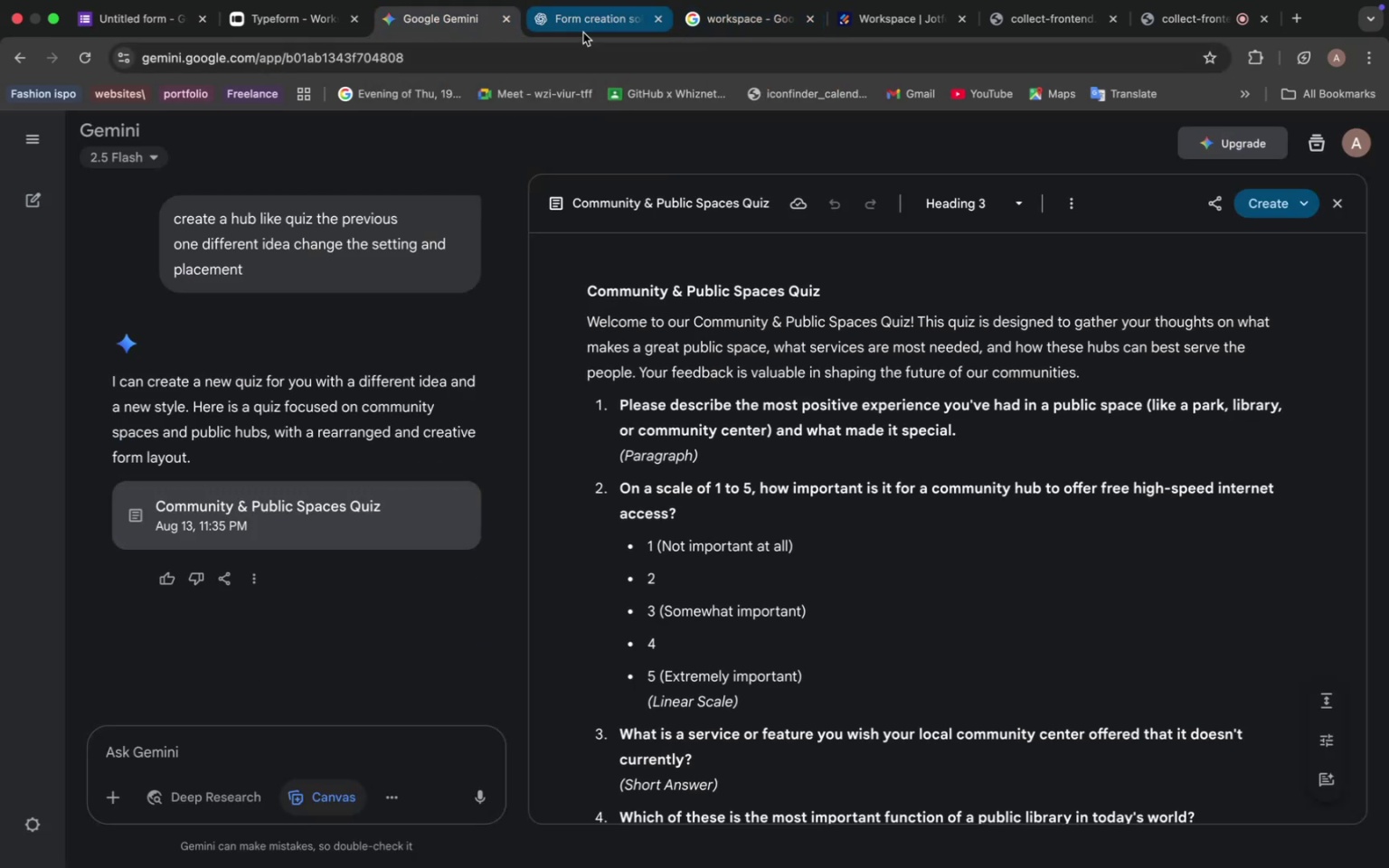 
left_click([585, 21])
 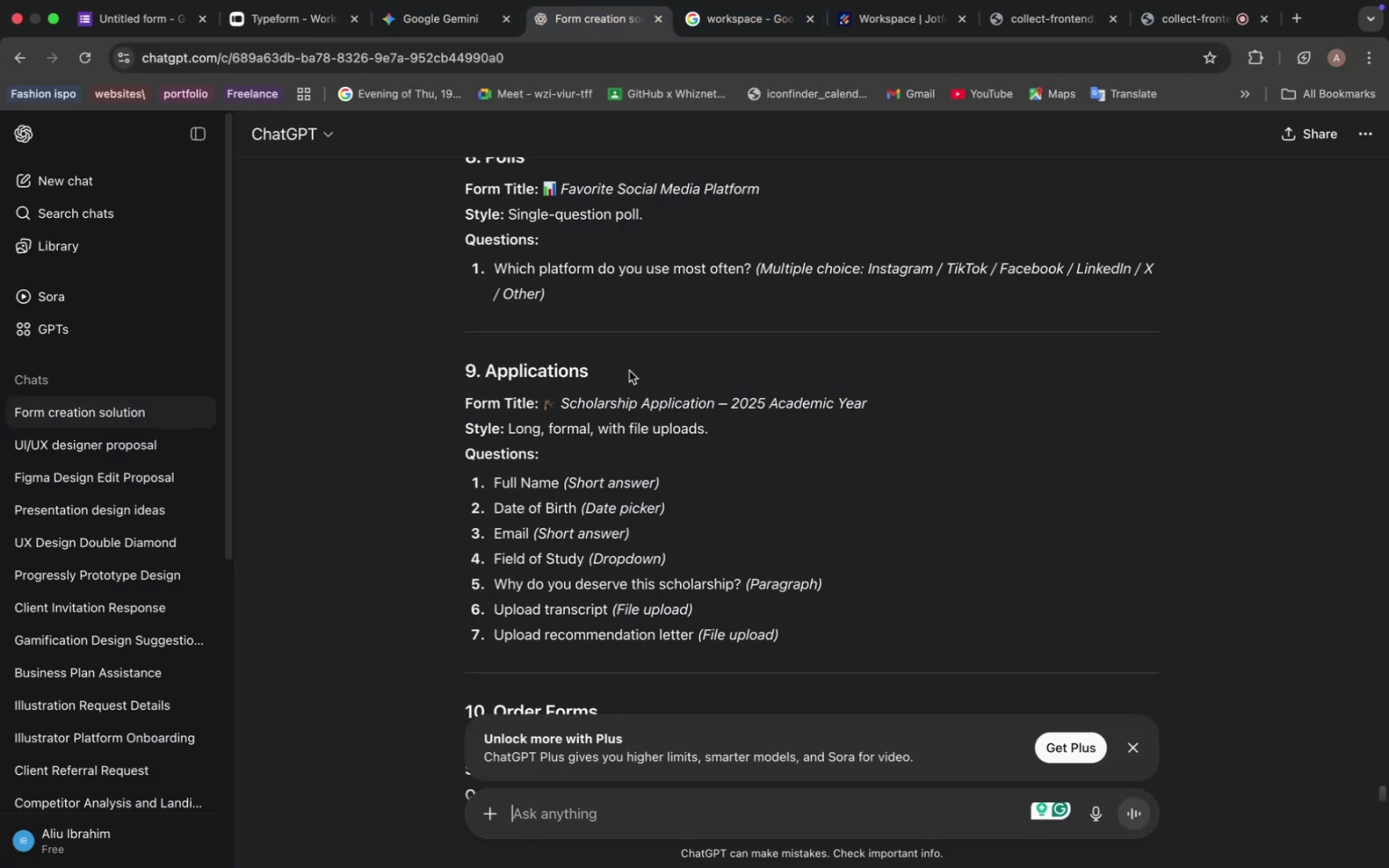 
wait(8.67)
 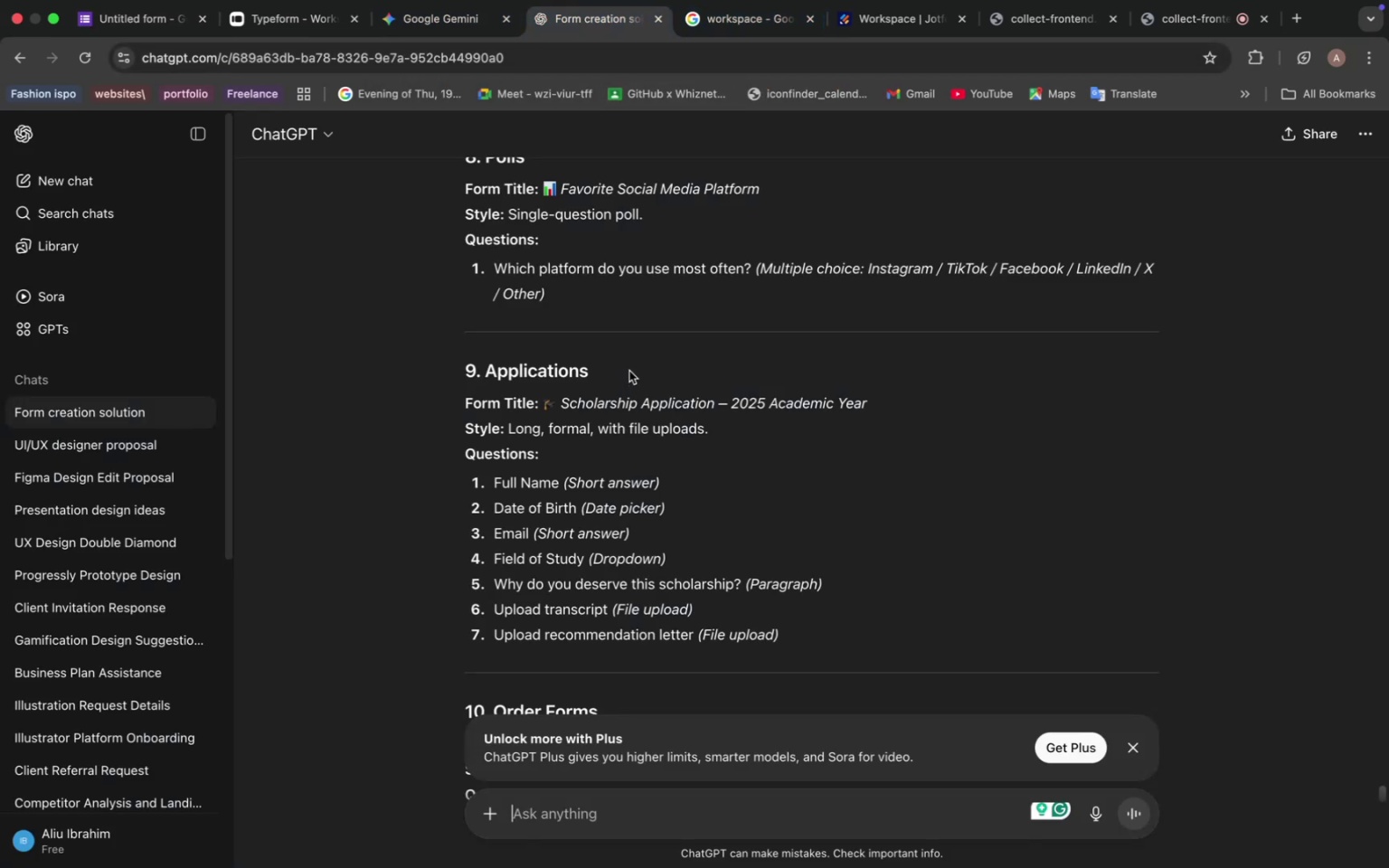 
scroll: coordinate [646, 370], scroll_direction: down, amount: 22.0
 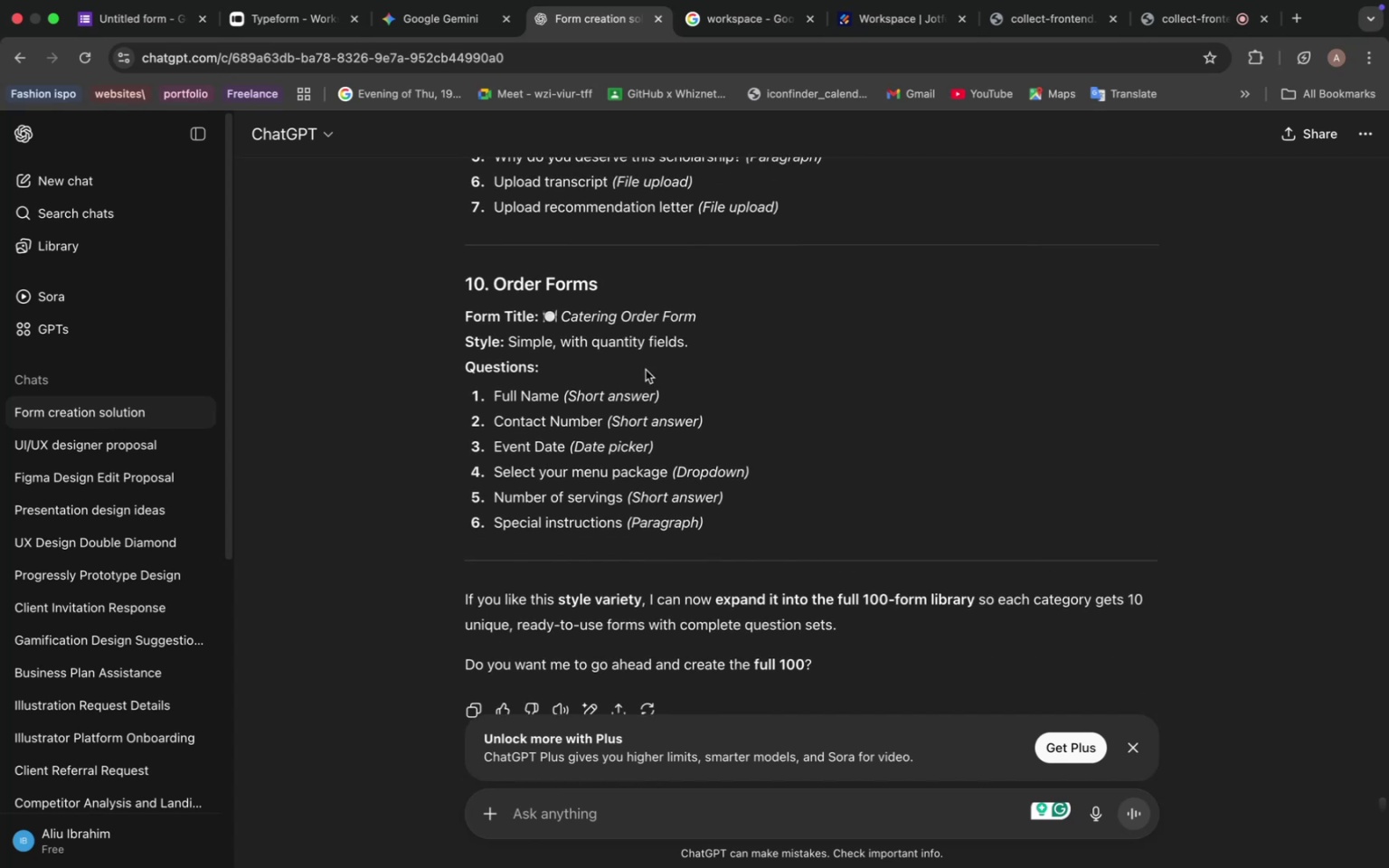 
scroll: coordinate [646, 370], scroll_direction: up, amount: 3.0
 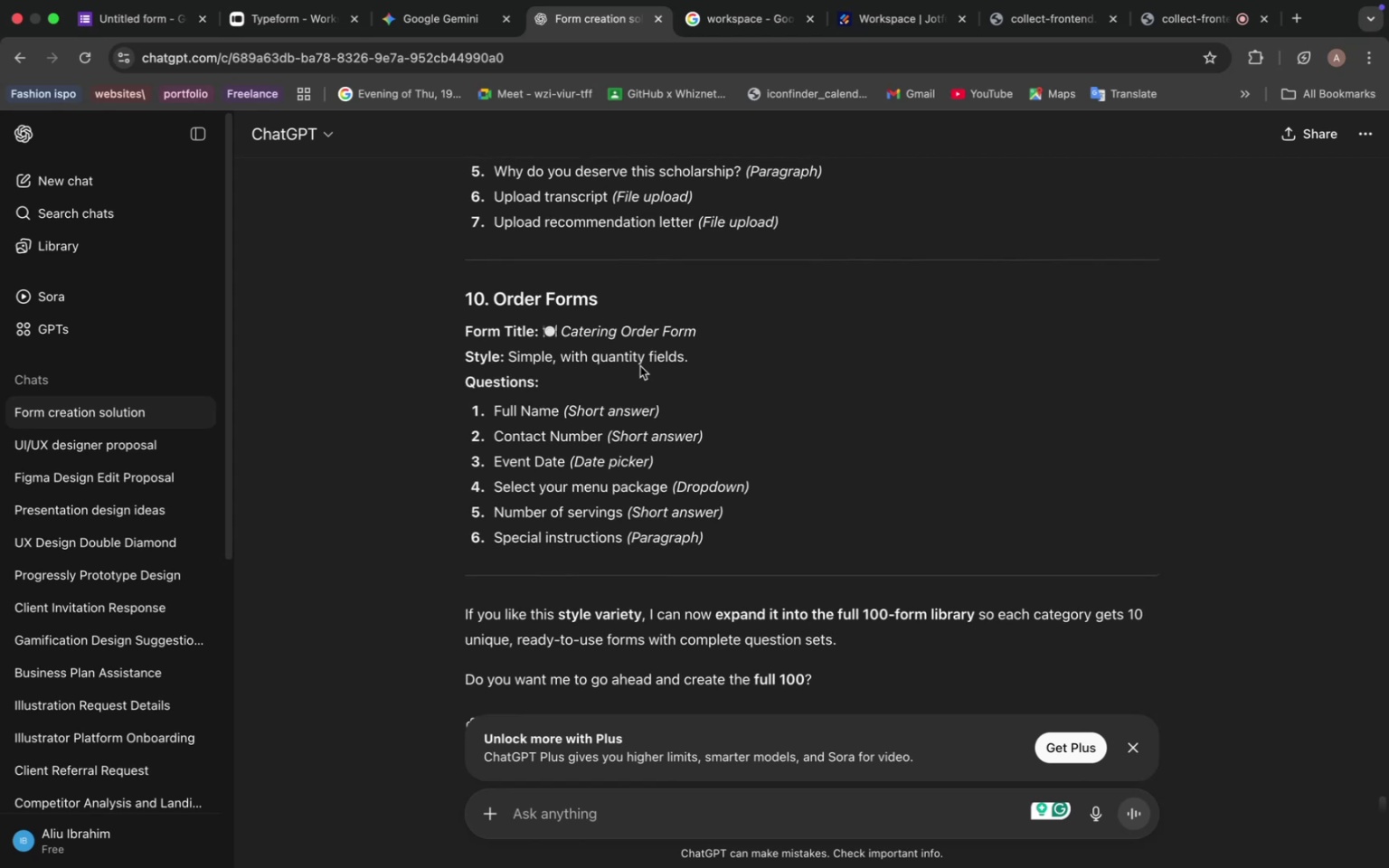 
wait(25.24)
 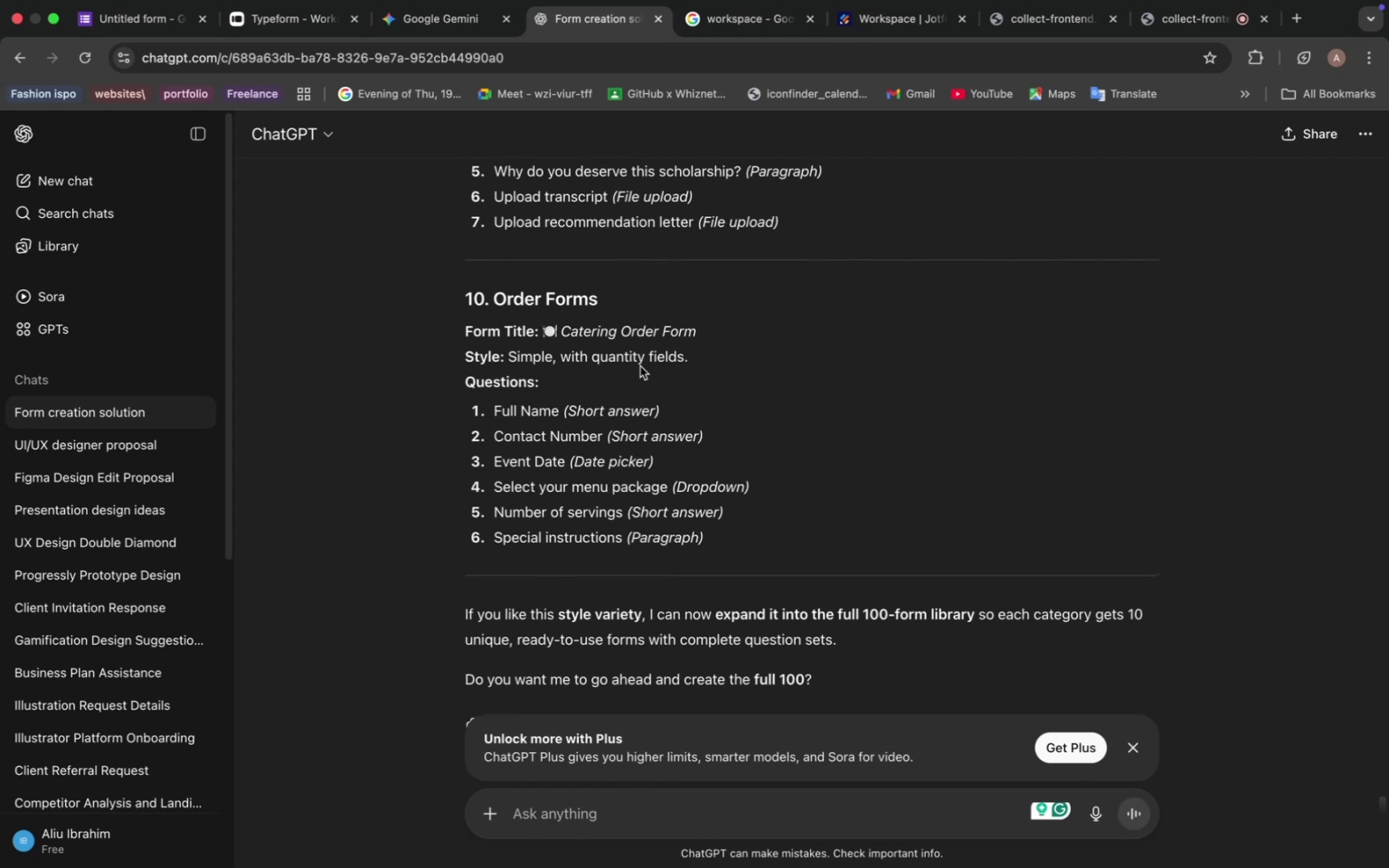 
scroll: coordinate [615, 358], scroll_direction: up, amount: 4.0
 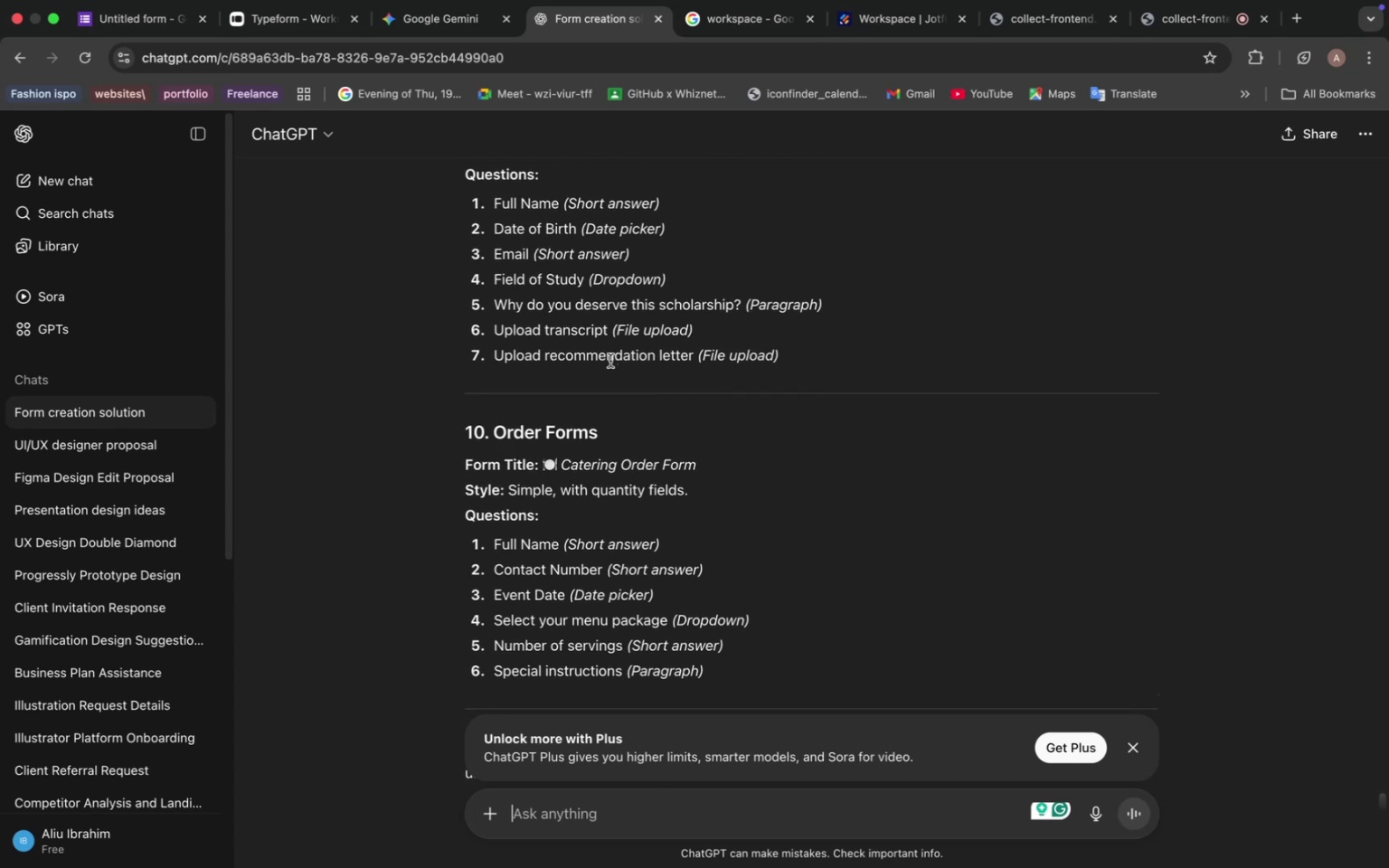 
scroll: coordinate [609, 368], scroll_direction: down, amount: 2.0
 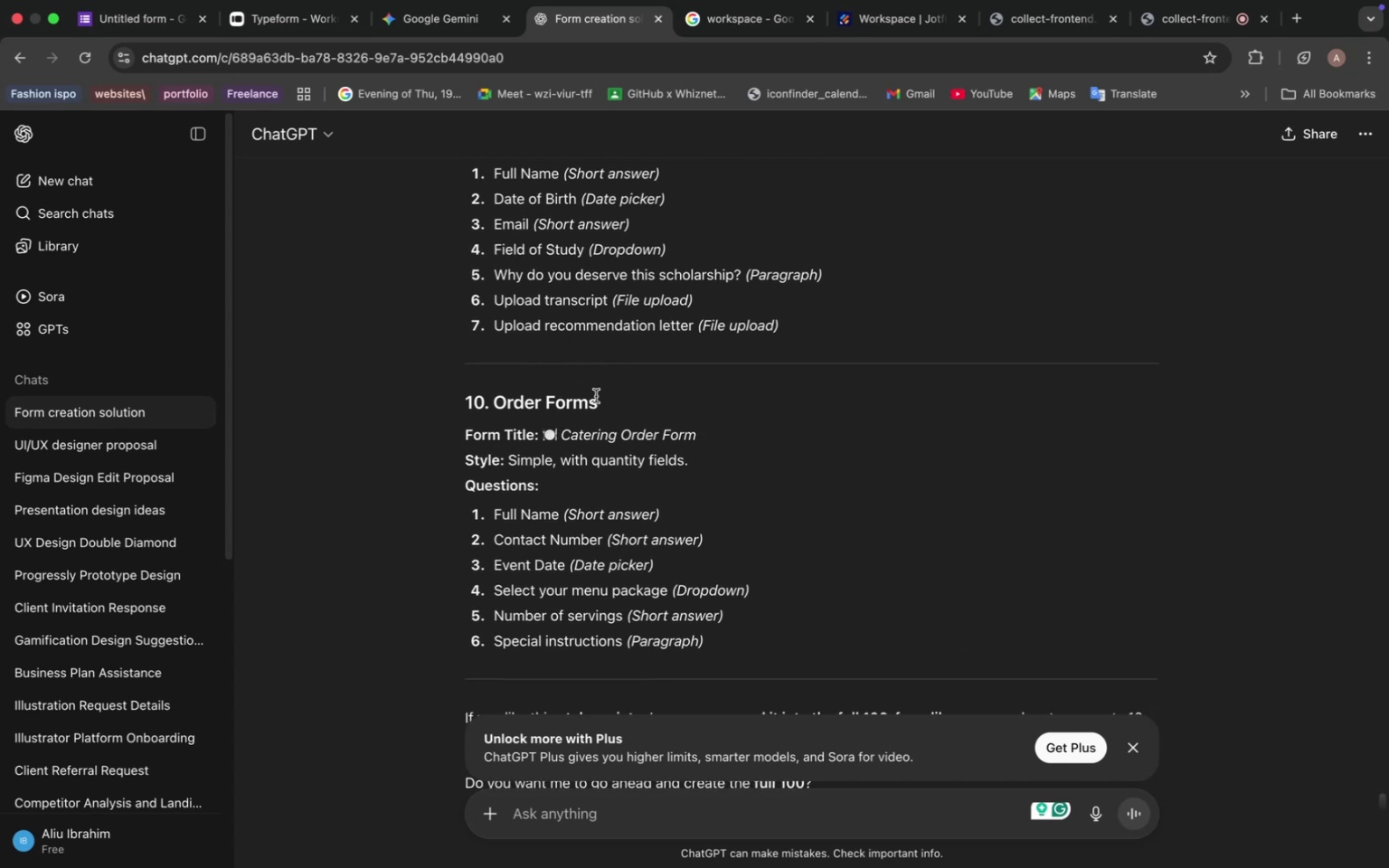 
left_click_drag(start_coordinate=[601, 401], to_coordinate=[497, 390])
 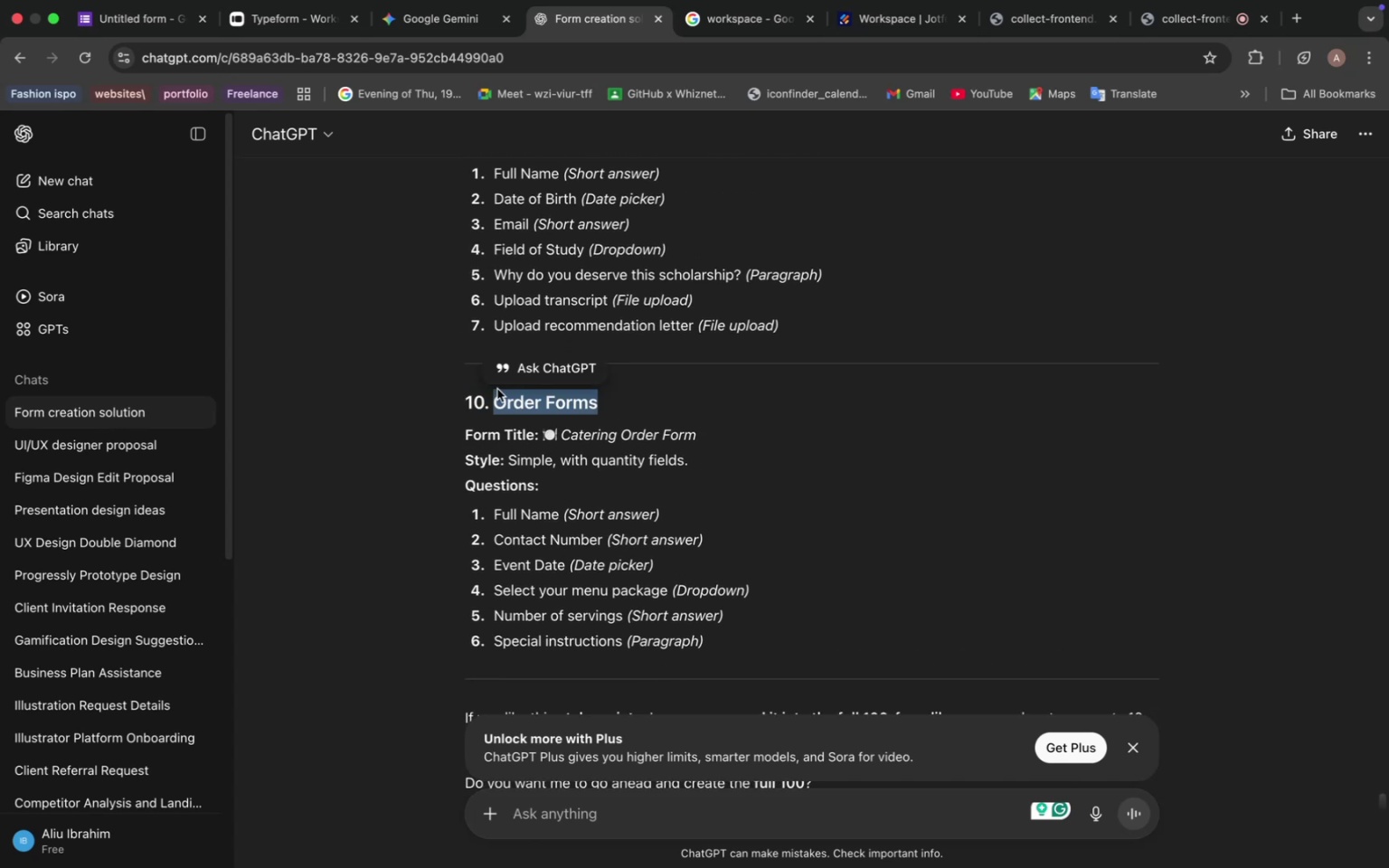 
key(Alt+C)
 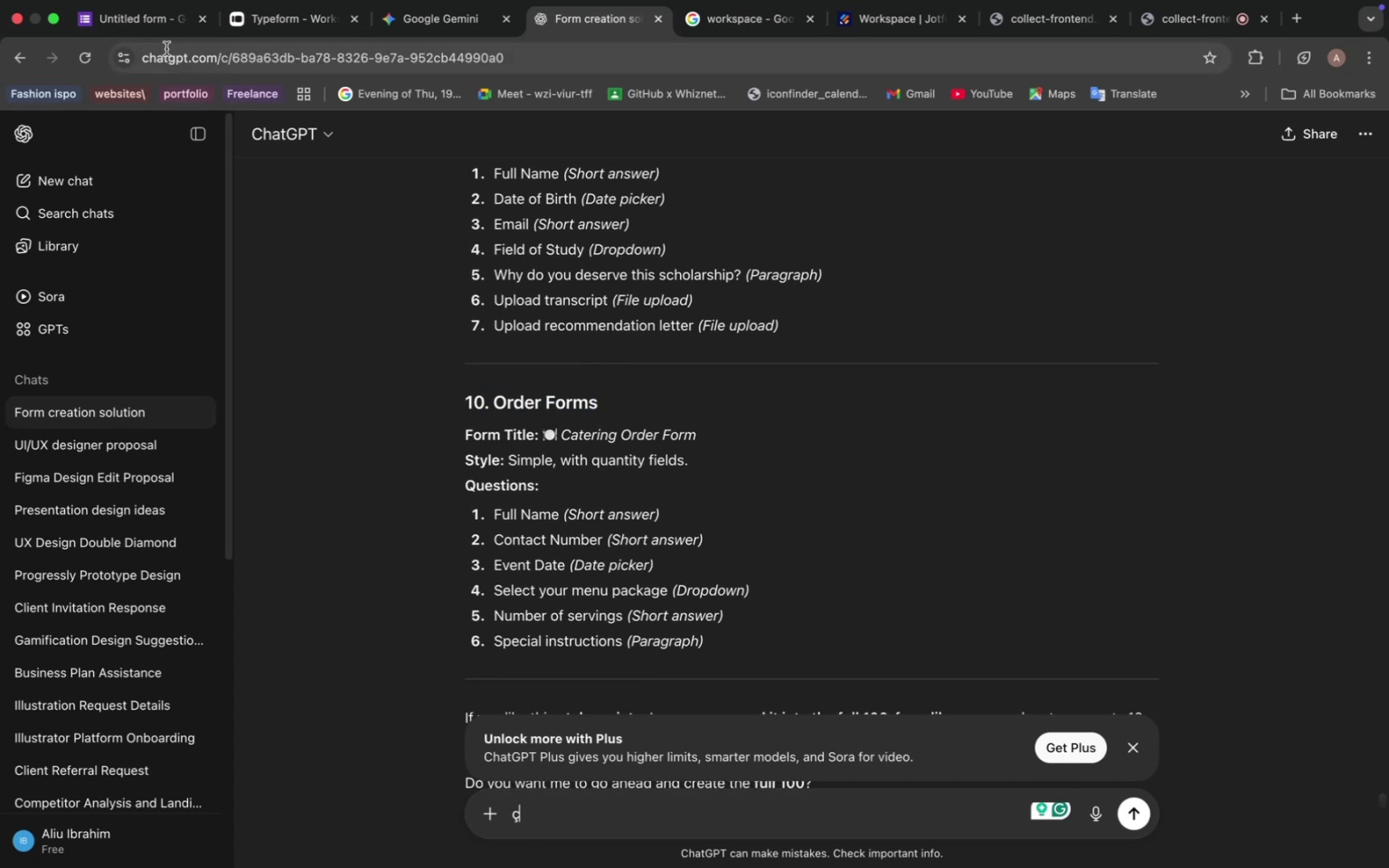 
left_click([154, 25])
 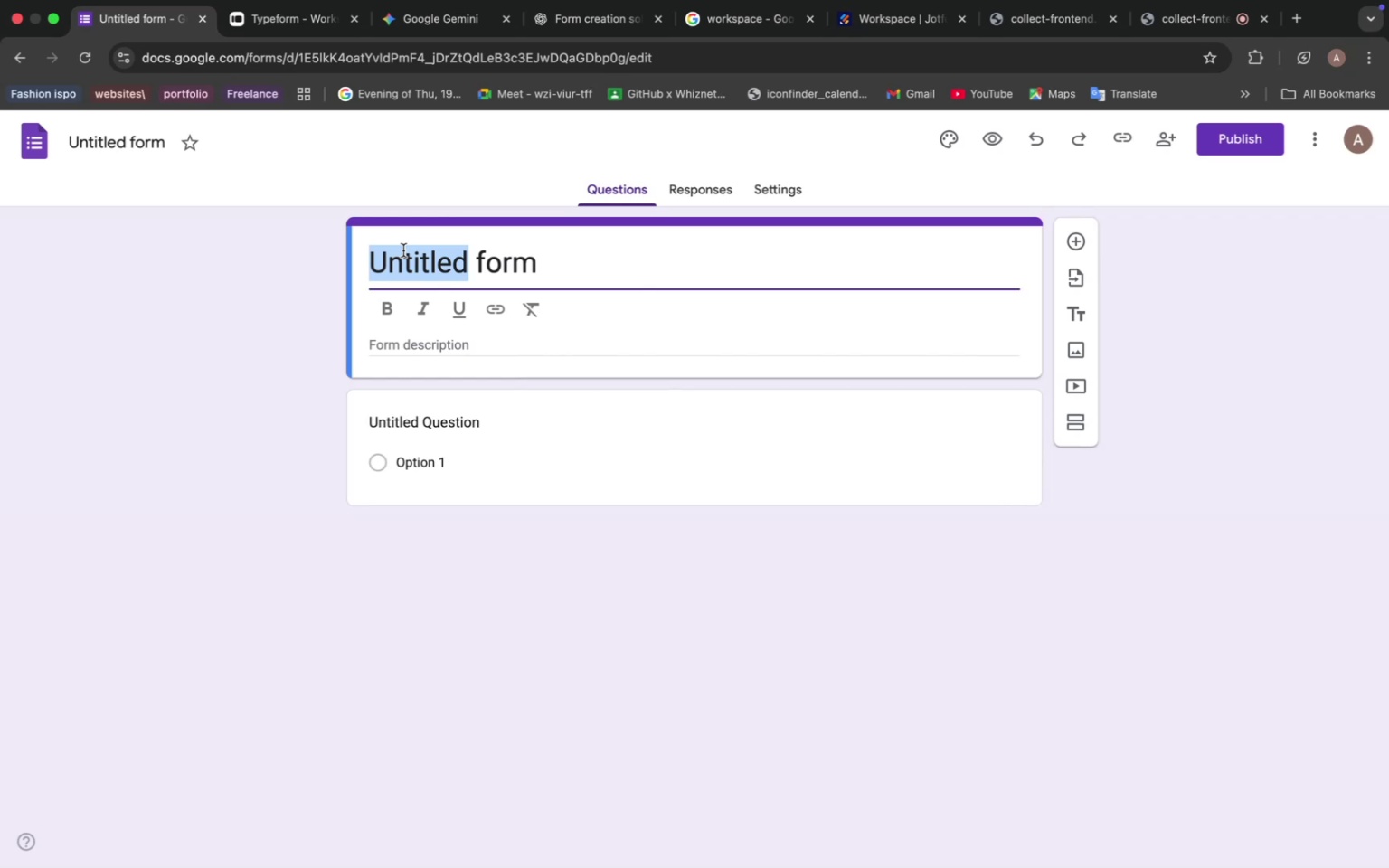 
key(Alt+V)
 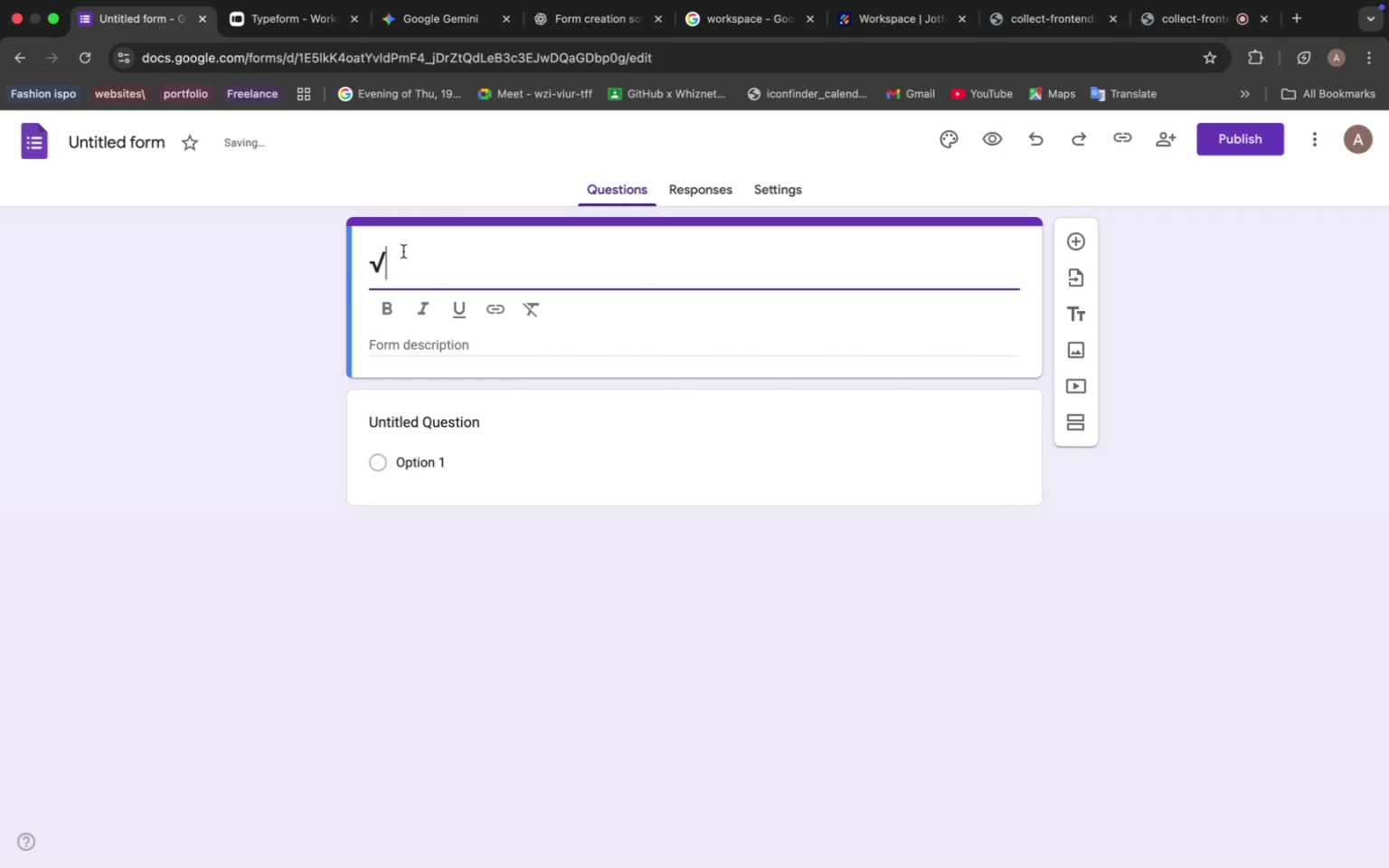 
key(Backspace)
 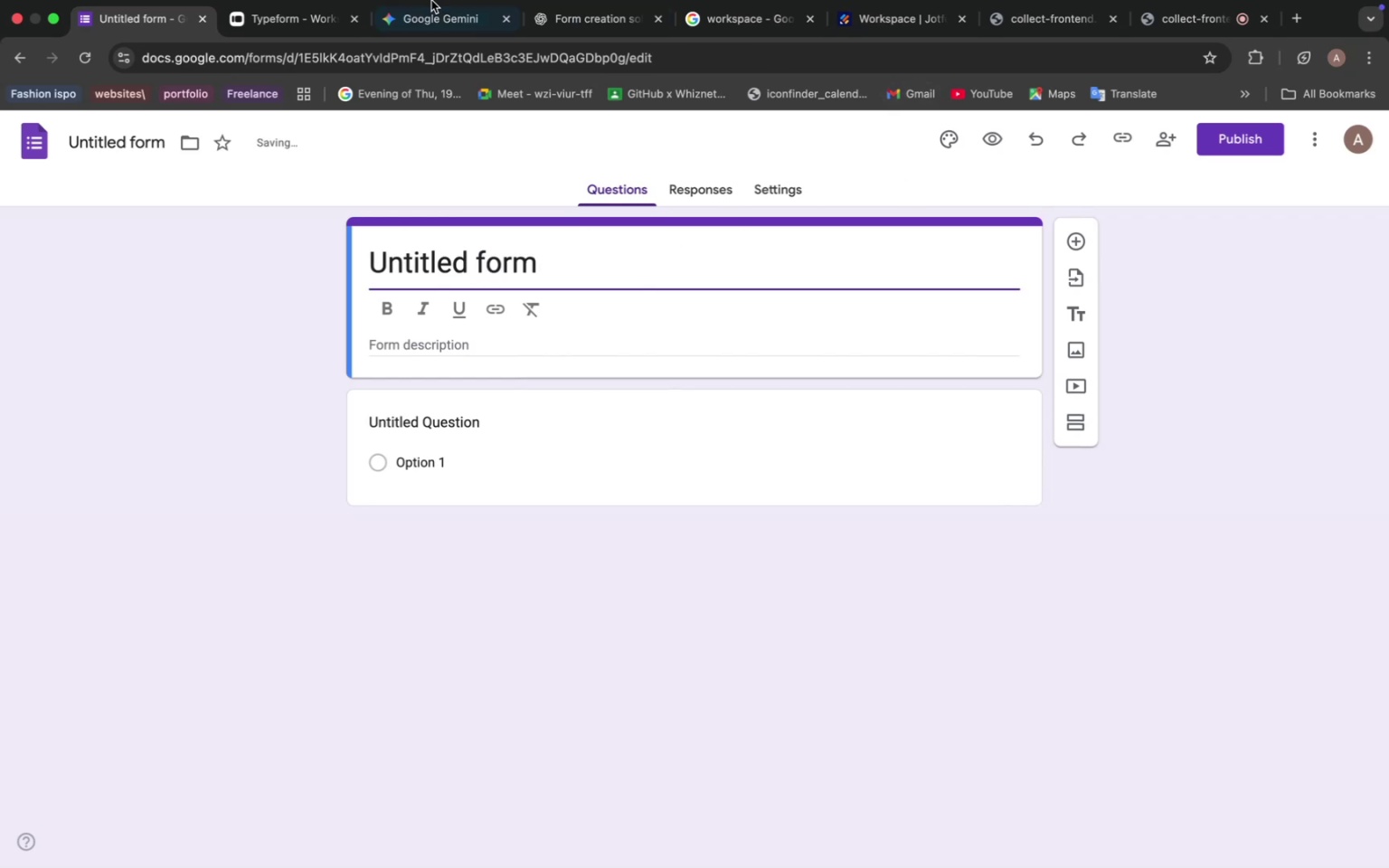 
left_click([420, 21])
 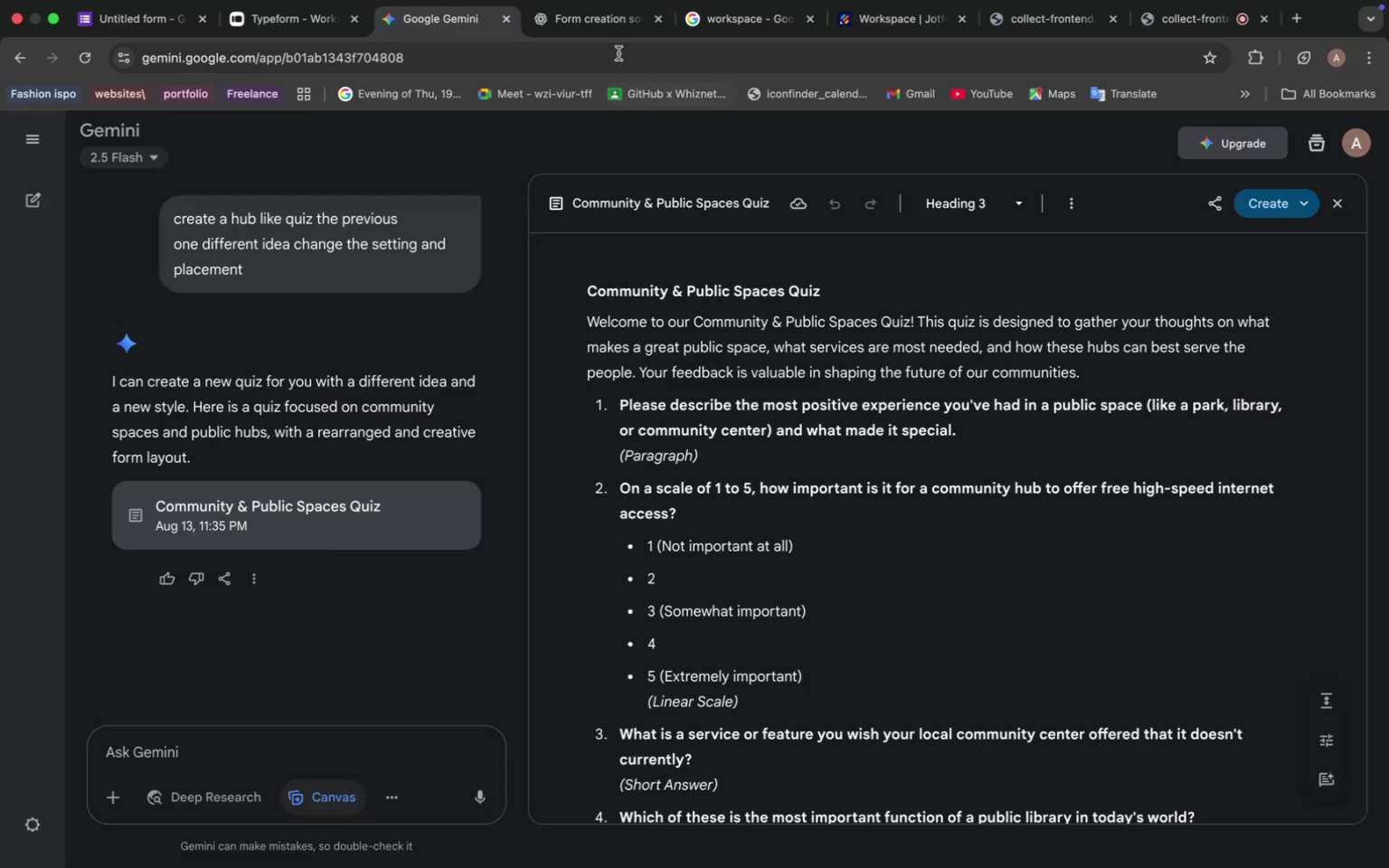 
left_click([594, 21])
 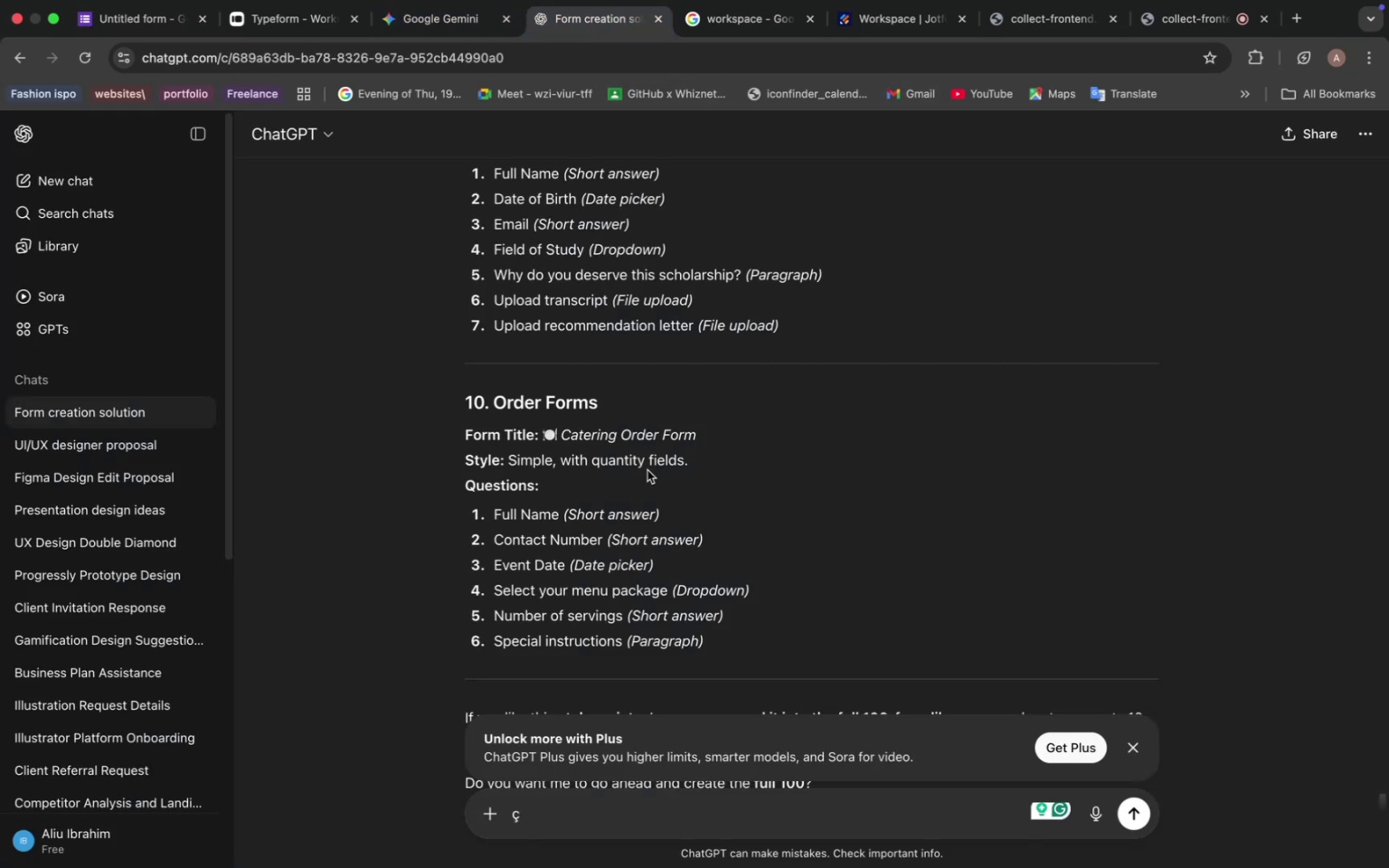 
left_click_drag(start_coordinate=[605, 391], to_coordinate=[495, 401])
 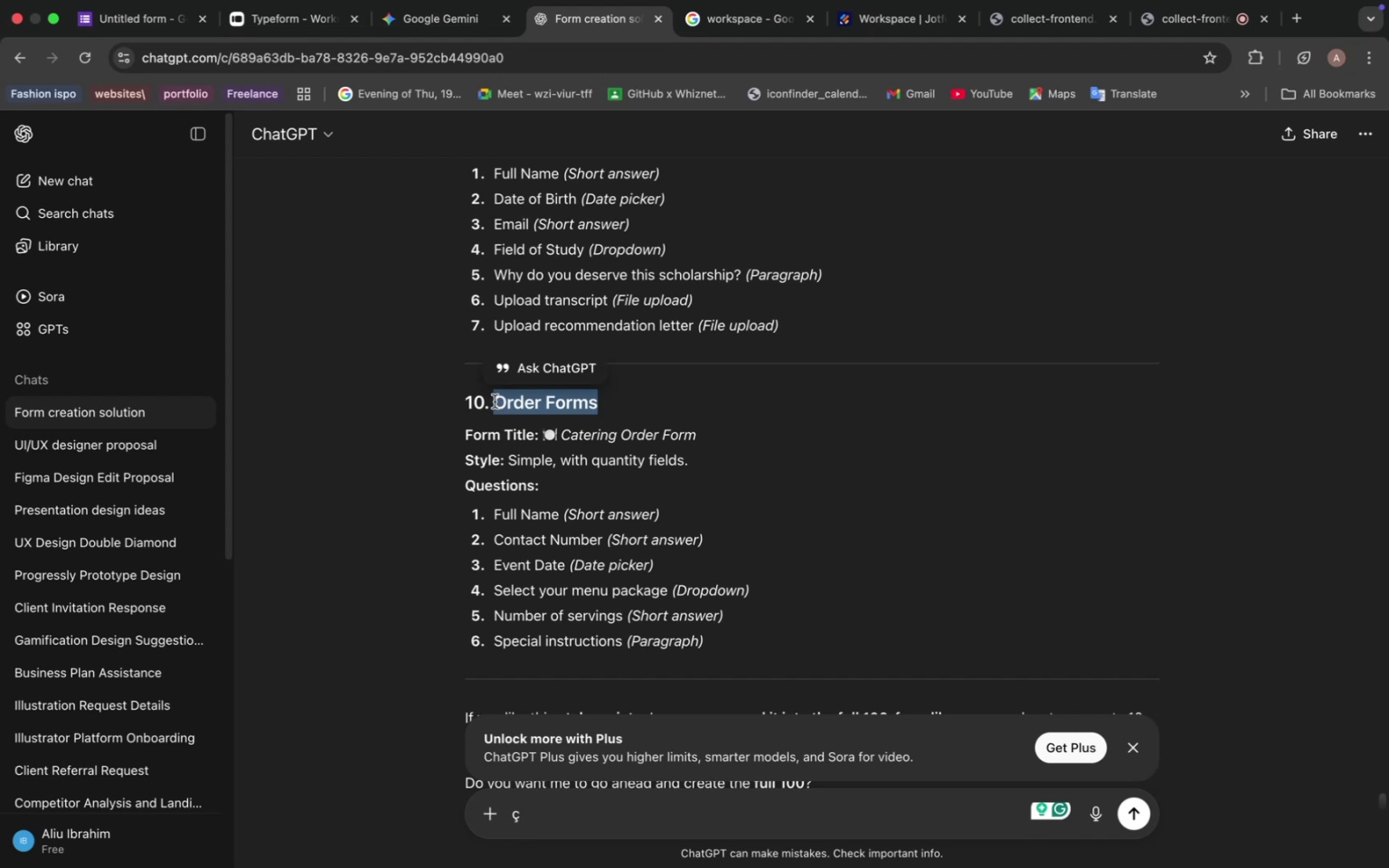 
key(Meta+C)
 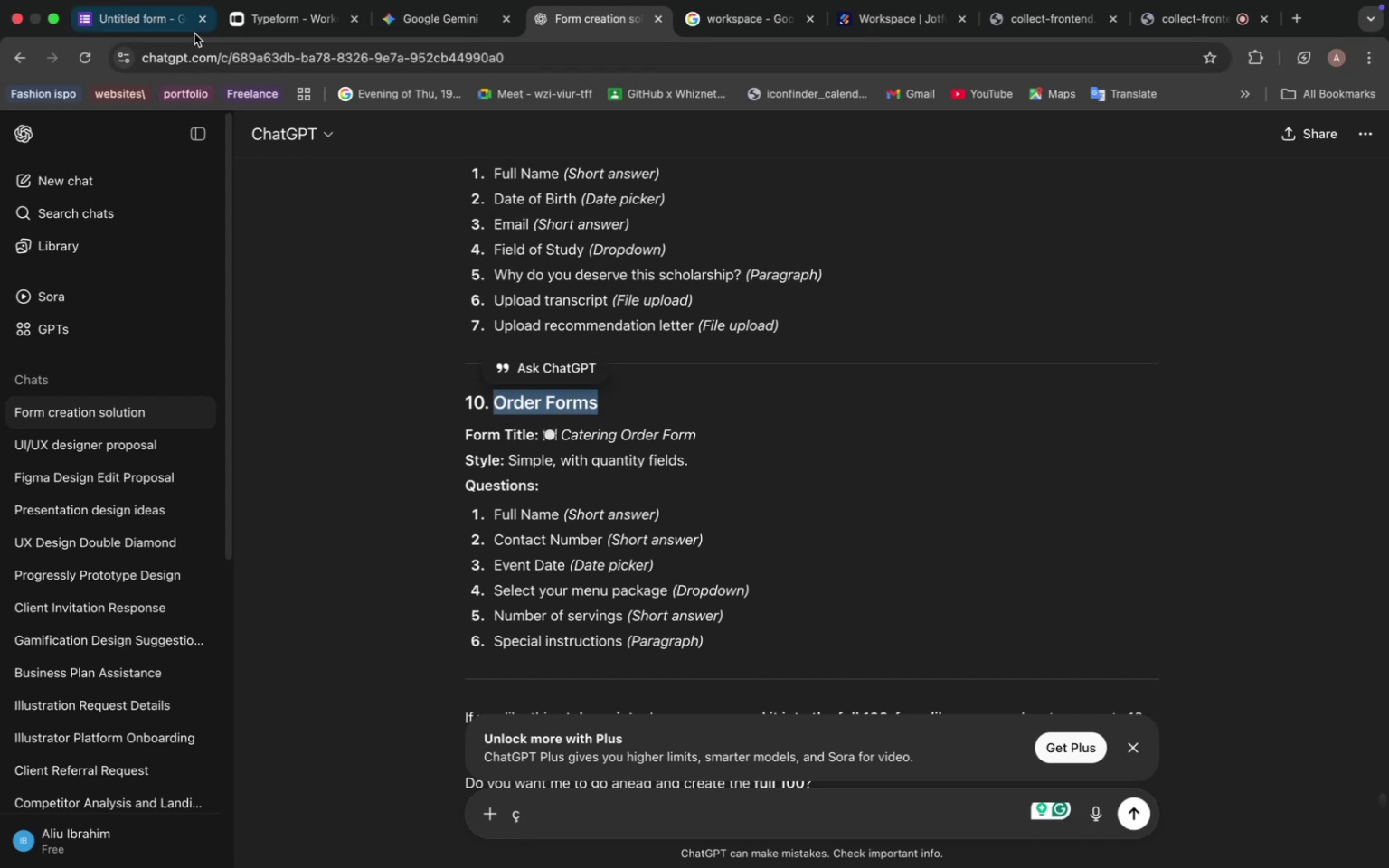 
left_click([147, 14])
 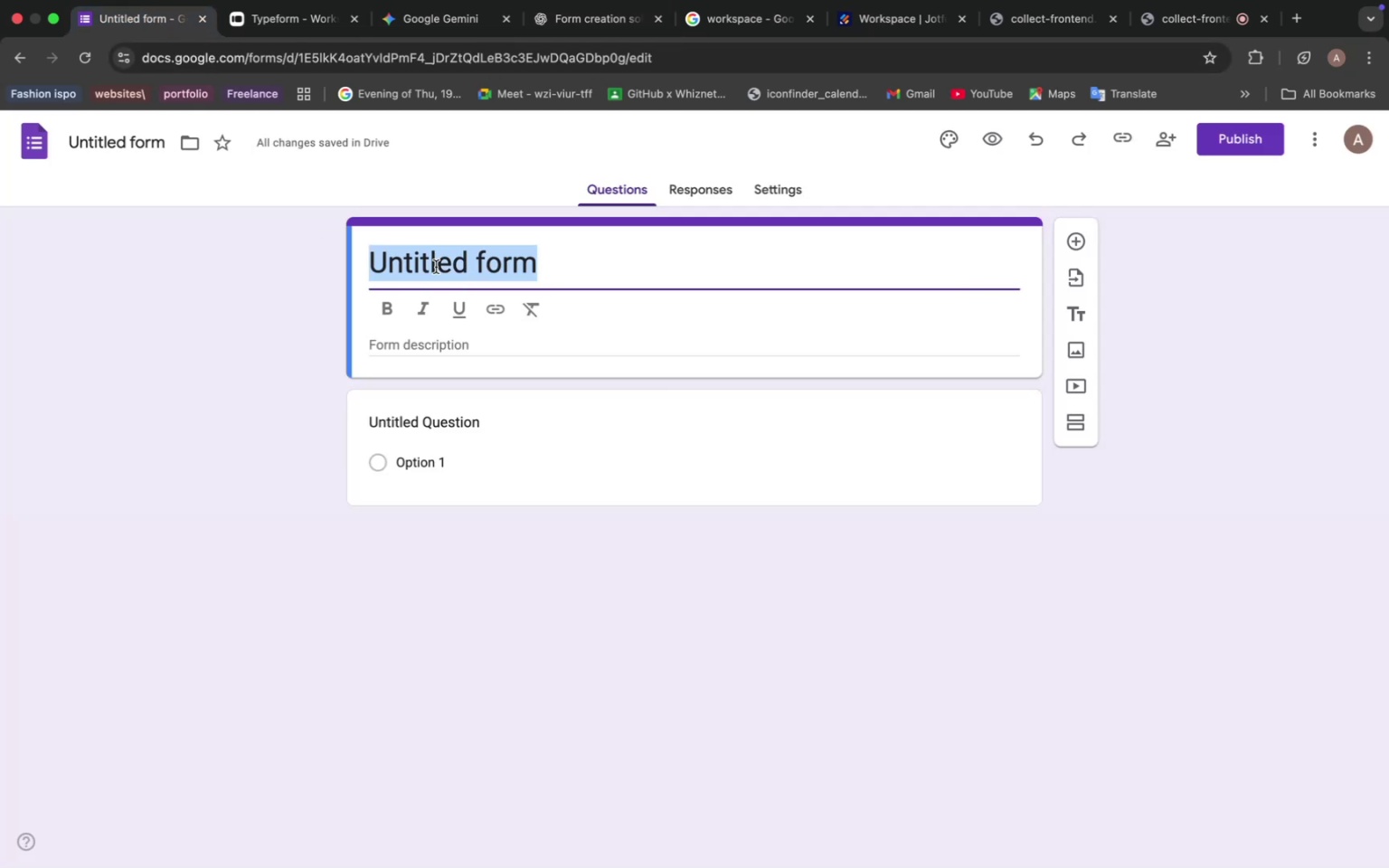 
key(Meta+V)
 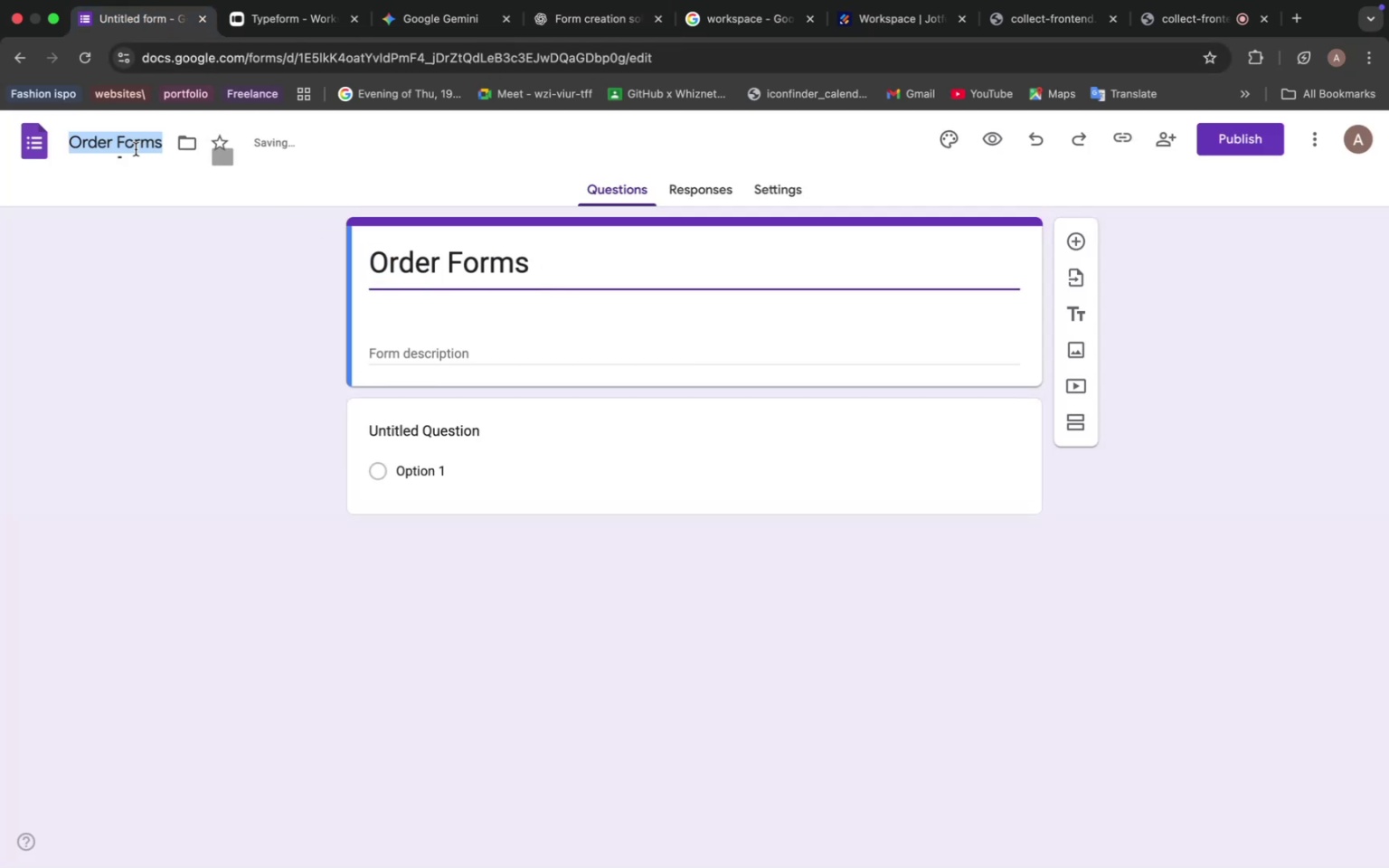 
double_click([175, 238])
 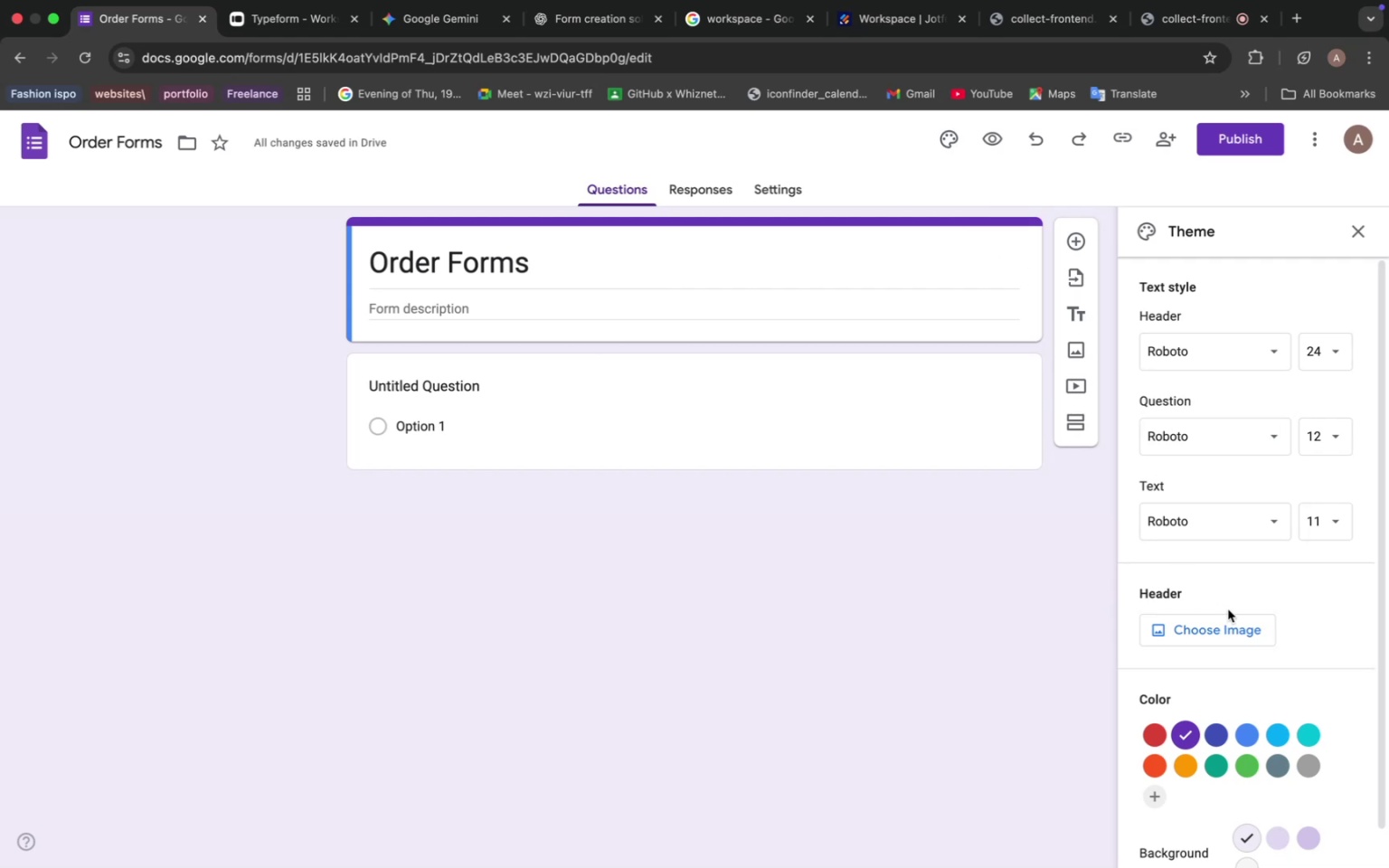 
left_click([1276, 350])
 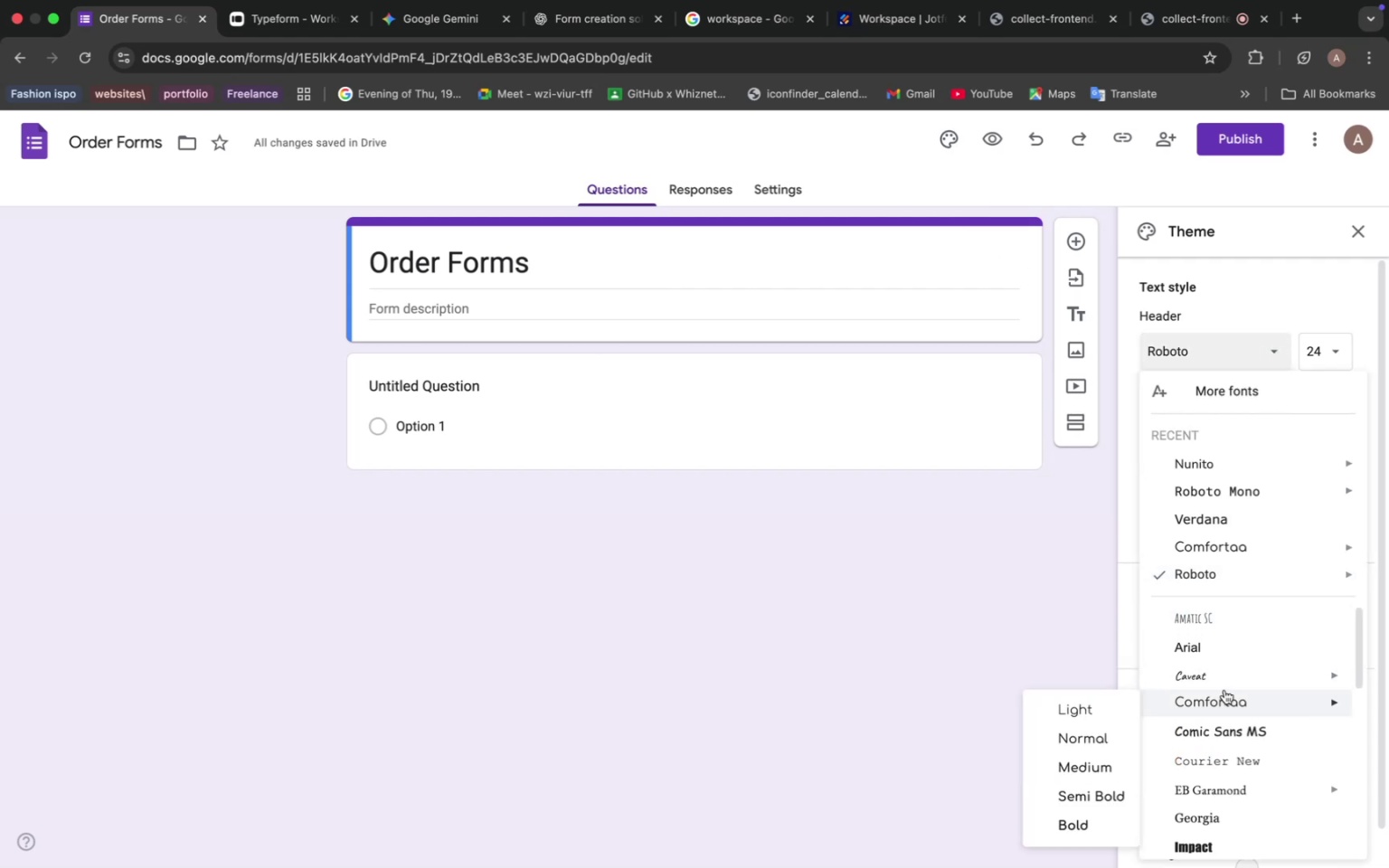 
left_click([1231, 702])
 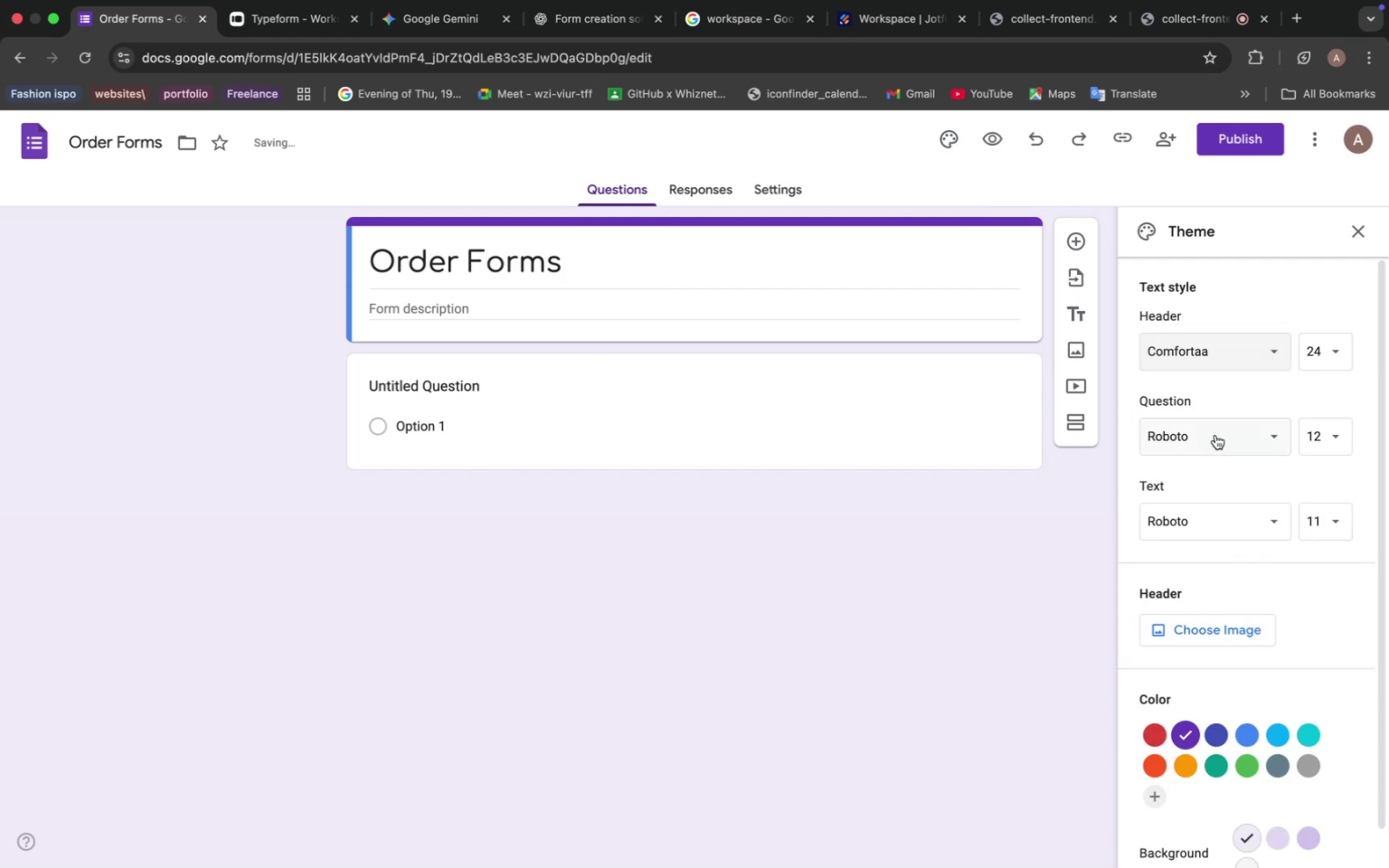 
left_click([1225, 362])
 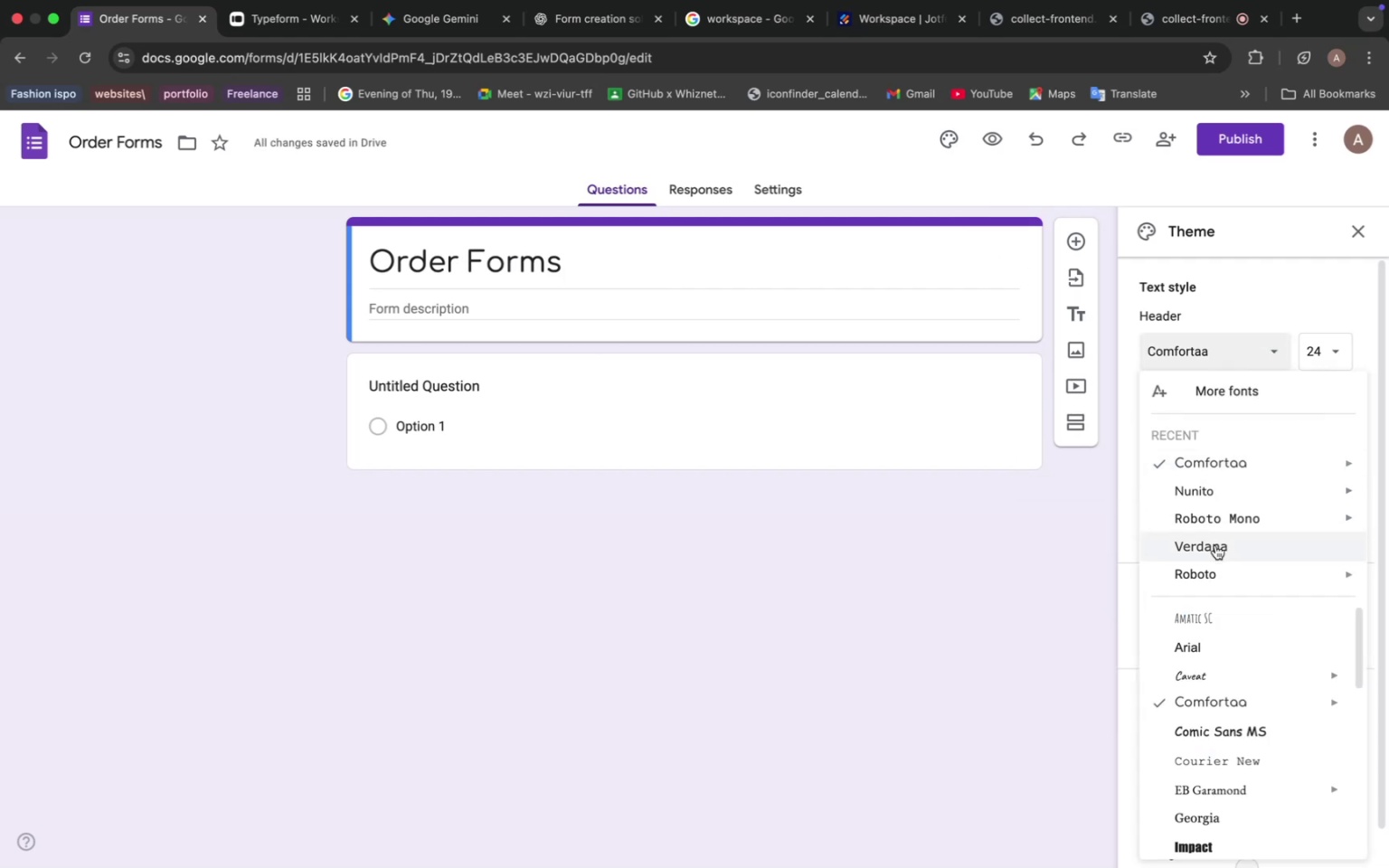 
left_click([1215, 545])
 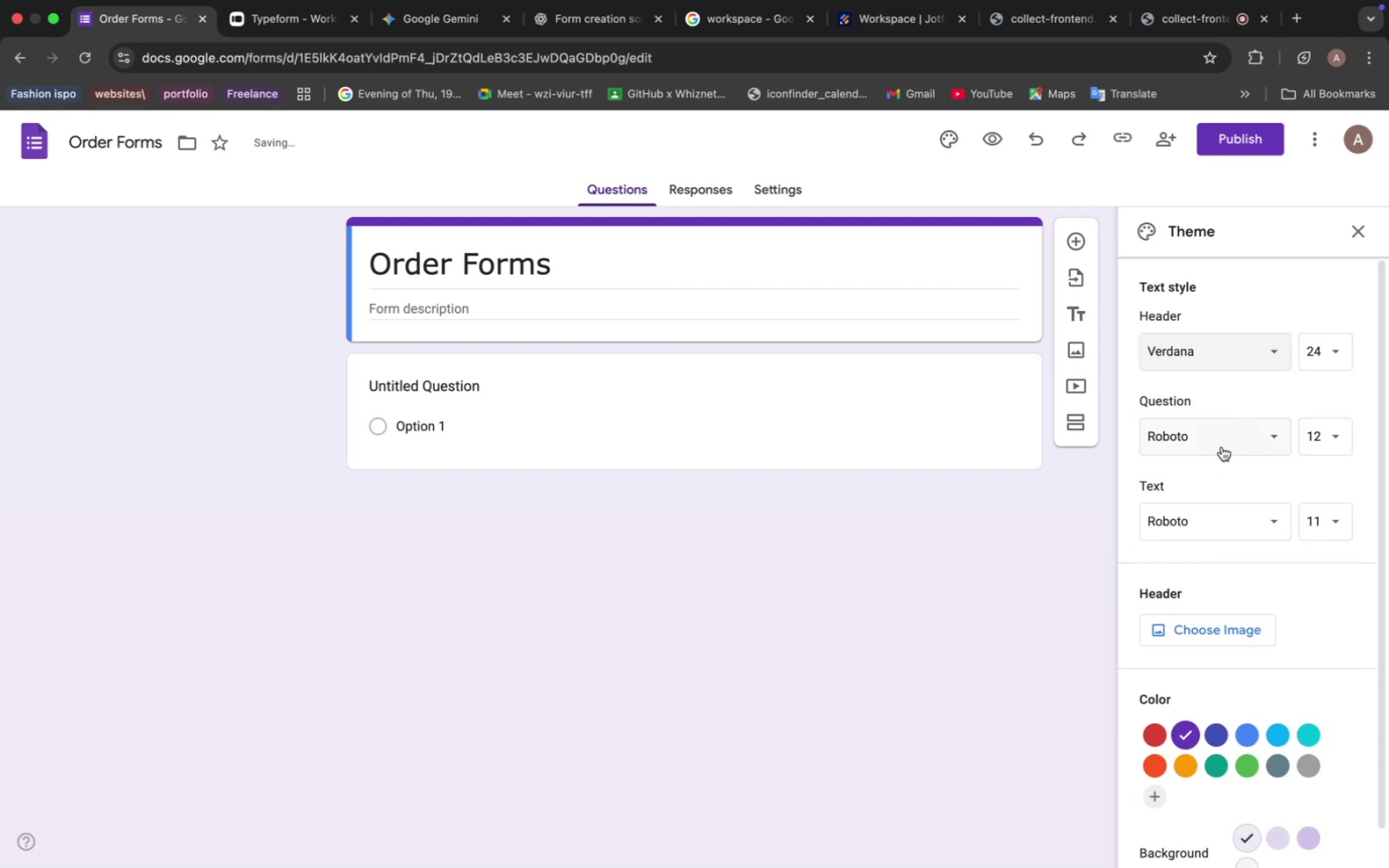 
left_click([1250, 452])
 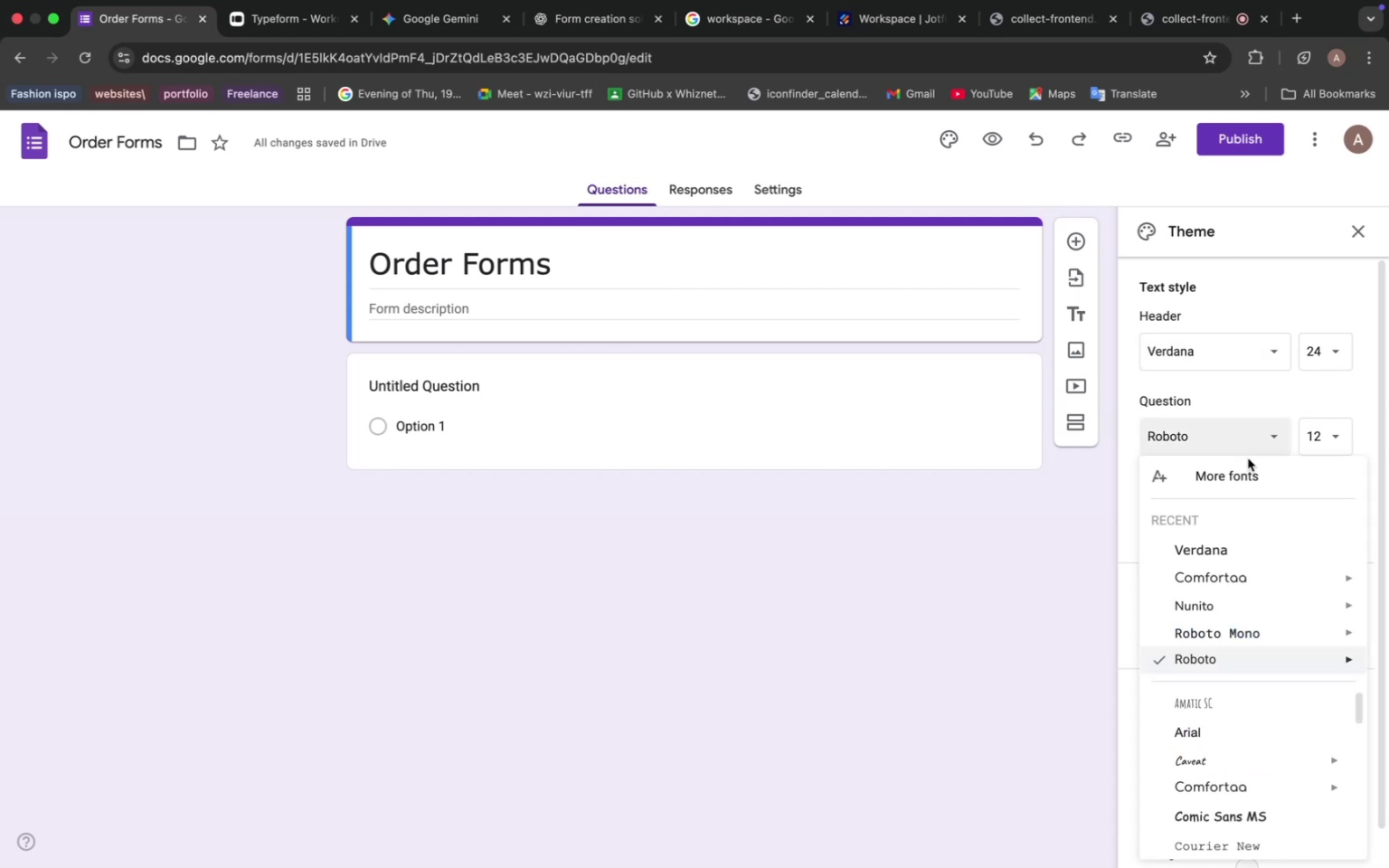 
mouse_move([1231, 572])
 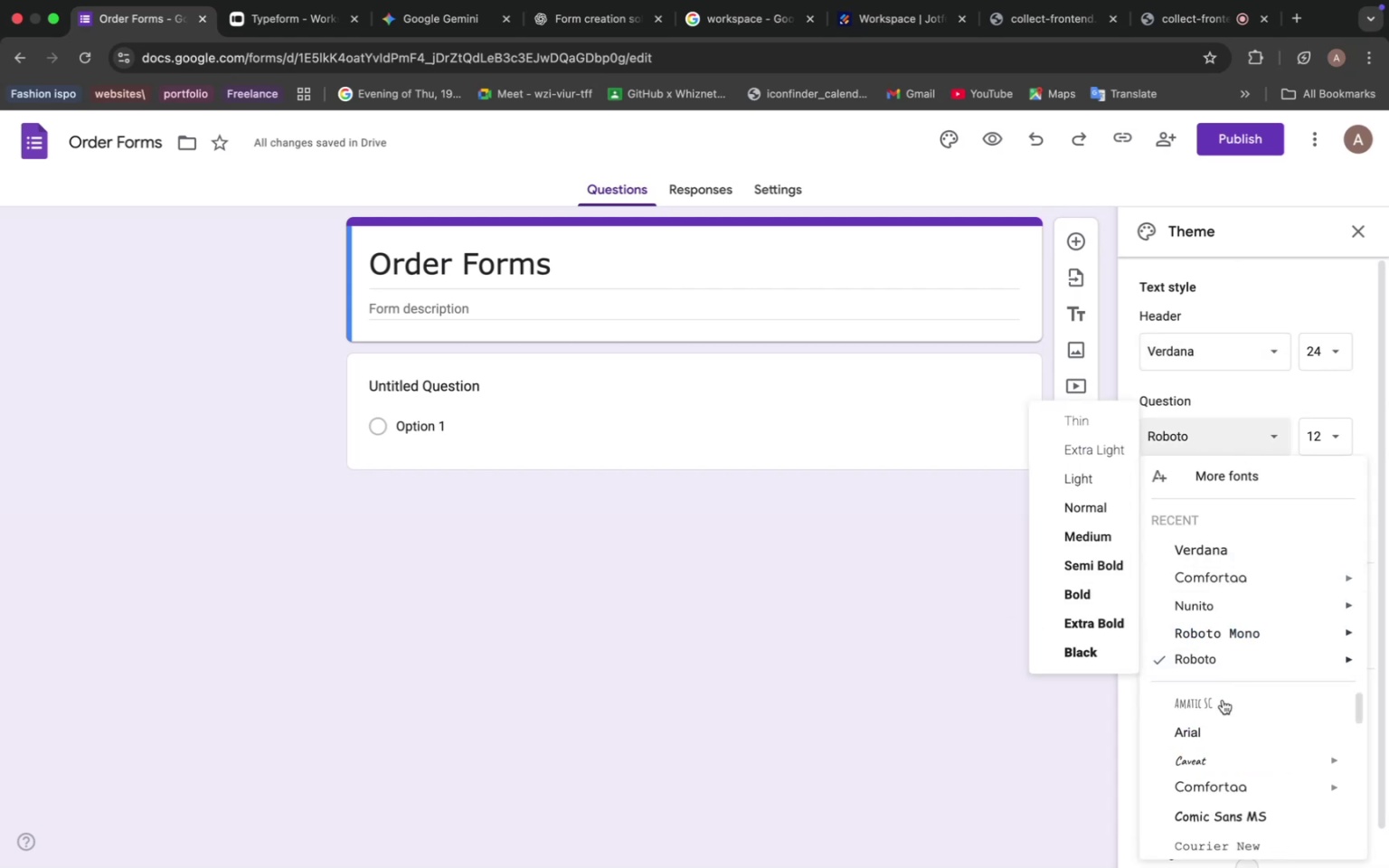 
scroll: coordinate [1230, 731], scroll_direction: down, amount: 15.0
 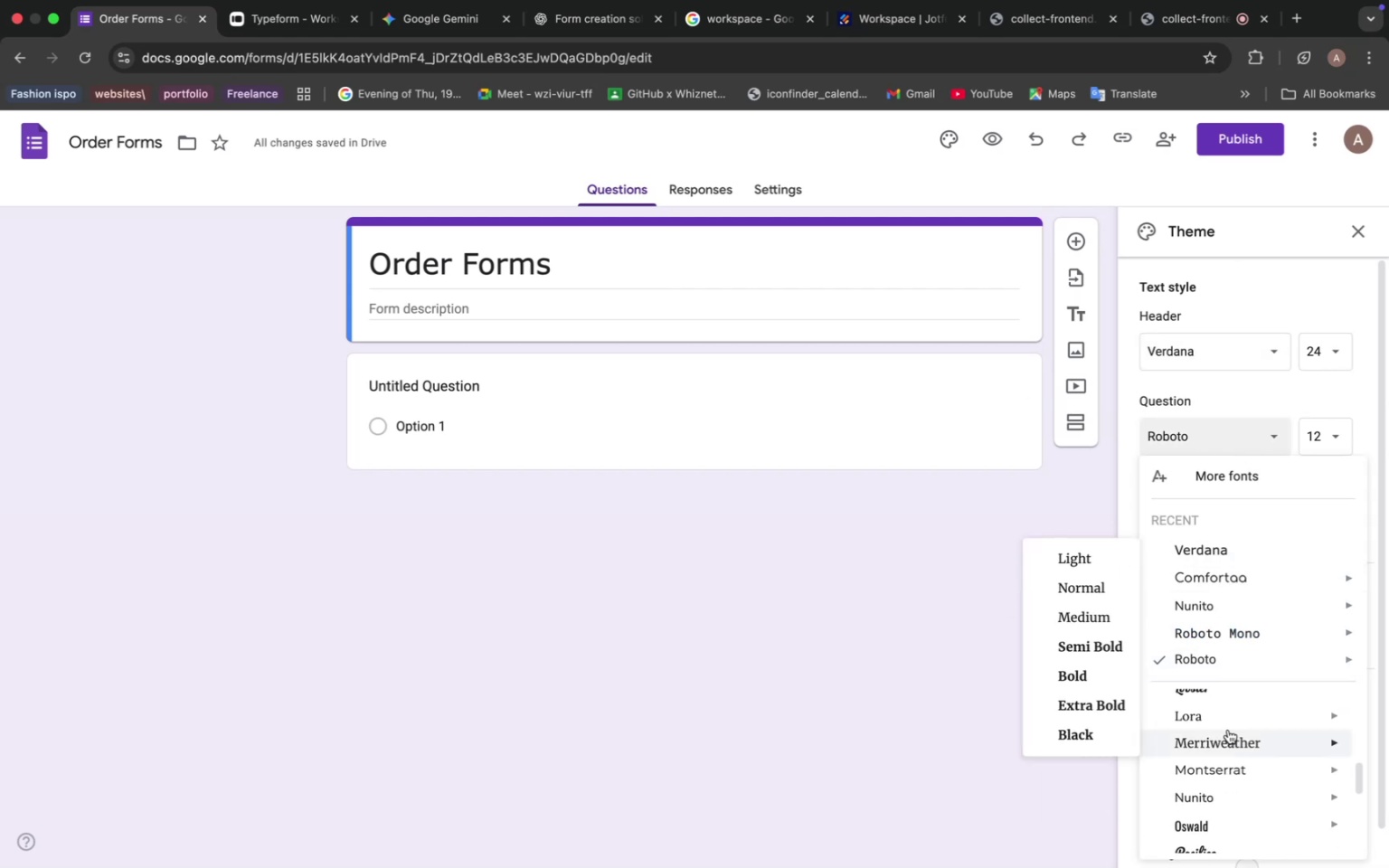 
scroll: coordinate [1228, 730], scroll_direction: up, amount: 1.0
 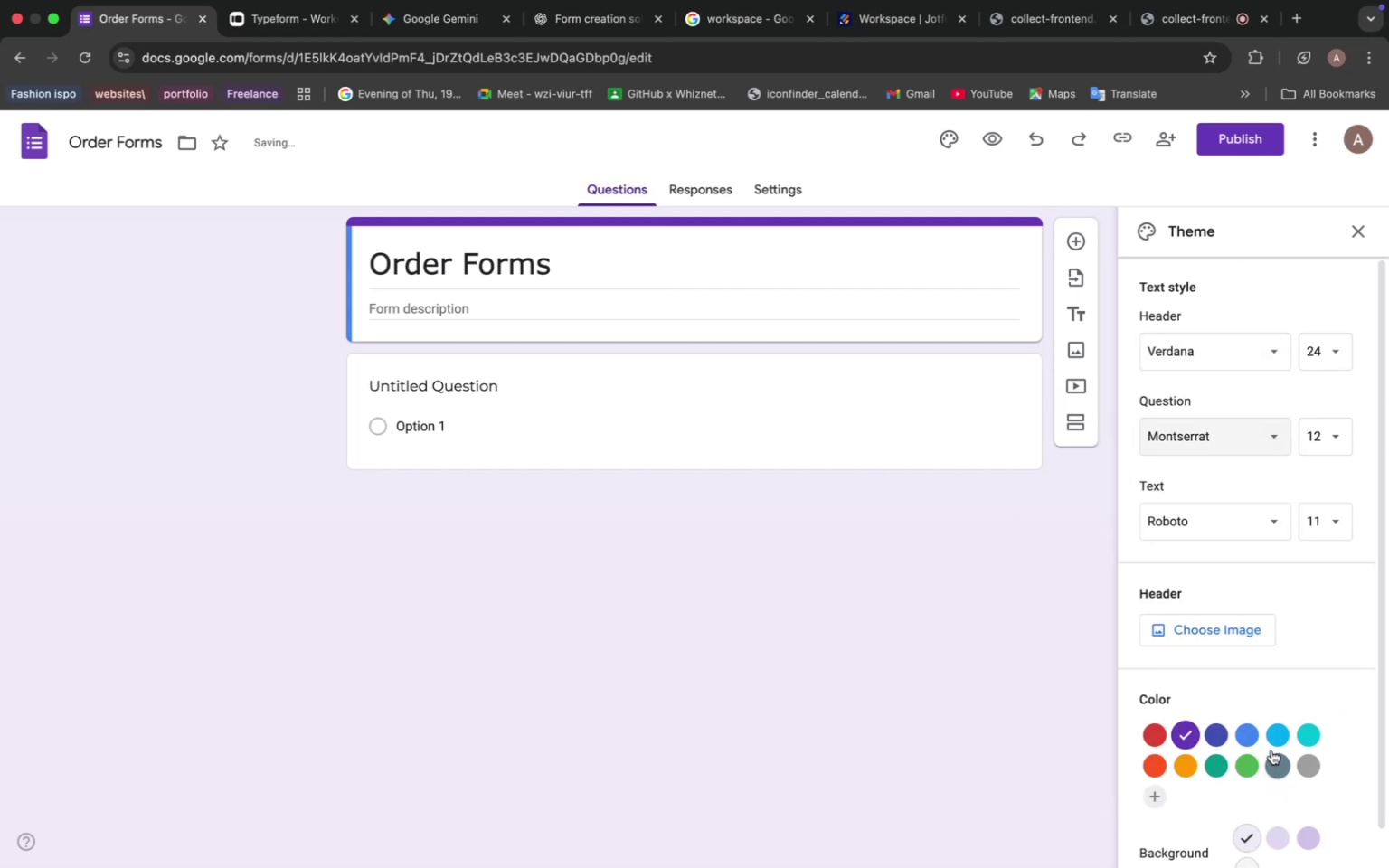 
left_click([1193, 519])
 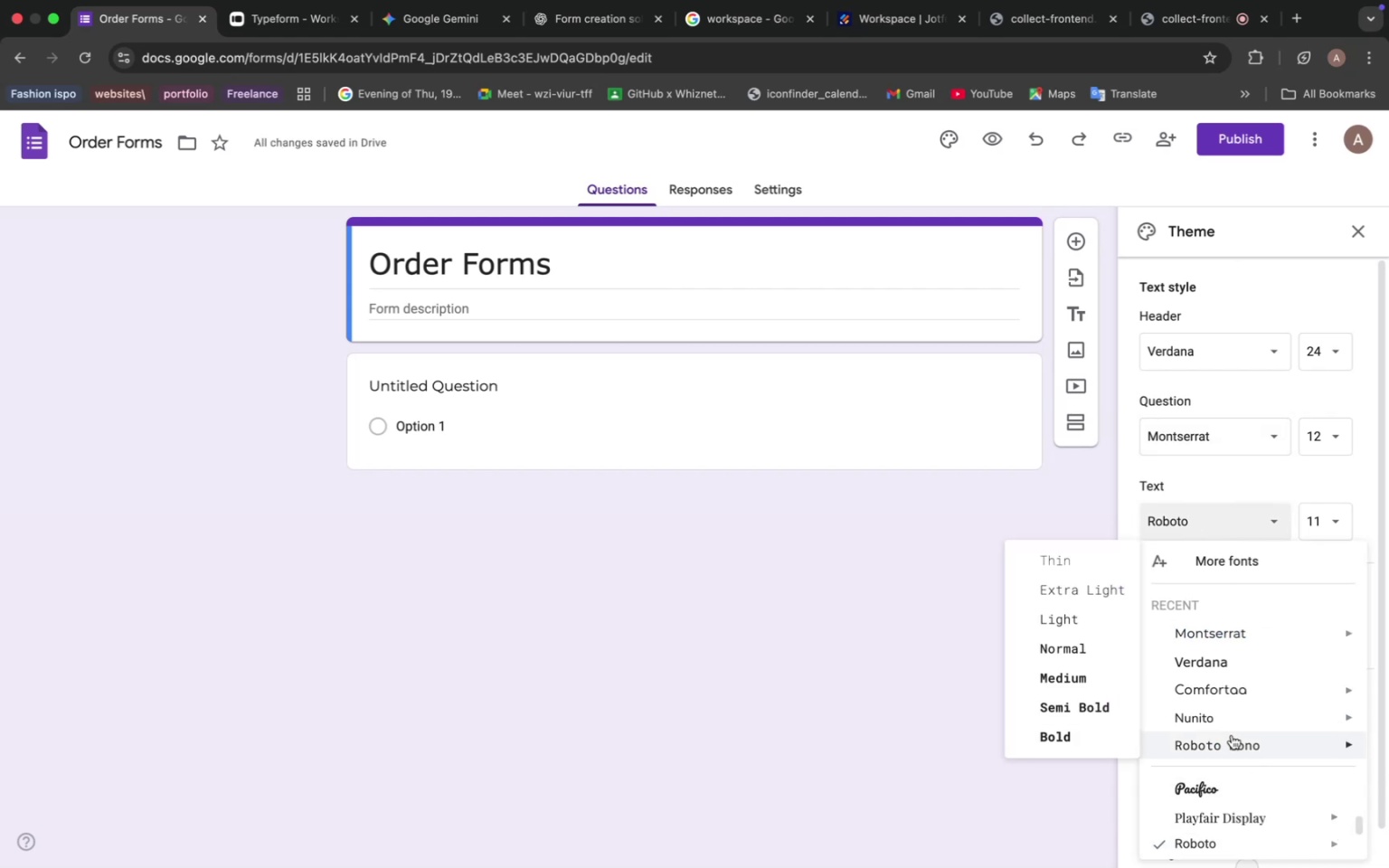 
left_click([1223, 721])
 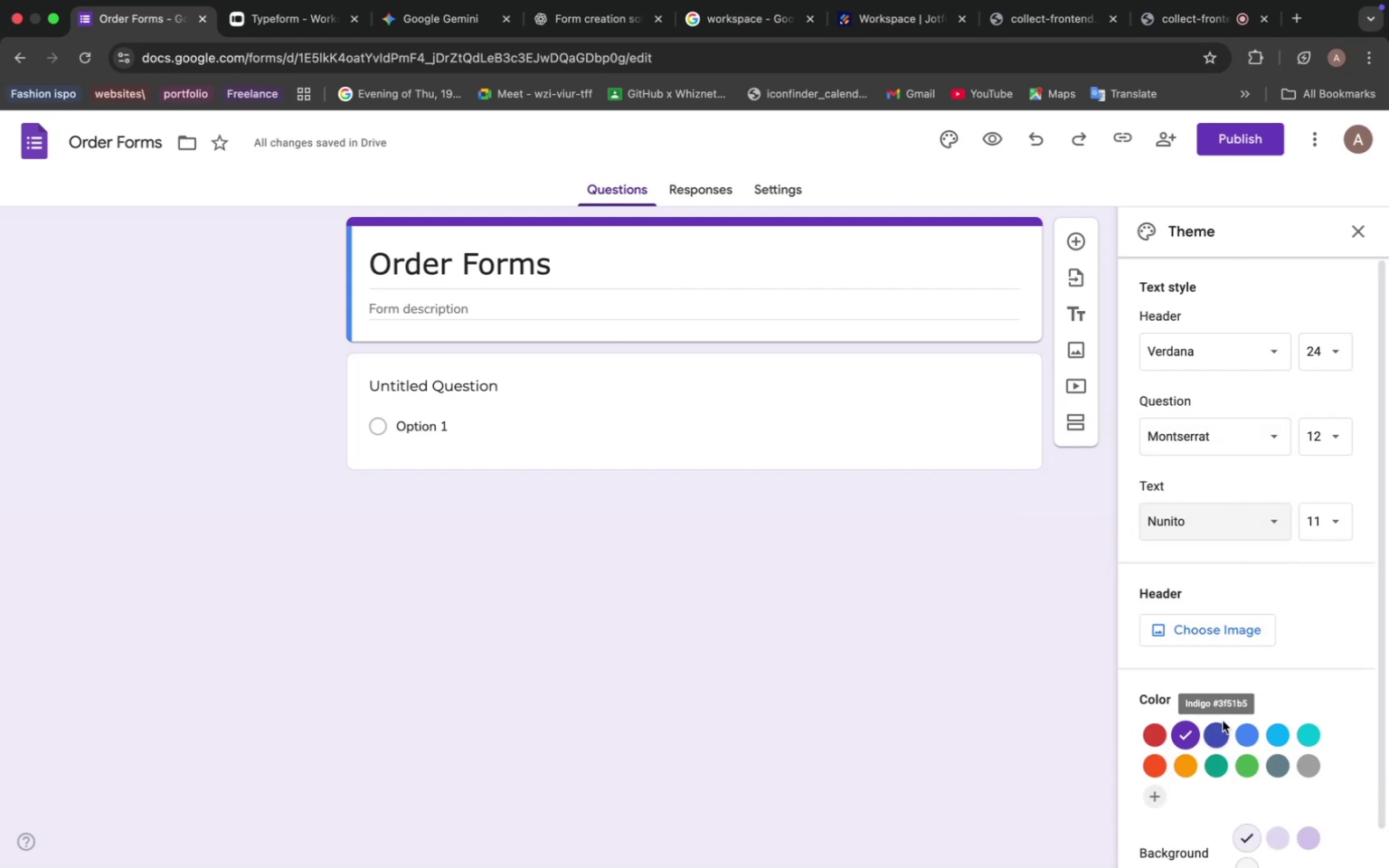 
wait(6.24)
 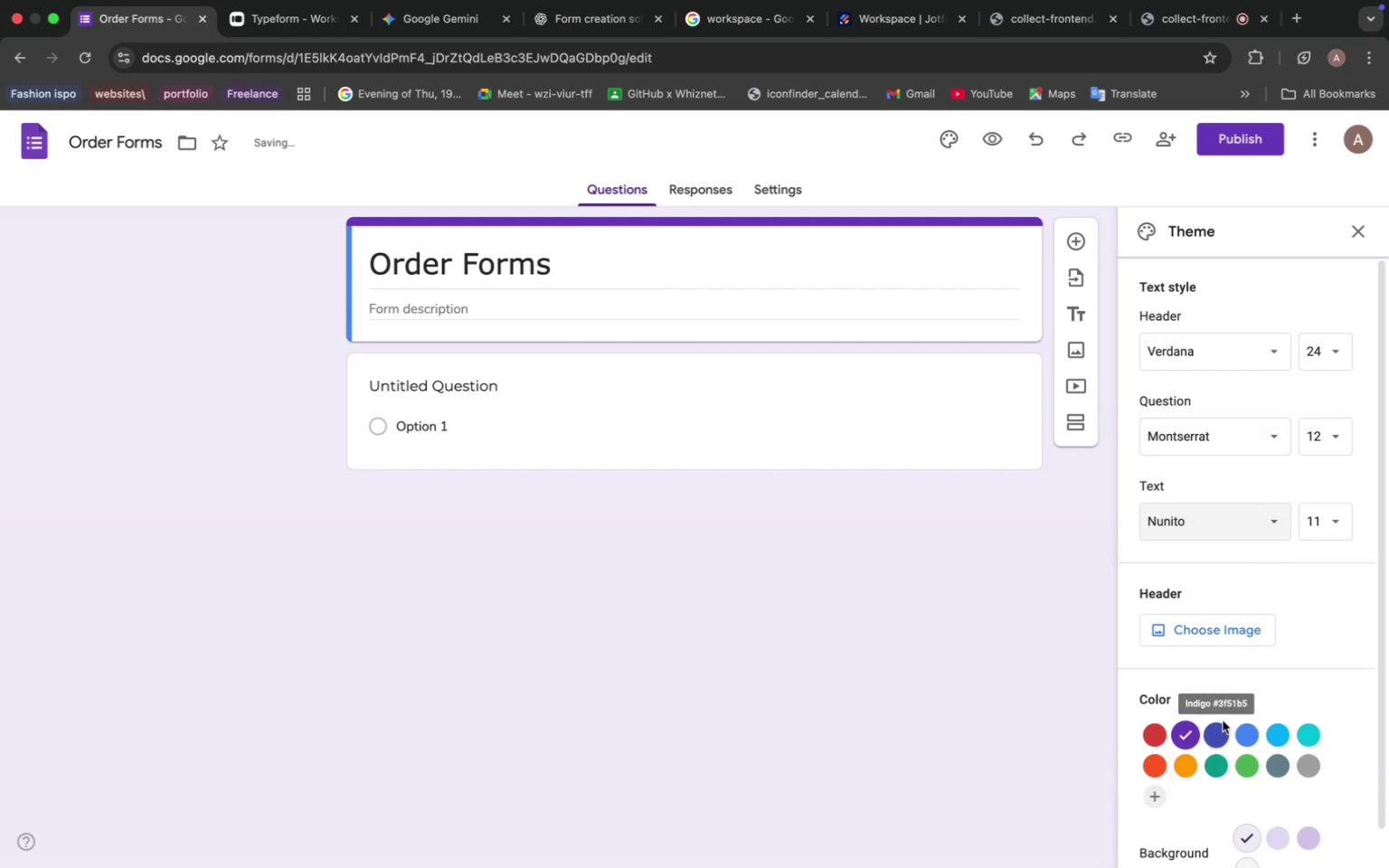 
left_click([1187, 624])
 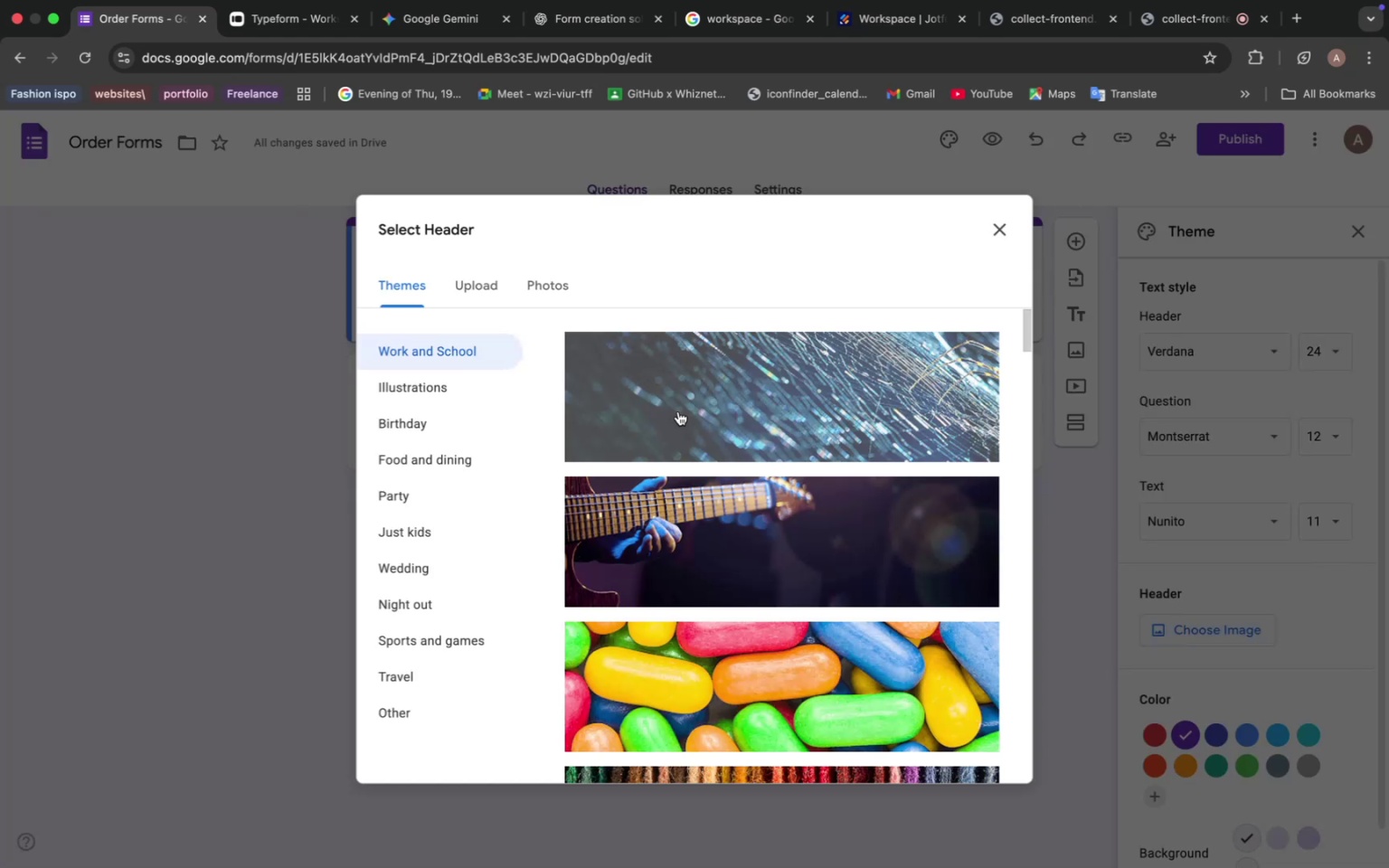 
scroll: coordinate [653, 450], scroll_direction: down, amount: 65.0
 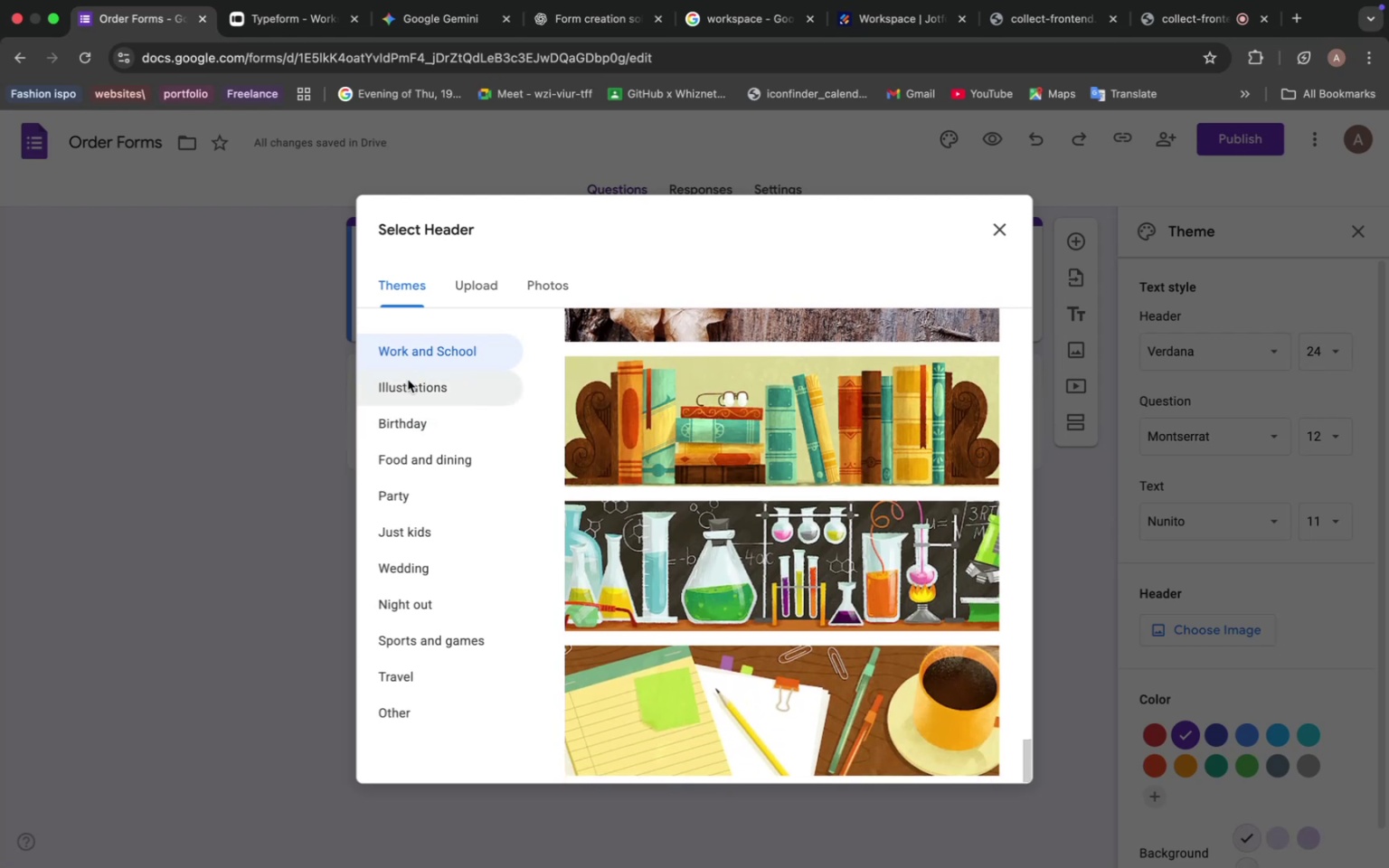 
left_click([408, 384])
 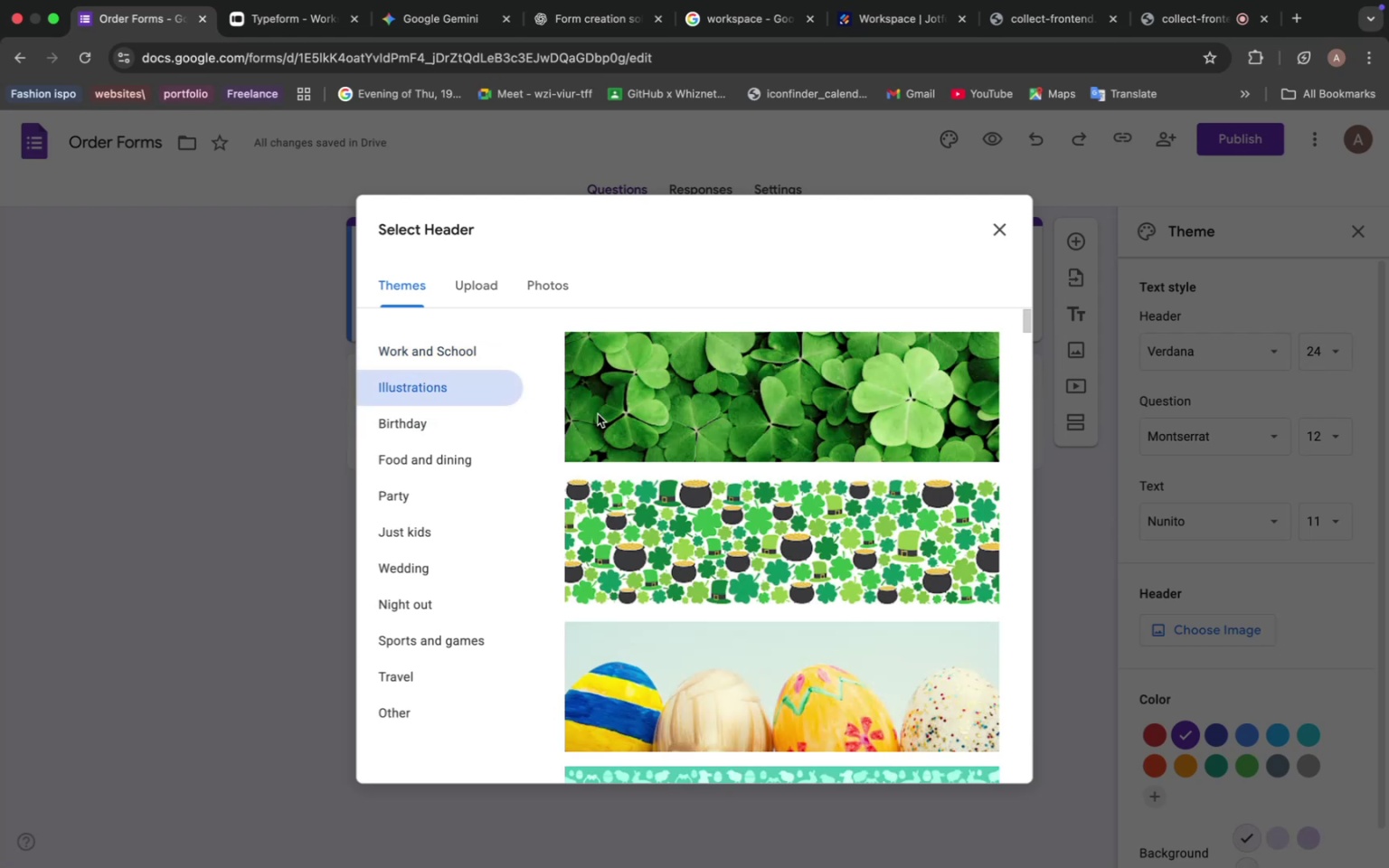 
scroll: coordinate [722, 480], scroll_direction: down, amount: 28.0
 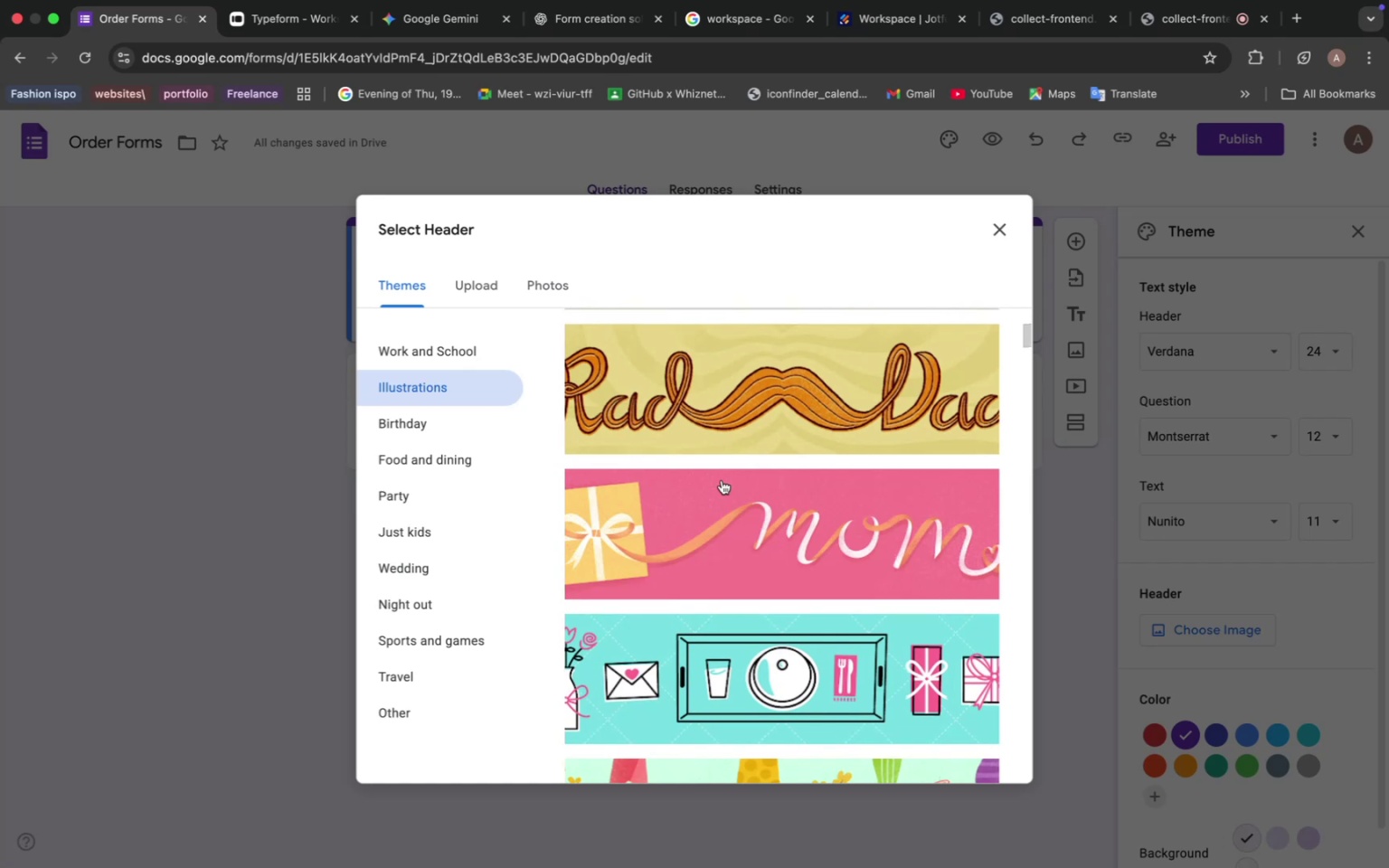 
scroll: coordinate [722, 480], scroll_direction: down, amount: 60.0
 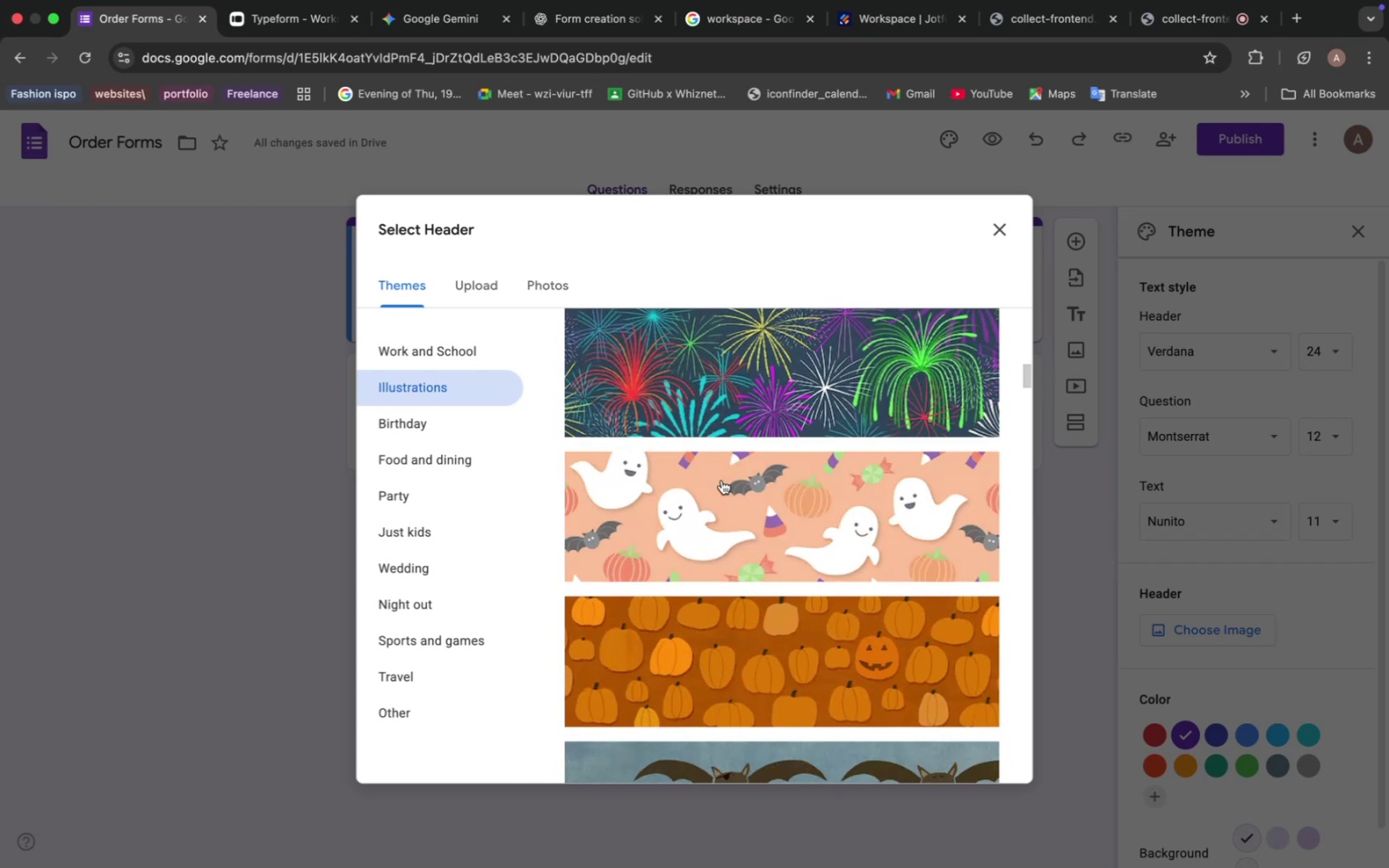 
scroll: coordinate [722, 480], scroll_direction: down, amount: 37.0
 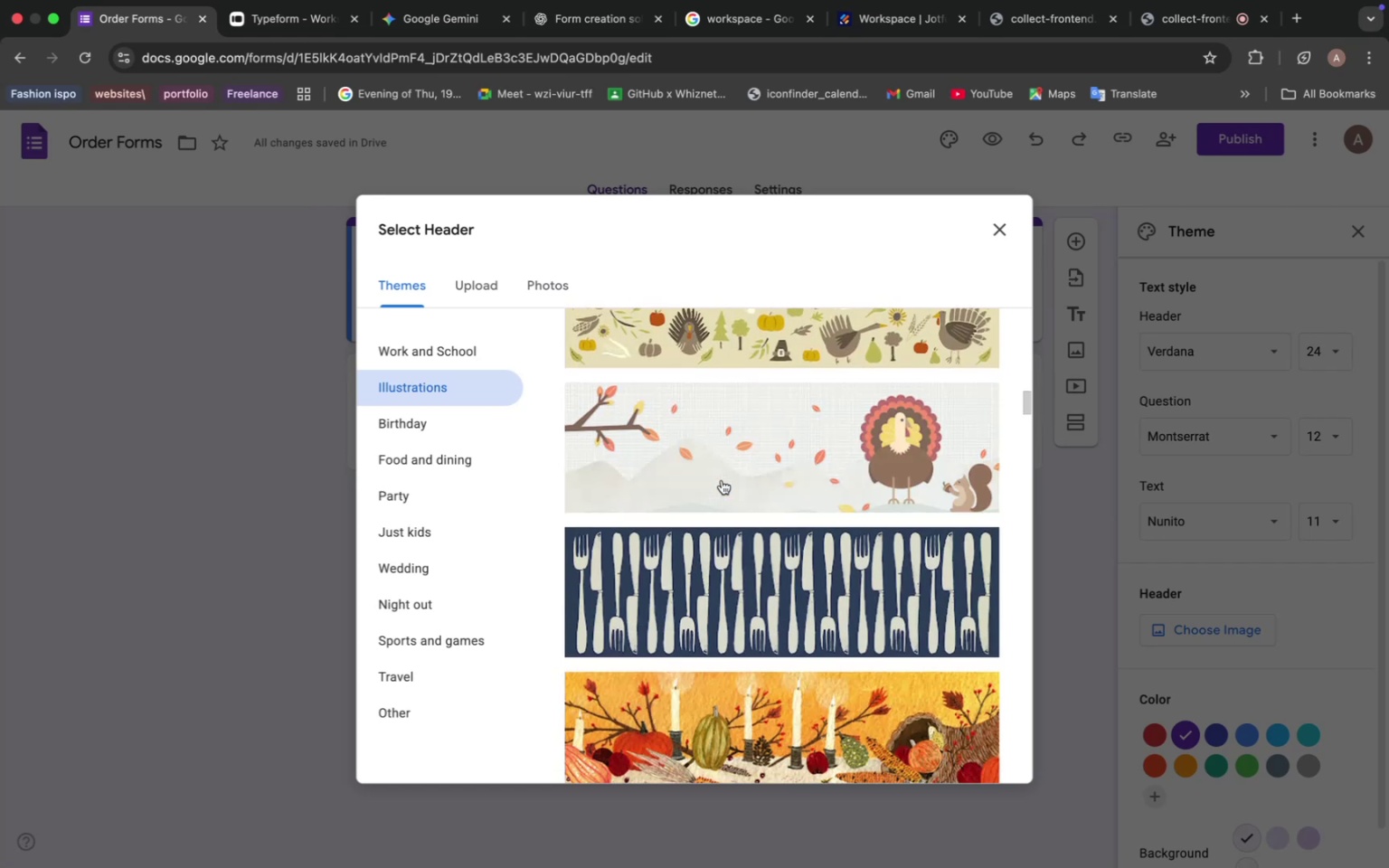 
wait(5.08)
 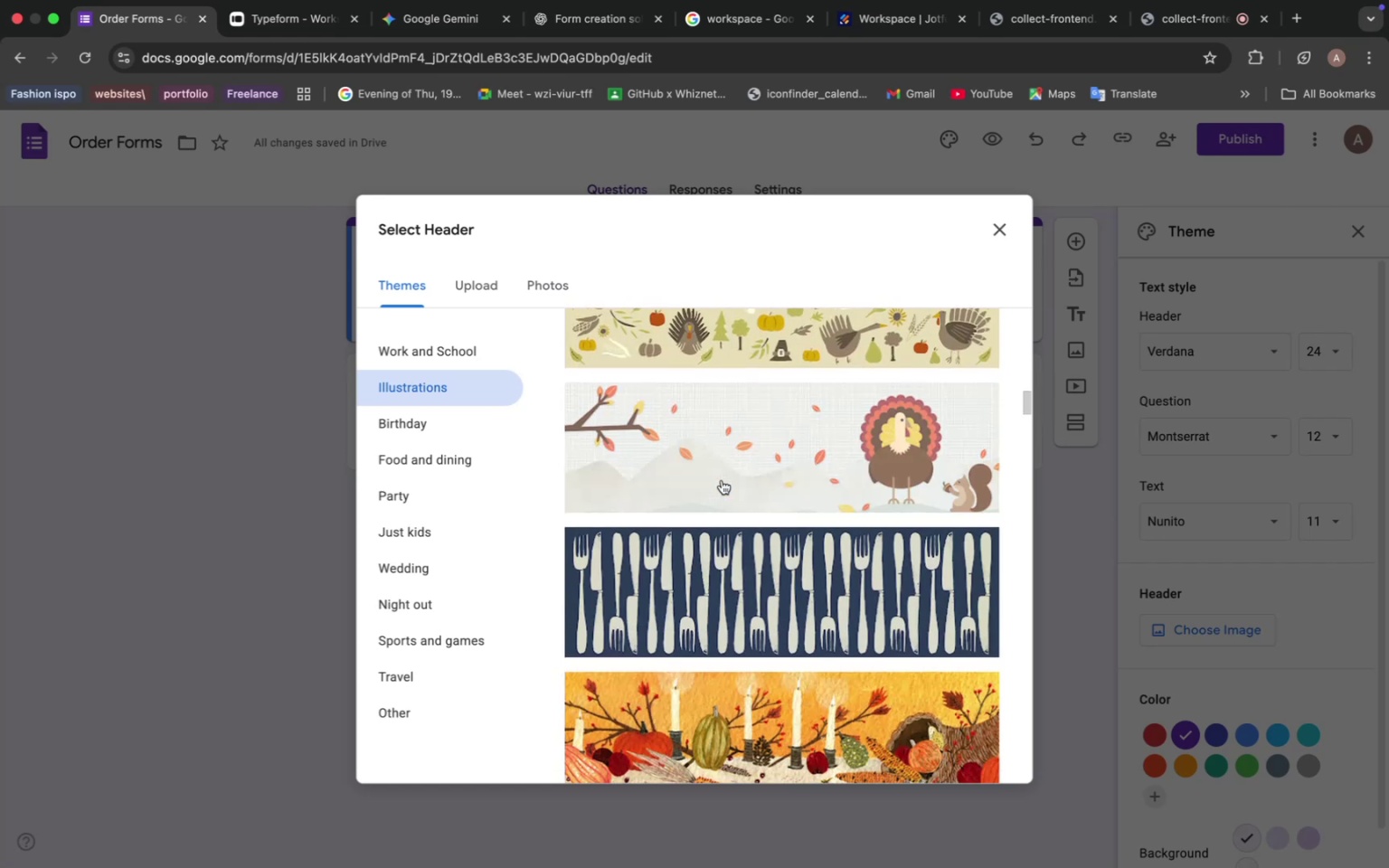 
scroll: coordinate [722, 480], scroll_direction: down, amount: 24.0
 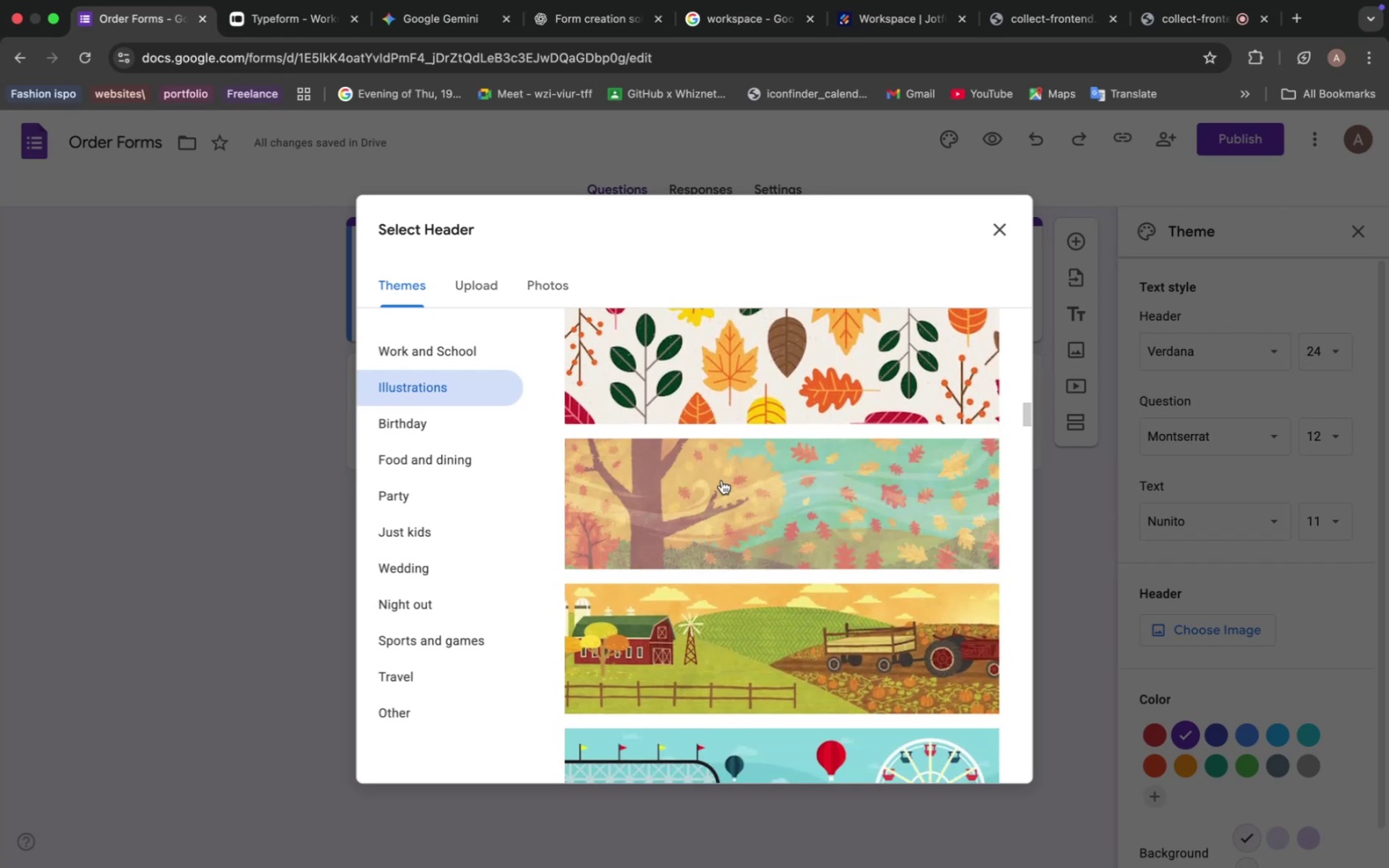 
scroll: coordinate [726, 515], scroll_direction: down, amount: 64.0
 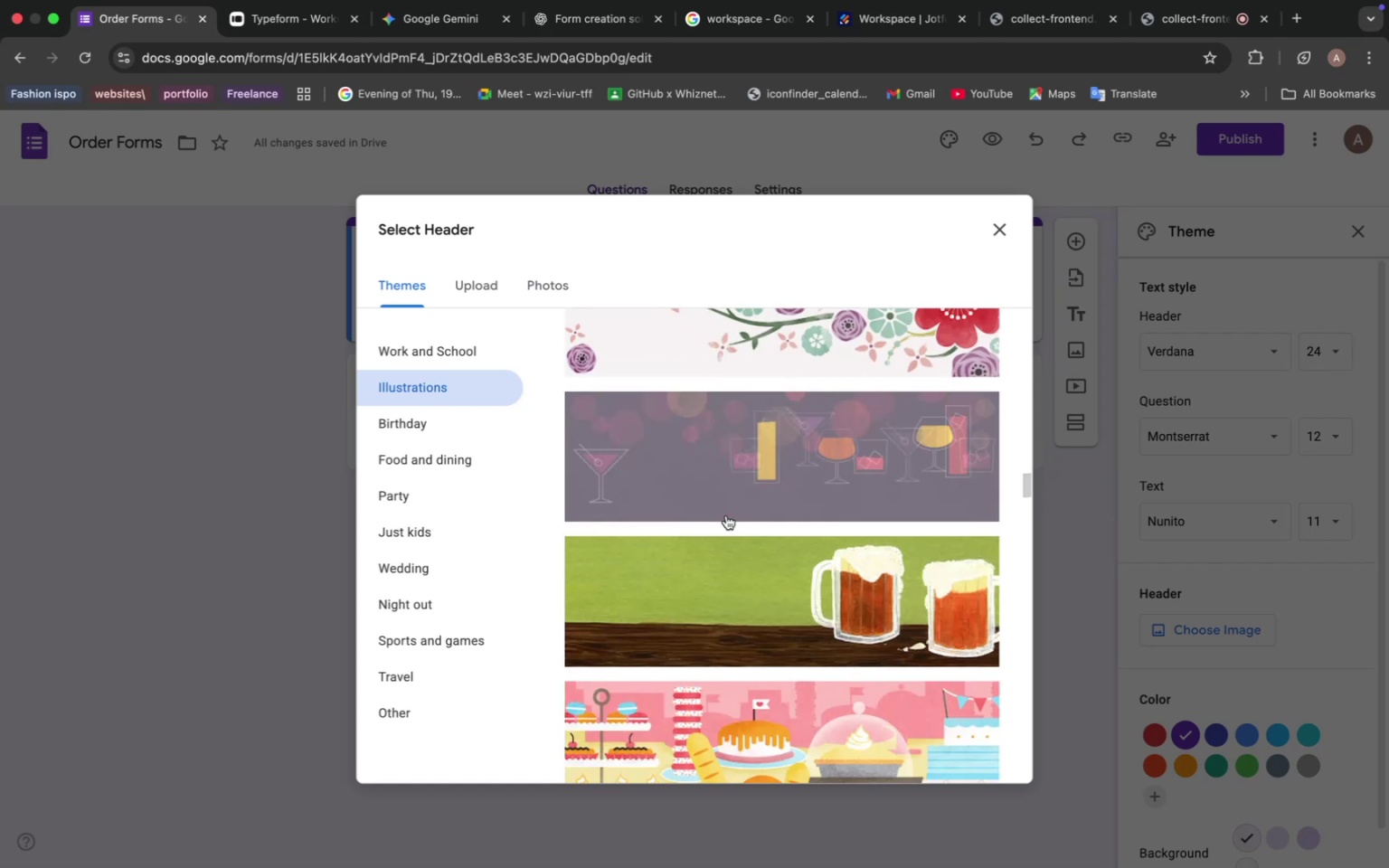 
scroll: coordinate [812, 589], scroll_direction: down, amount: 7.0
 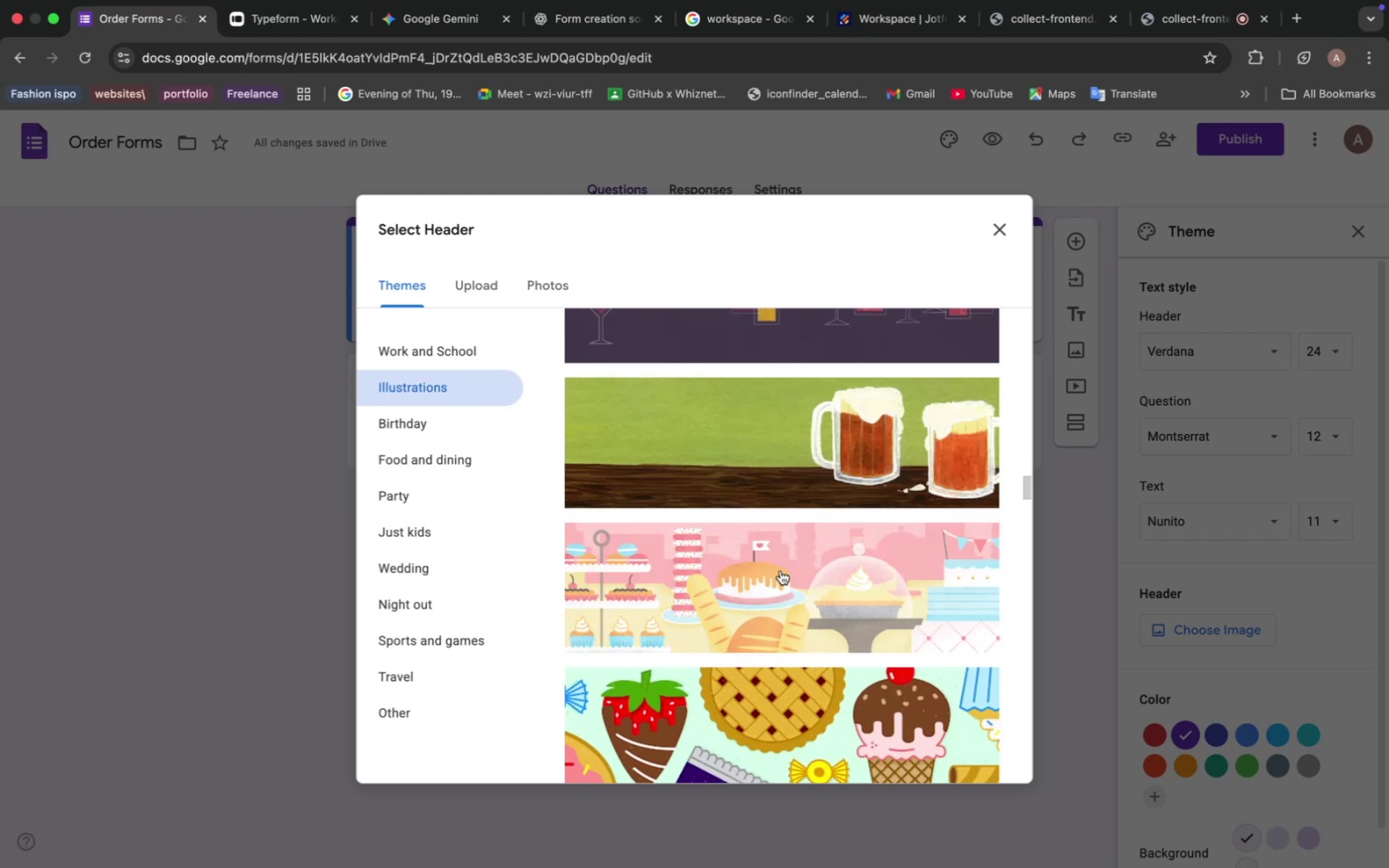 
left_click([780, 571])
 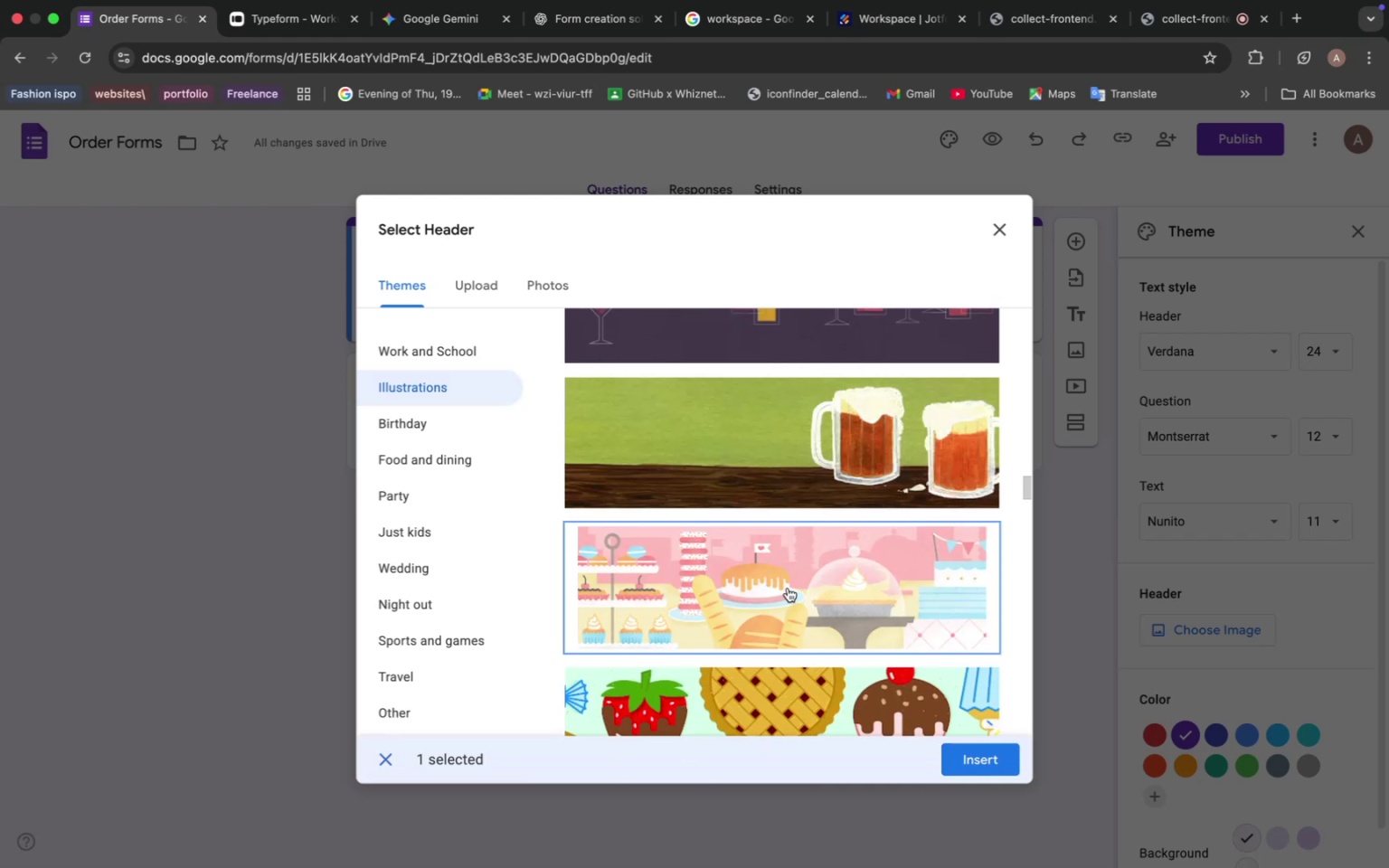 
scroll: coordinate [805, 604], scroll_direction: down, amount: 19.0
 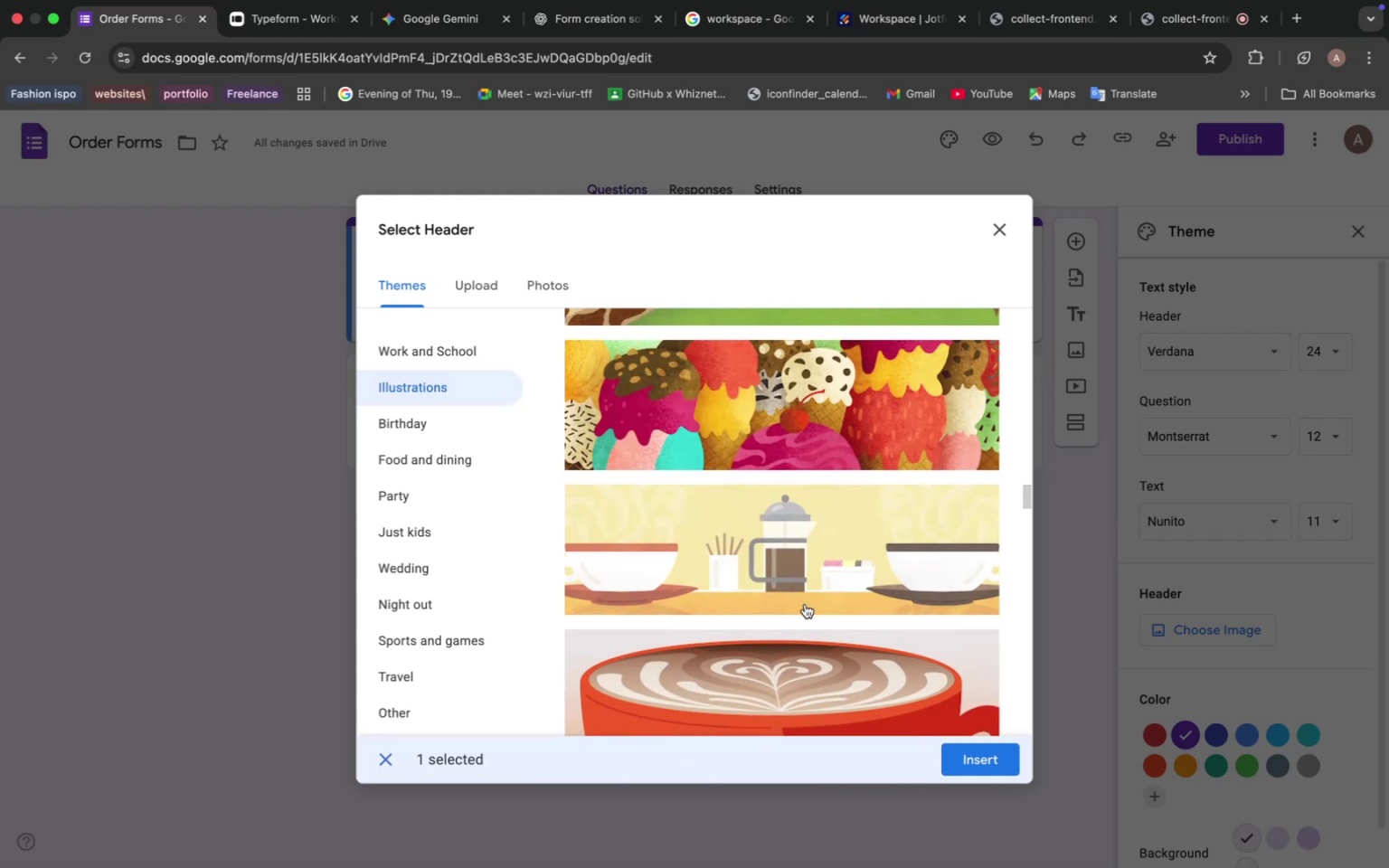 
scroll: coordinate [805, 603], scroll_direction: up, amount: 15.0
 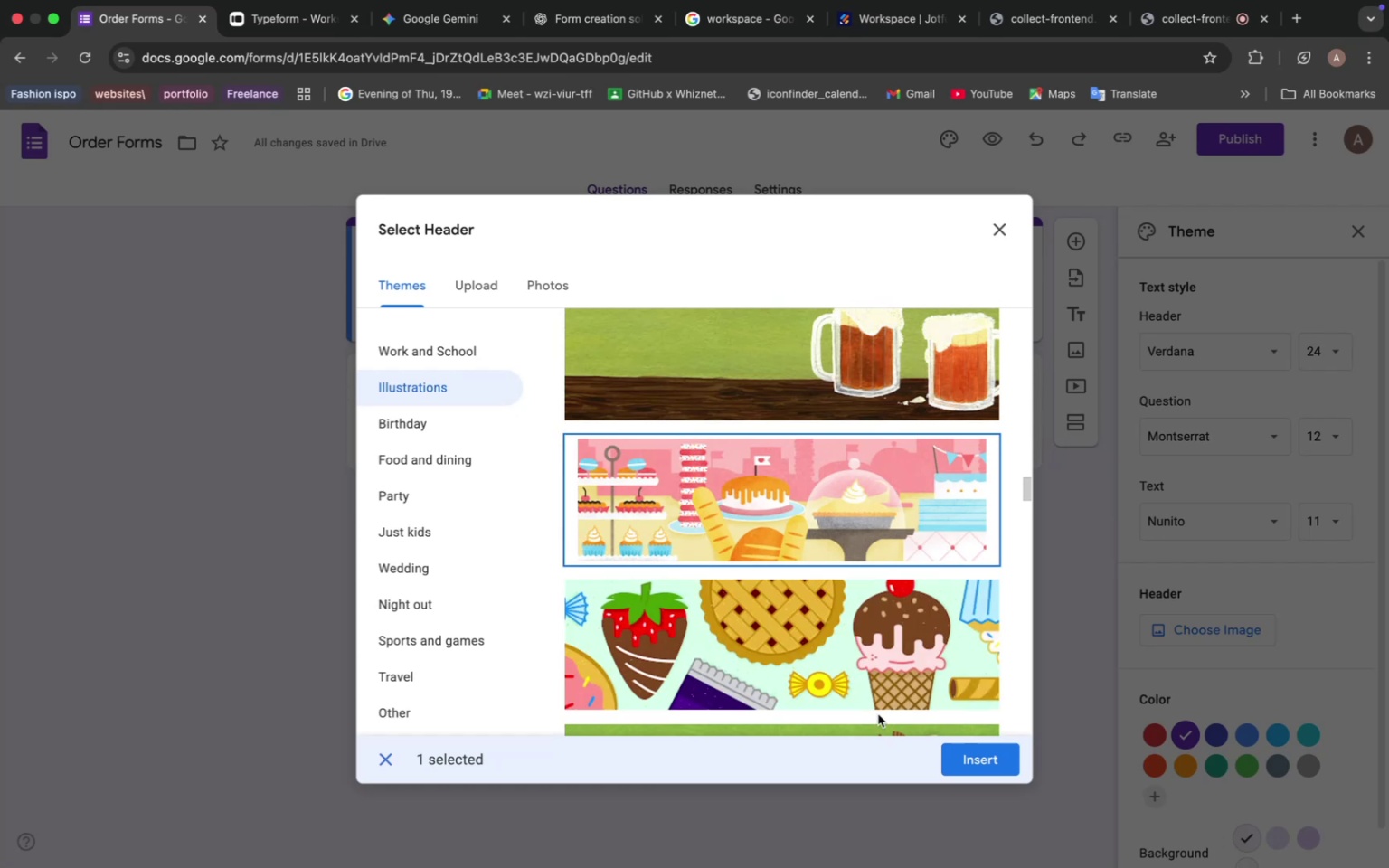 
left_click([968, 752])
 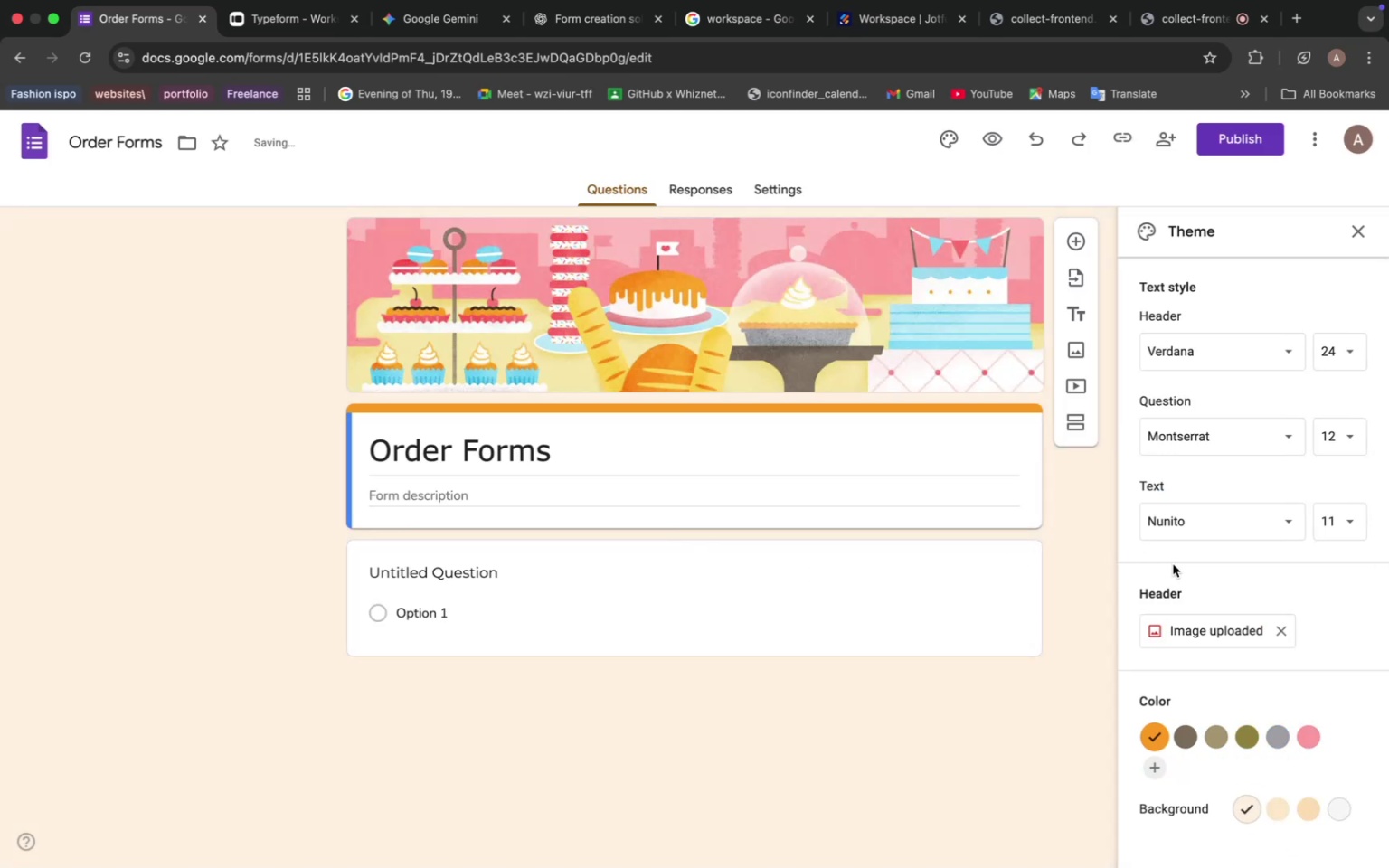 
wait(9.33)
 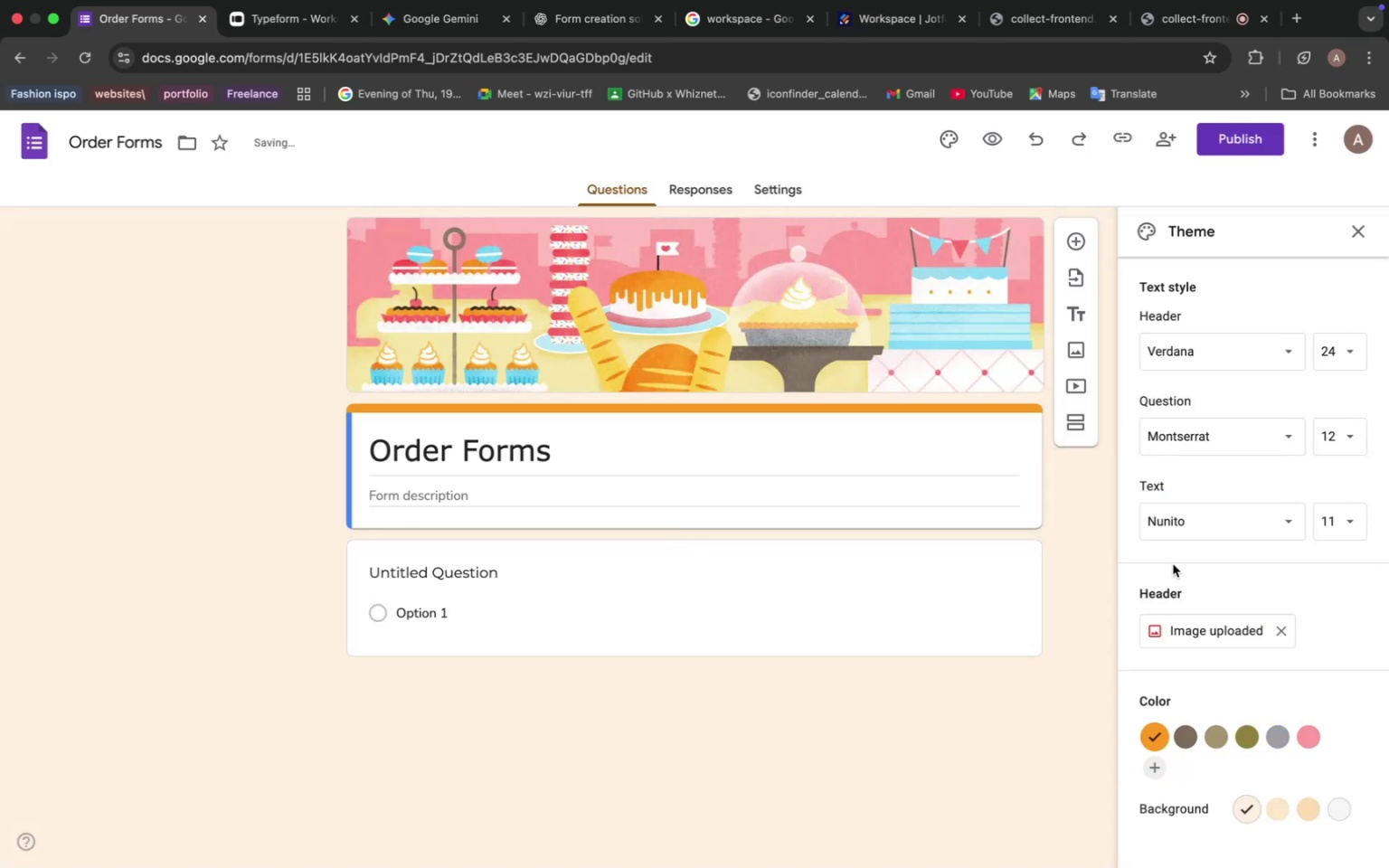 
mouse_move([556, 27])
 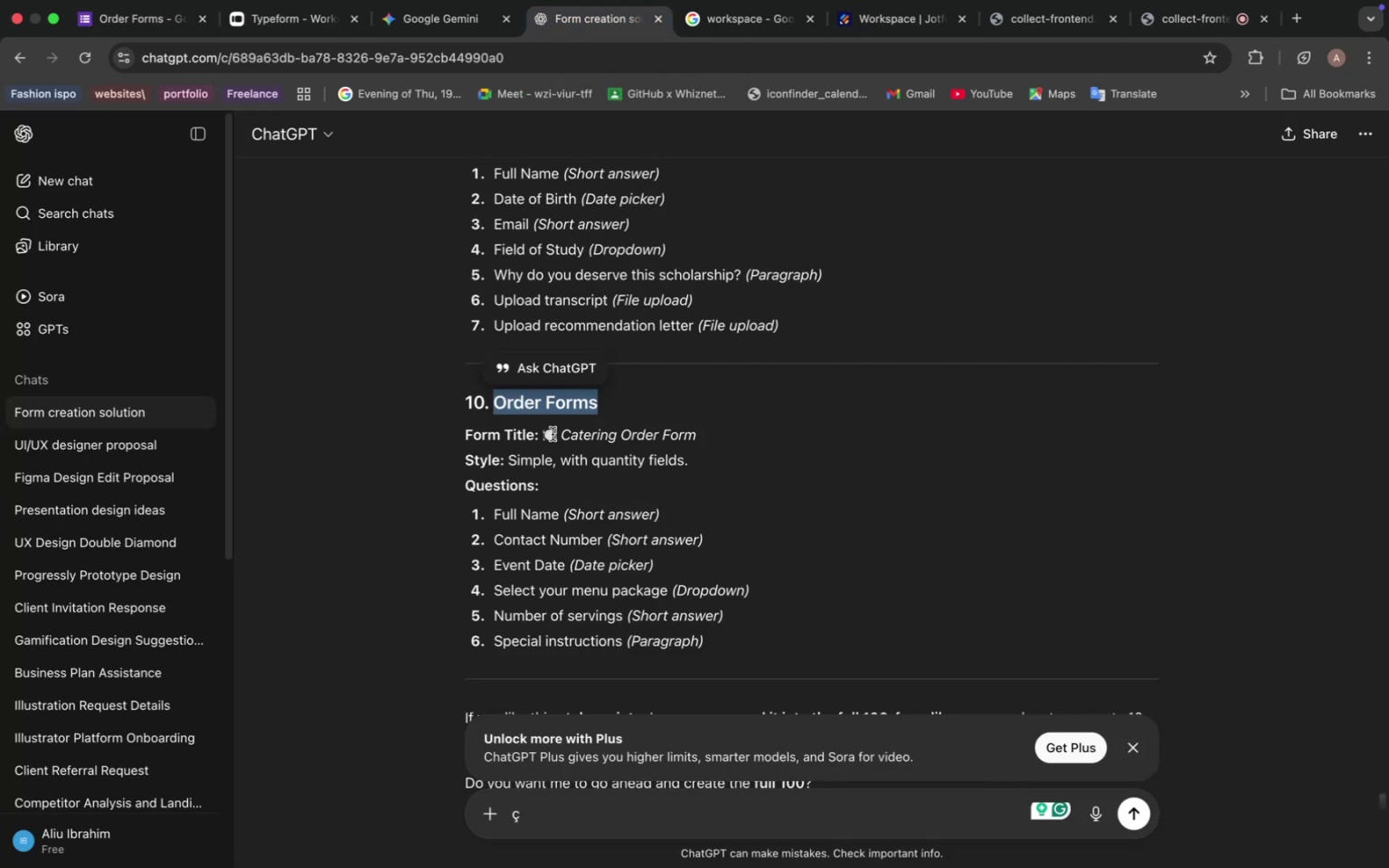 
left_click_drag(start_coordinate=[543, 433], to_coordinate=[691, 432])
 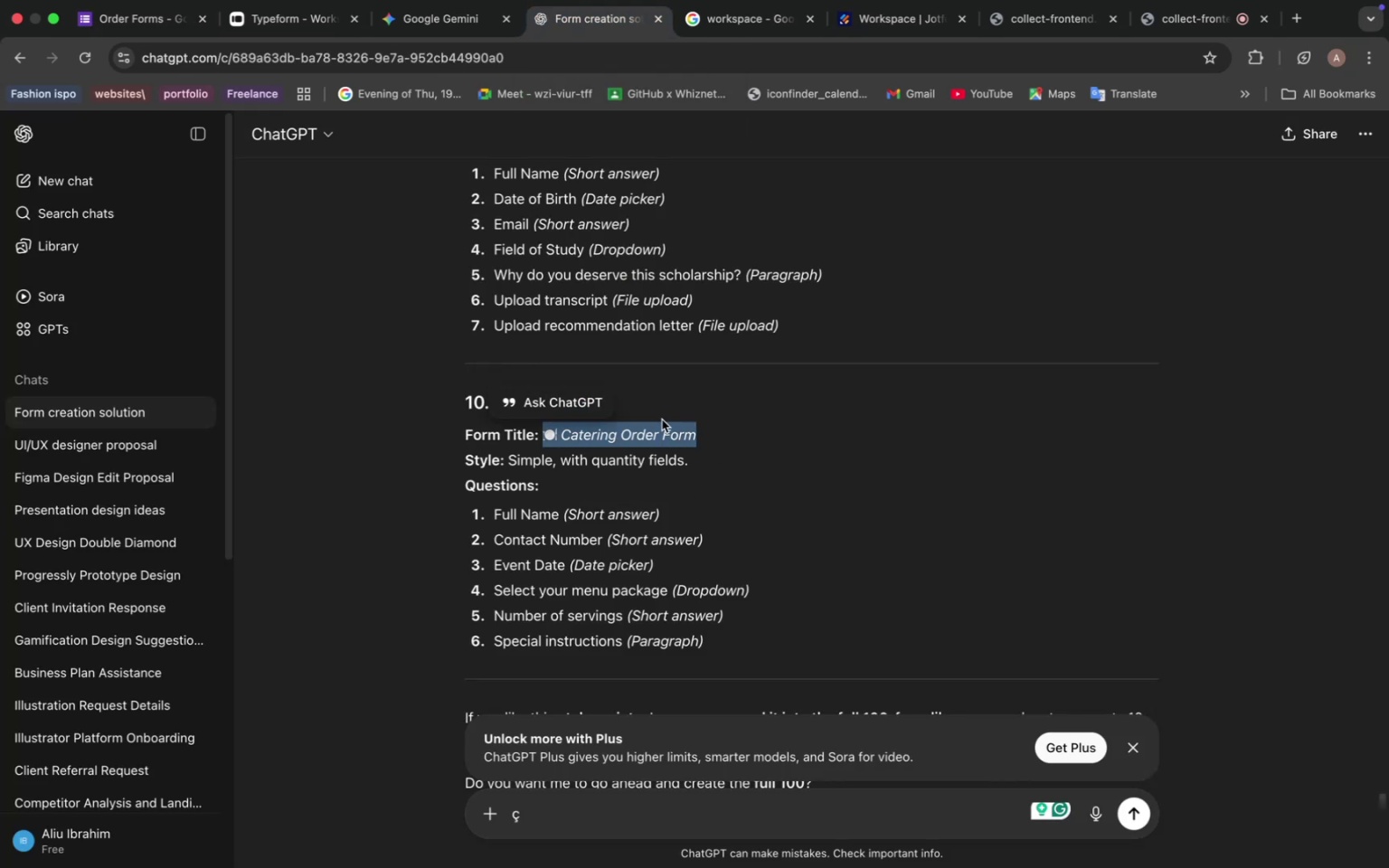 
key(Meta+C)
 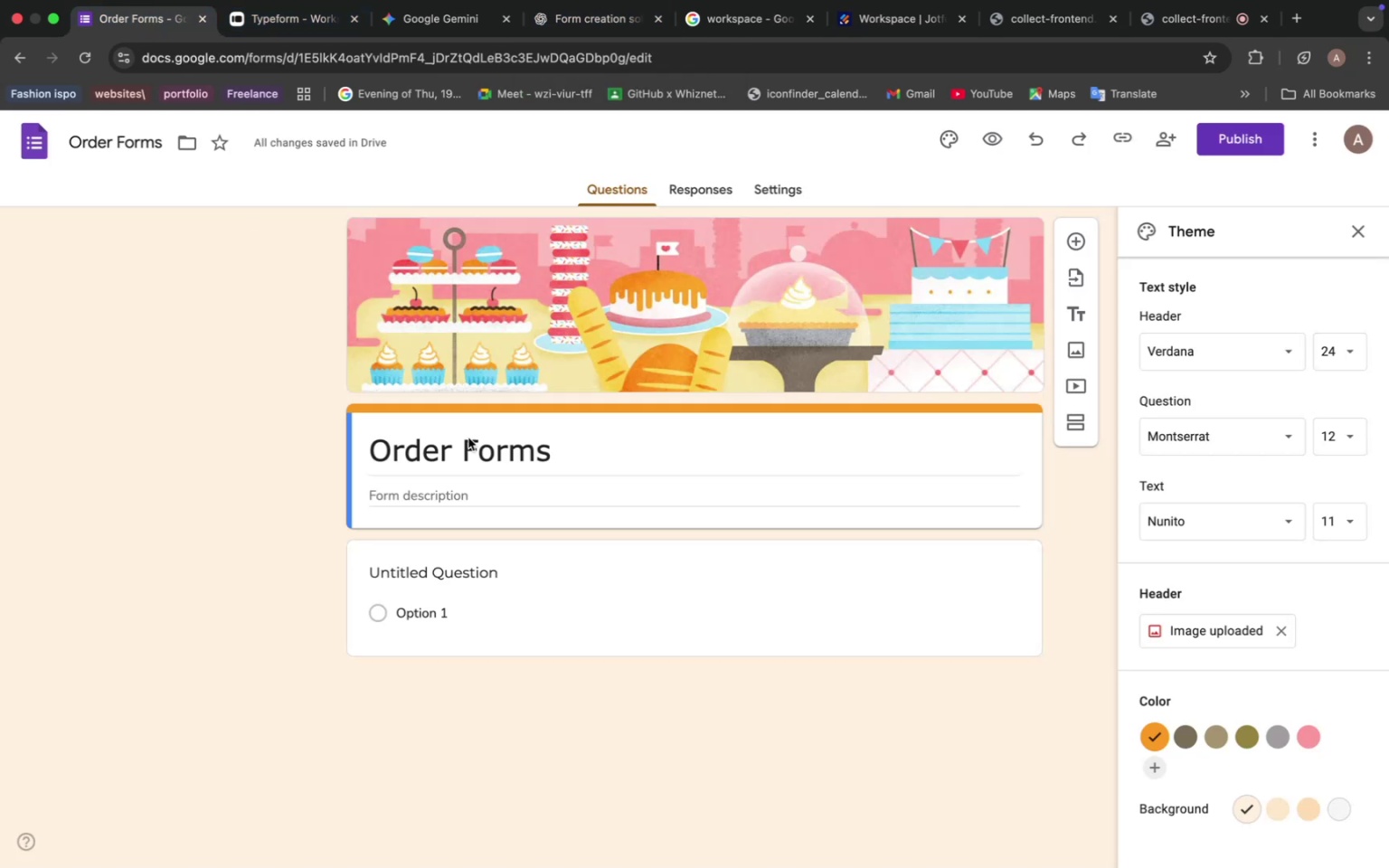 
left_click([457, 497])
 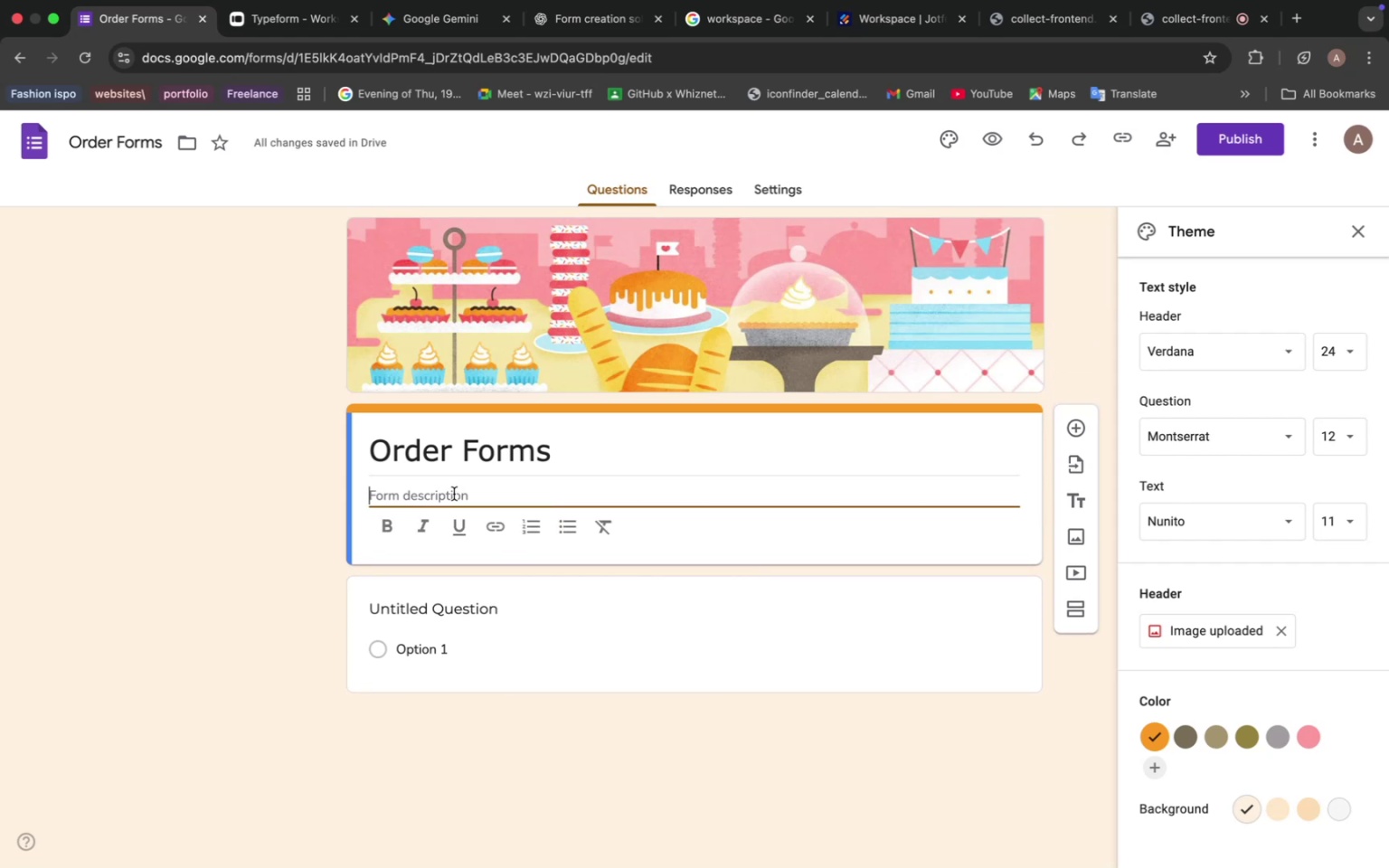 
key(Meta+V)
 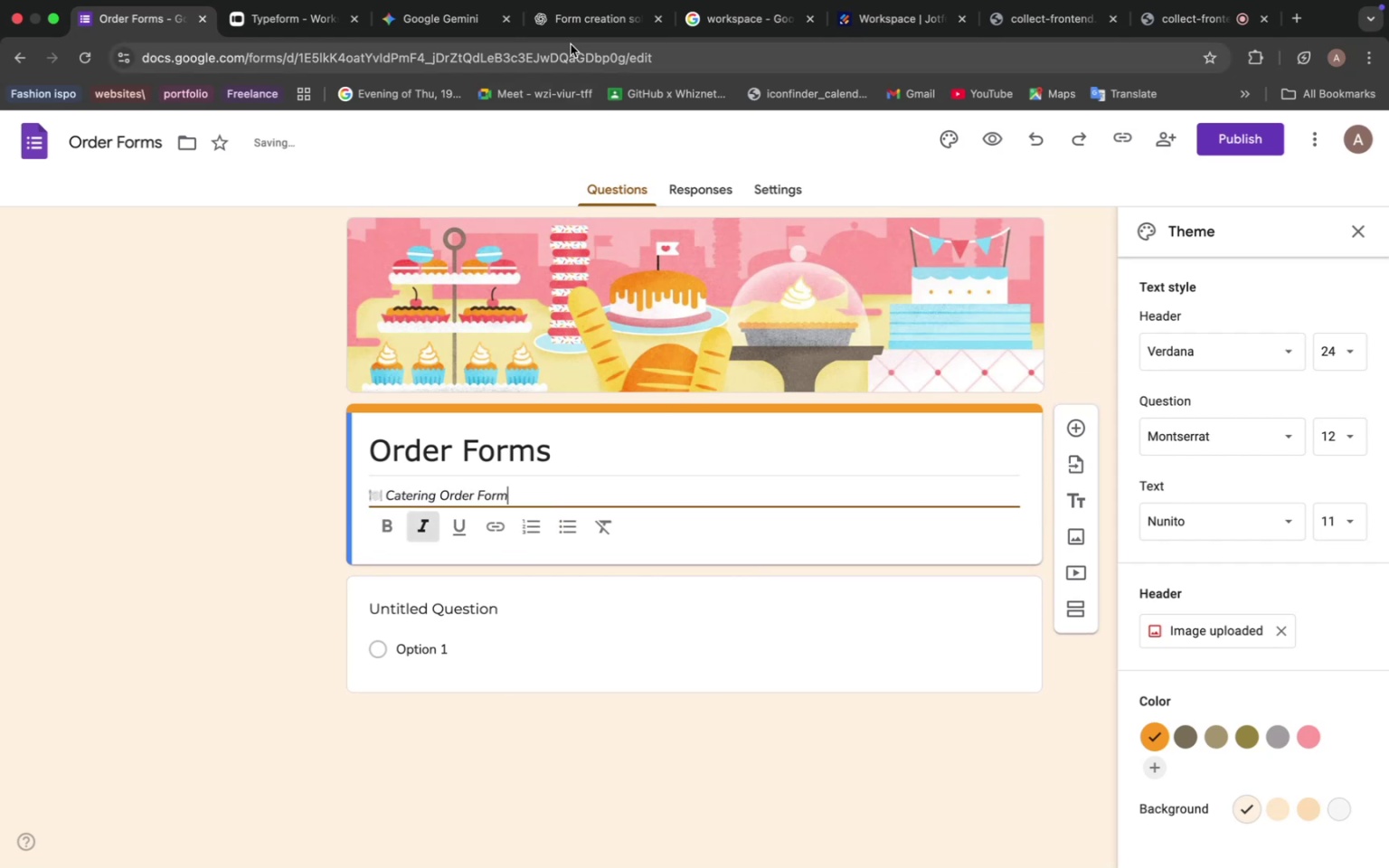 
double_click([570, 29])
 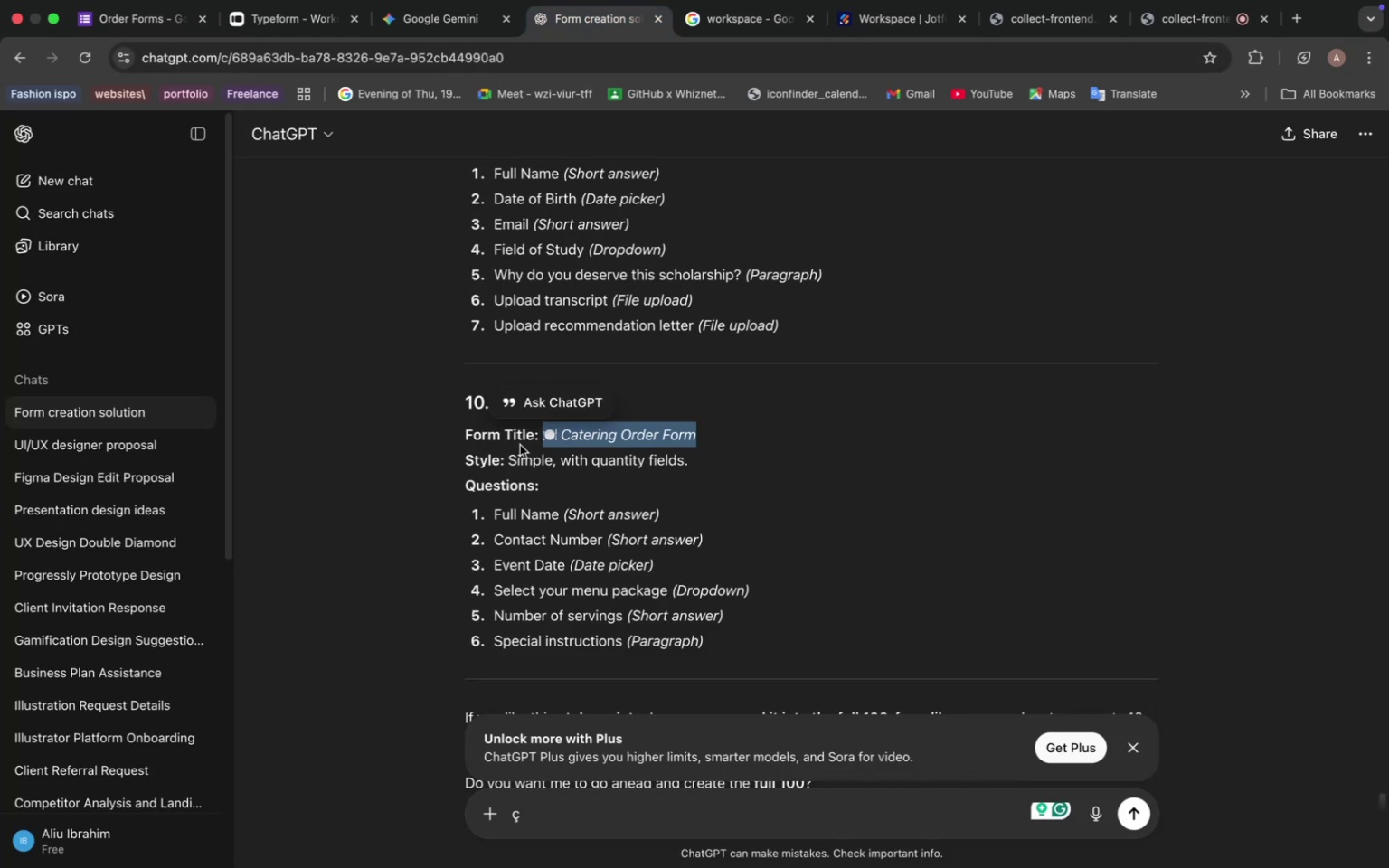 
wait(6.11)
 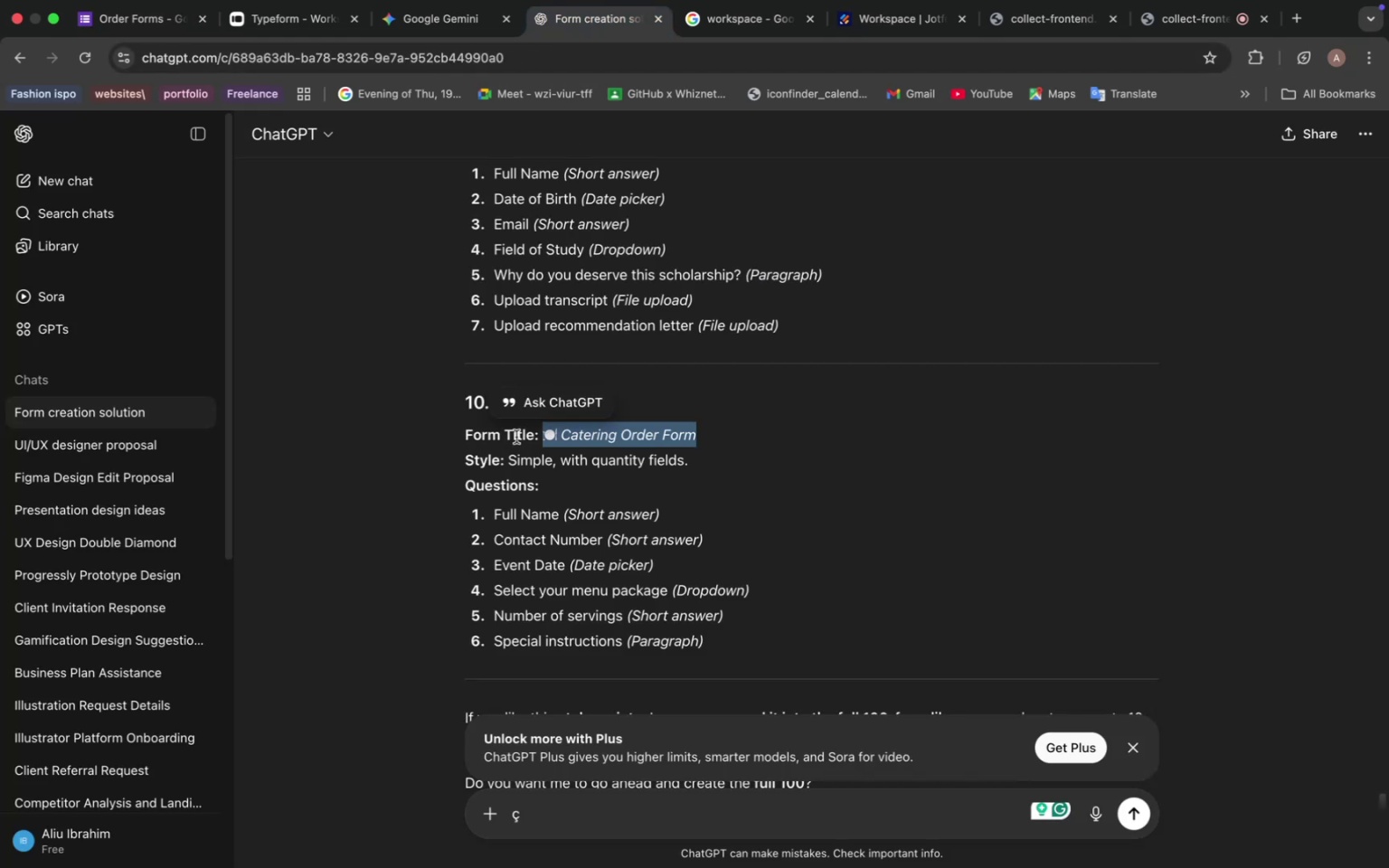 
left_click_drag(start_coordinate=[507, 458], to_coordinate=[687, 459])
 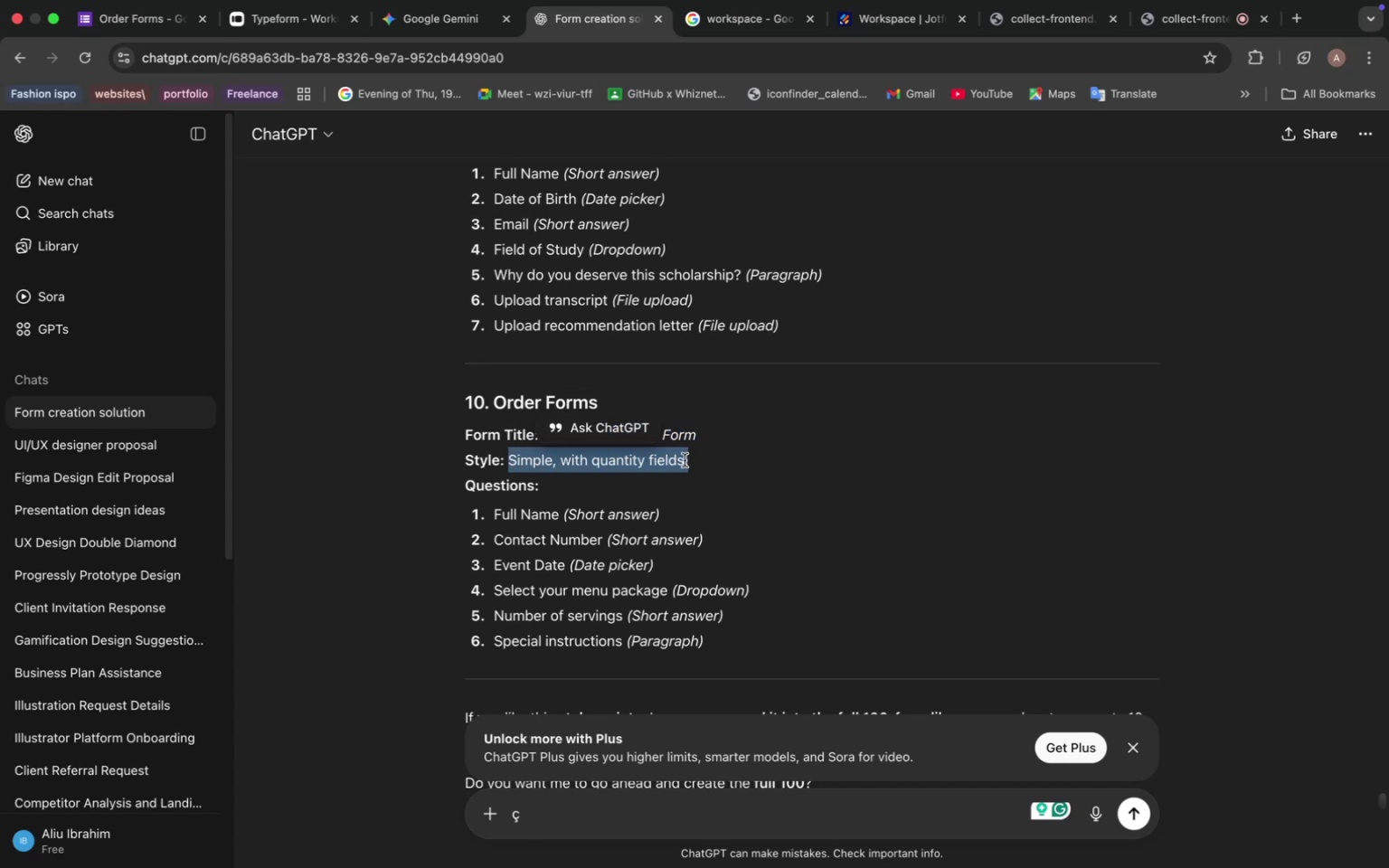 
key(Meta+C)
 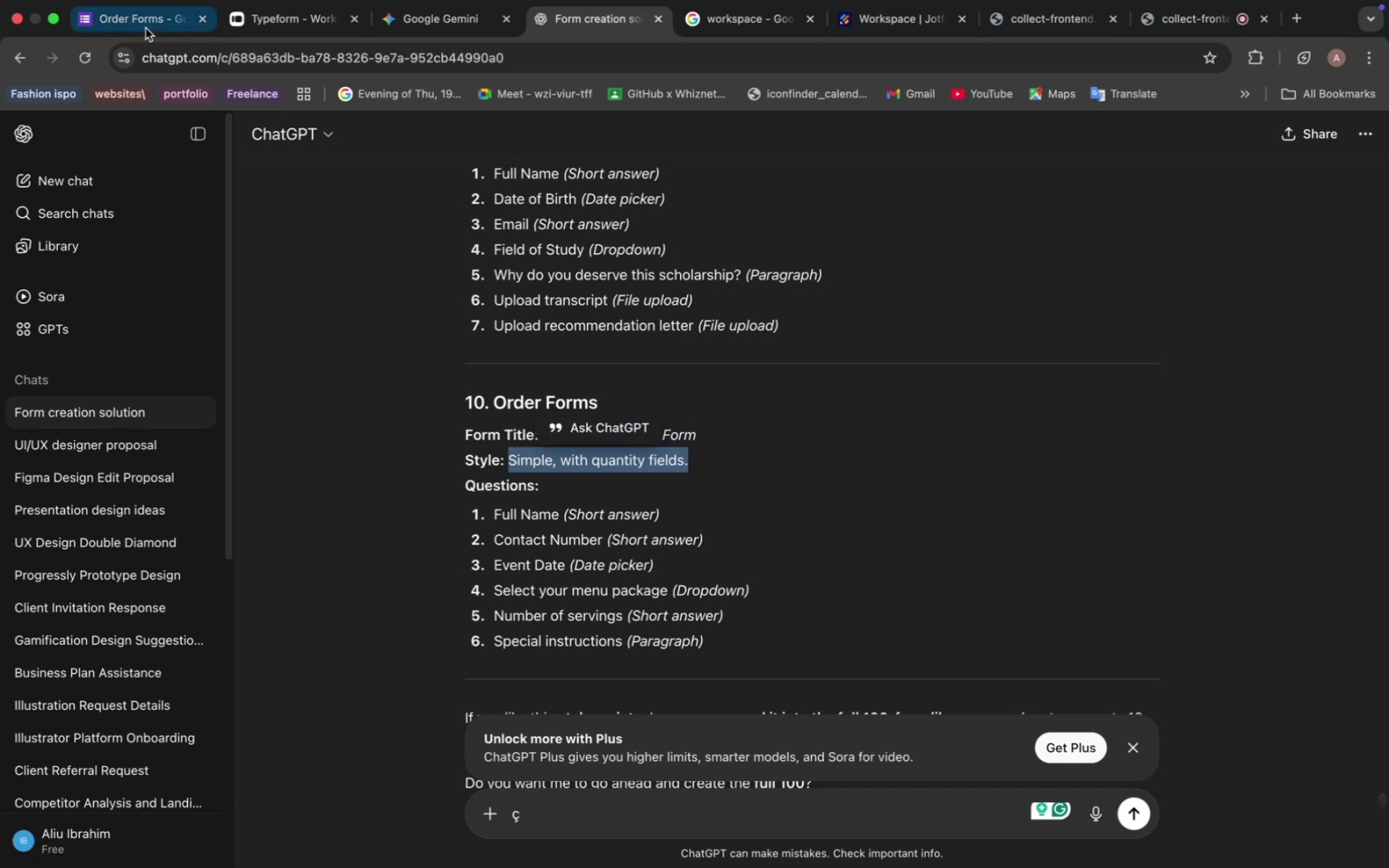 
left_click([145, 24])
 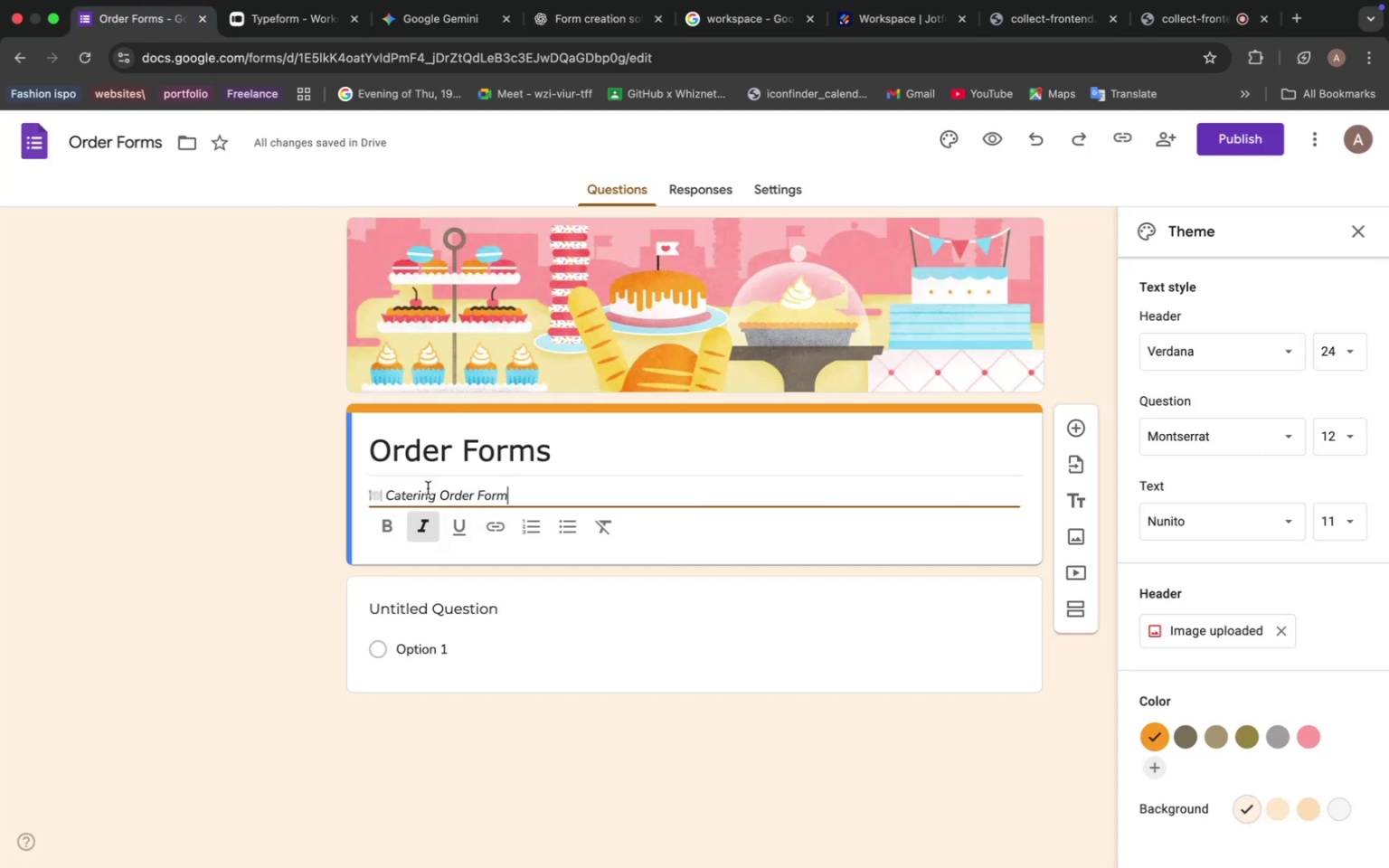 
double_click([428, 488])
 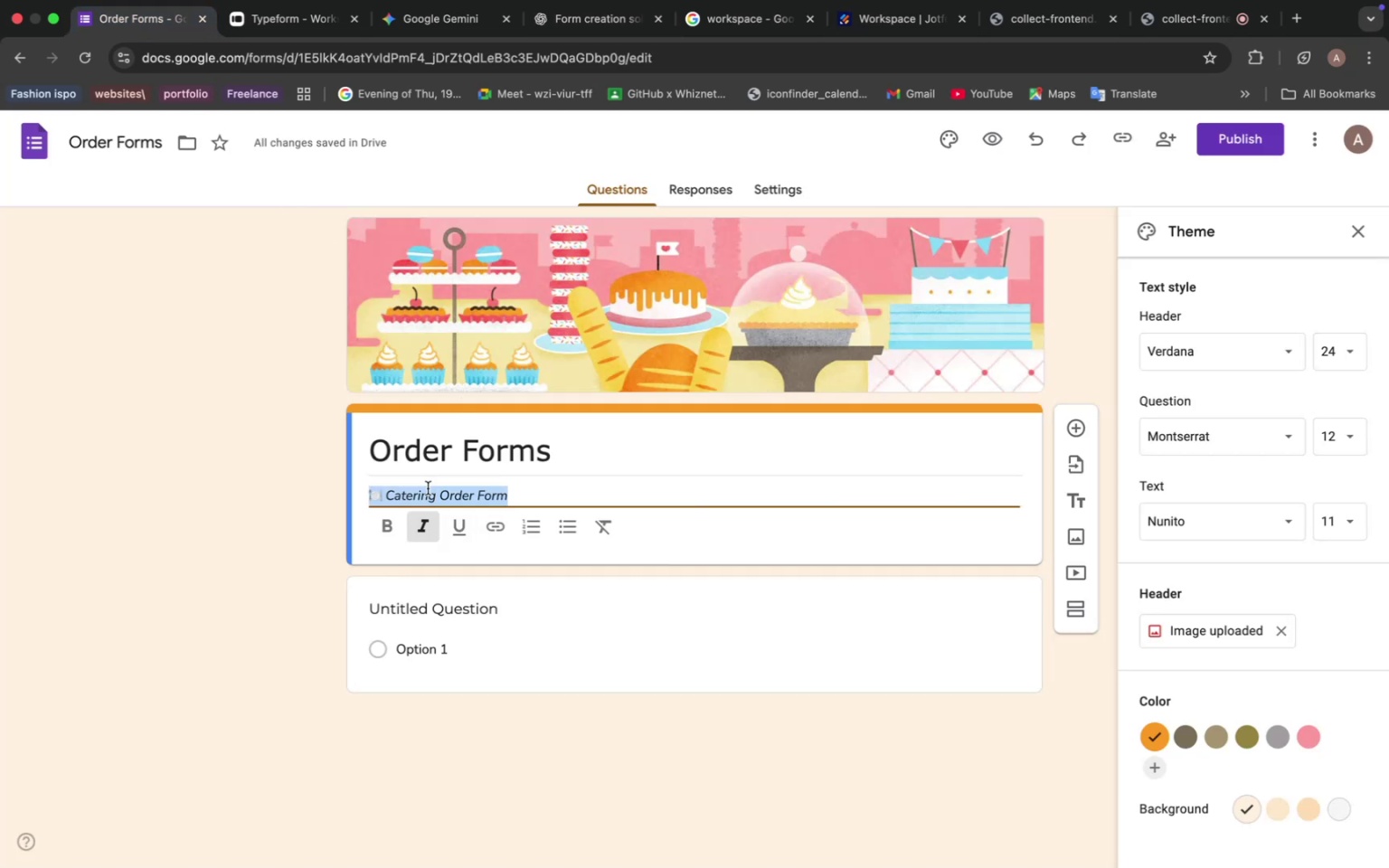 
triple_click([428, 488])
 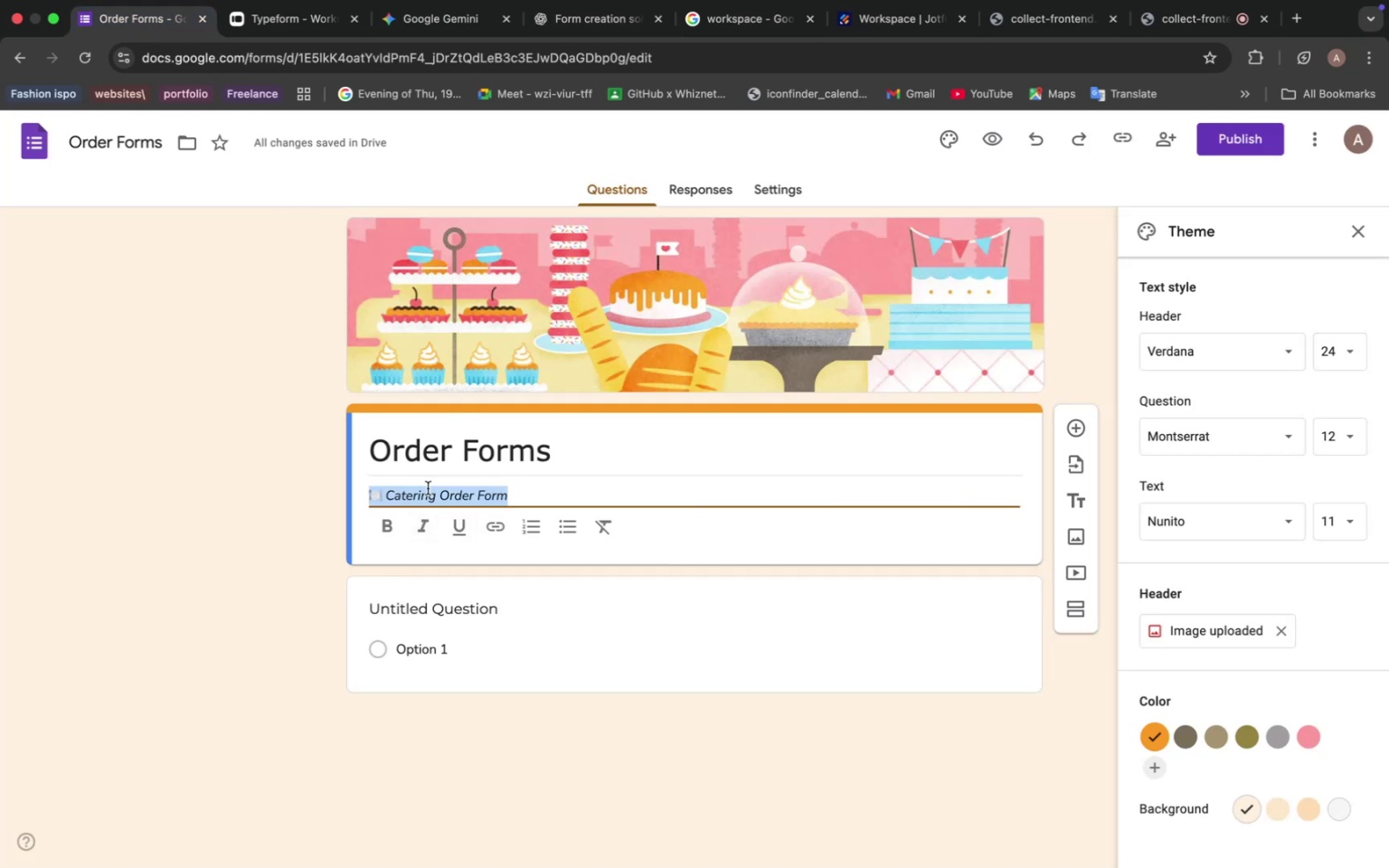 
key(Meta+V)
 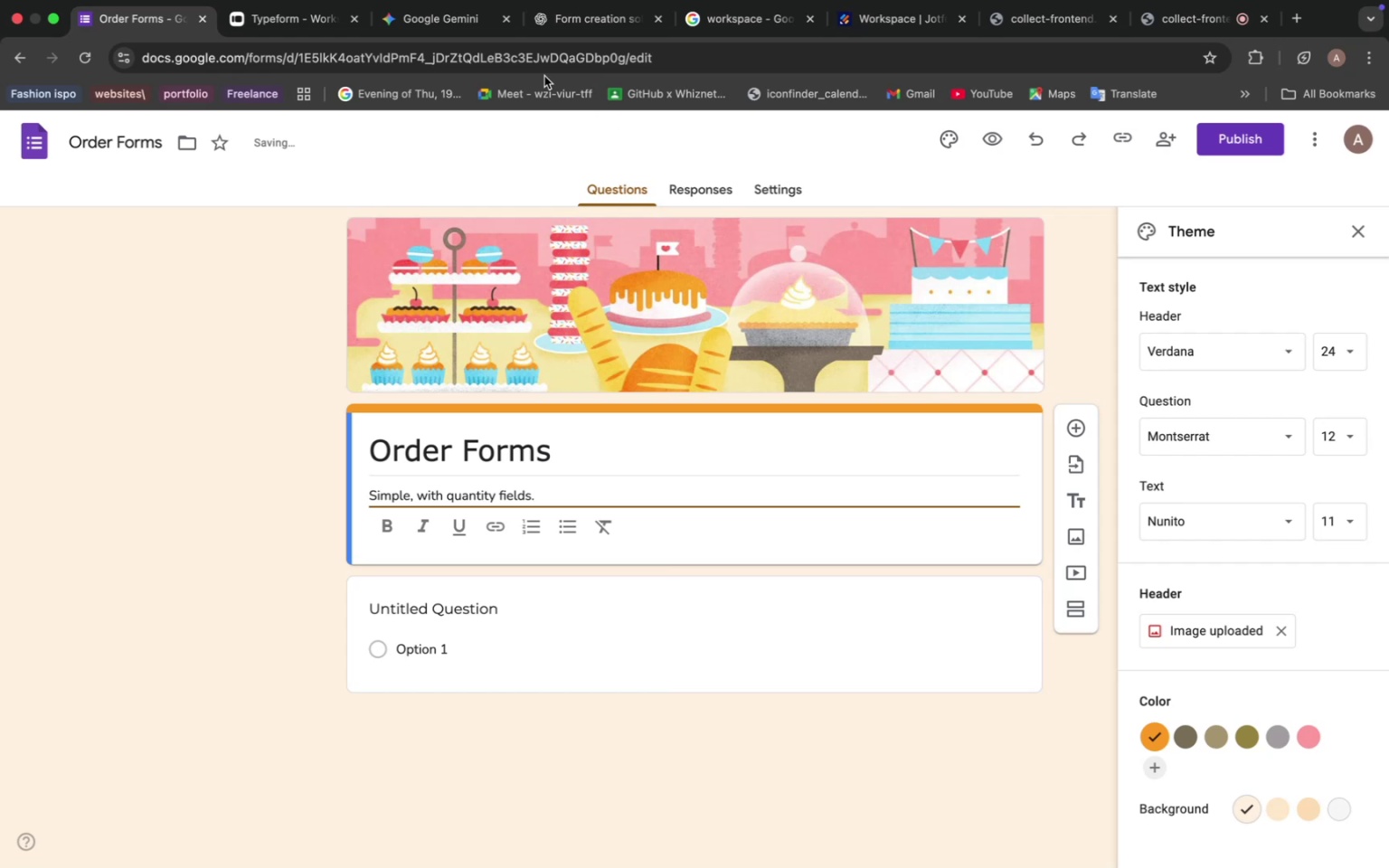 
left_click([559, 26])
 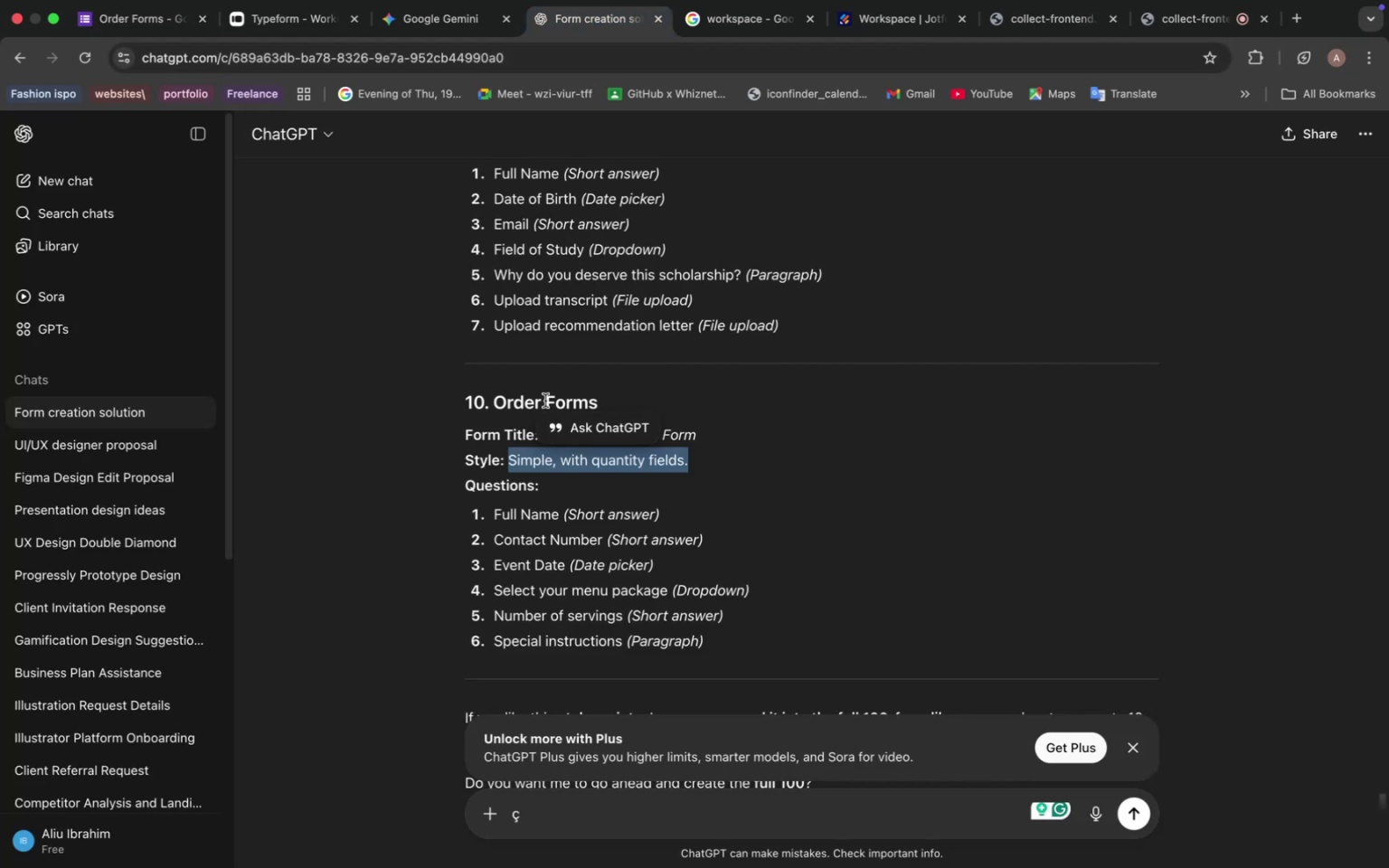 
left_click([540, 392])
 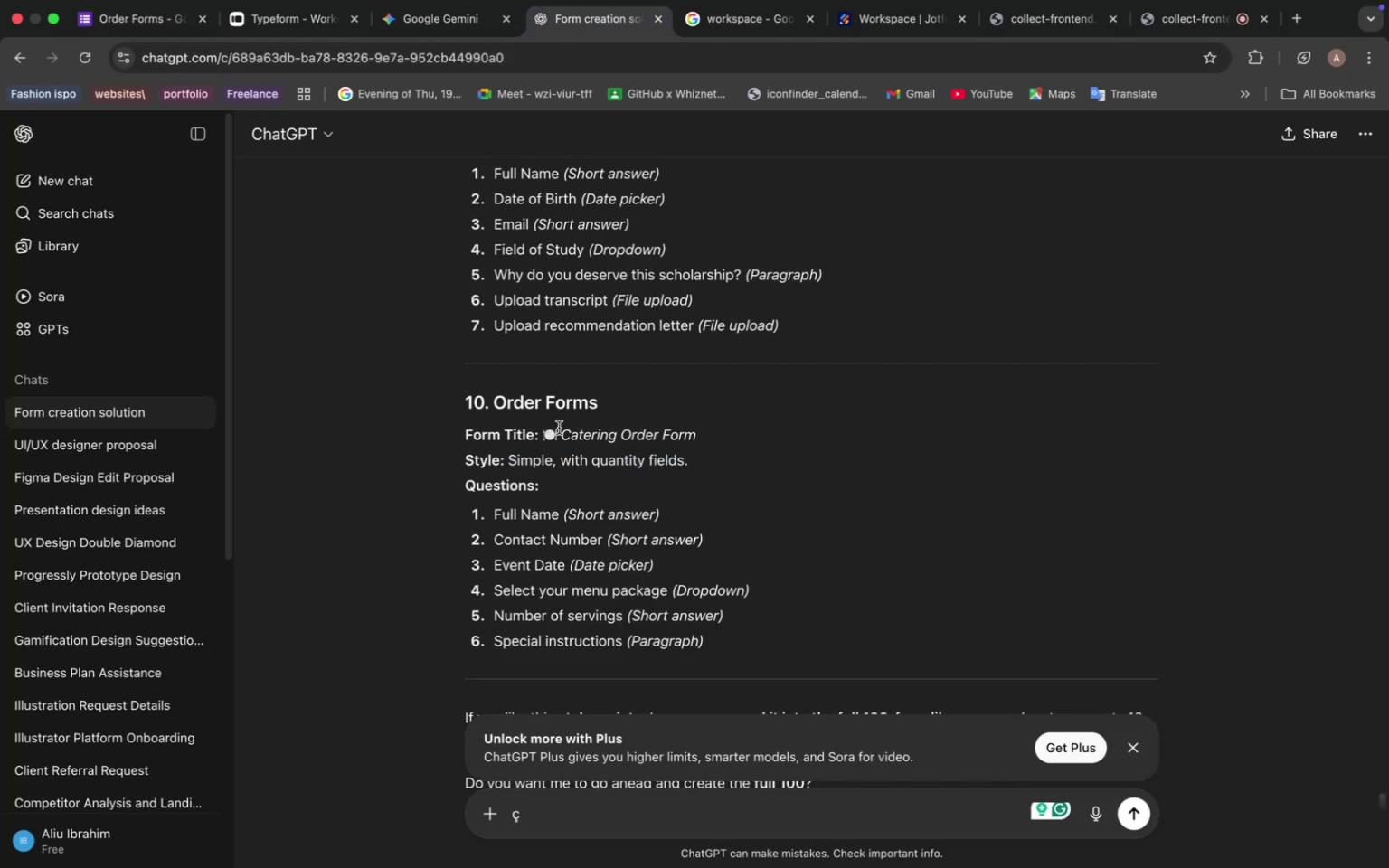 
left_click_drag(start_coordinate=[560, 431], to_coordinate=[713, 435])
 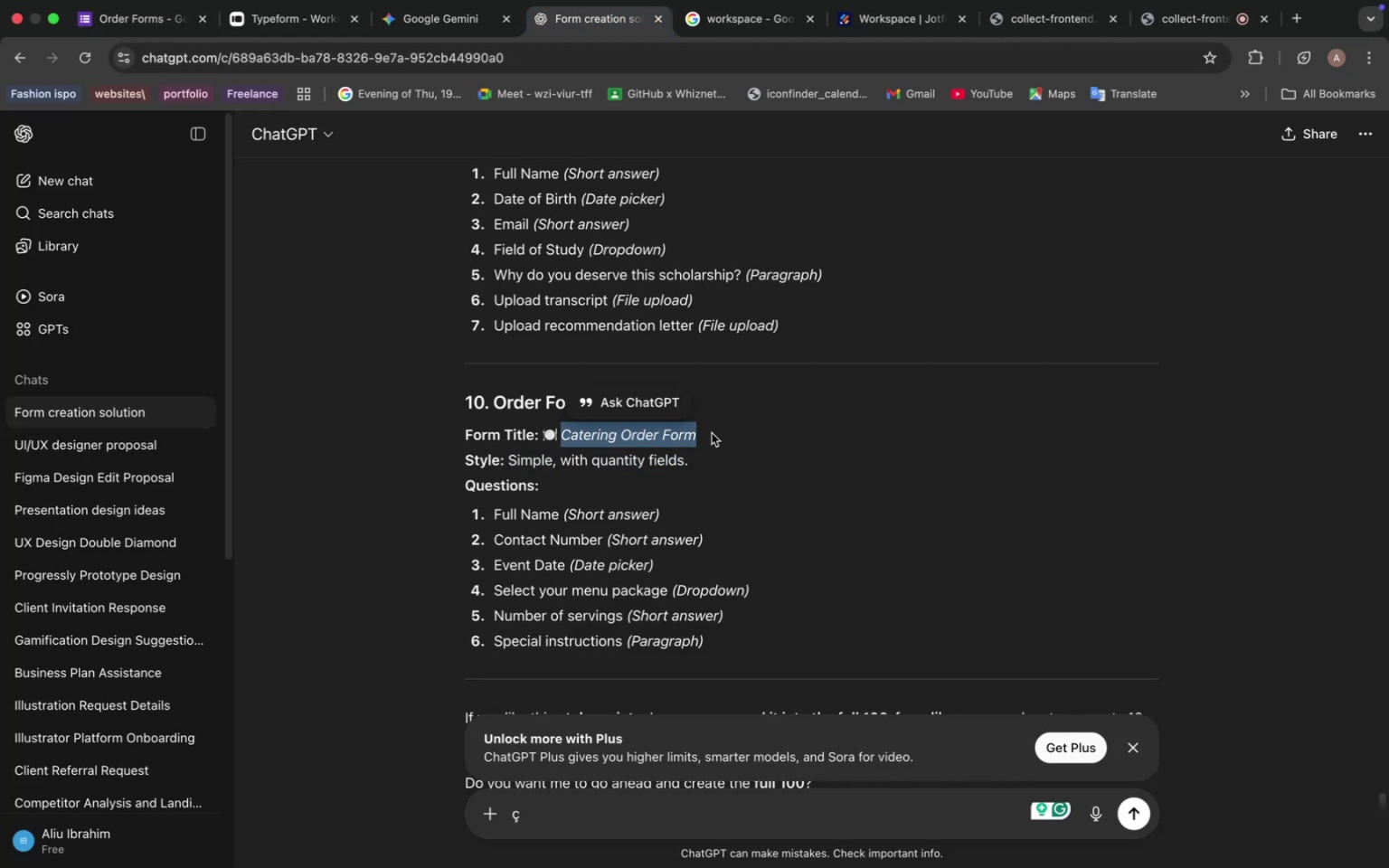 
key(Meta+C)
 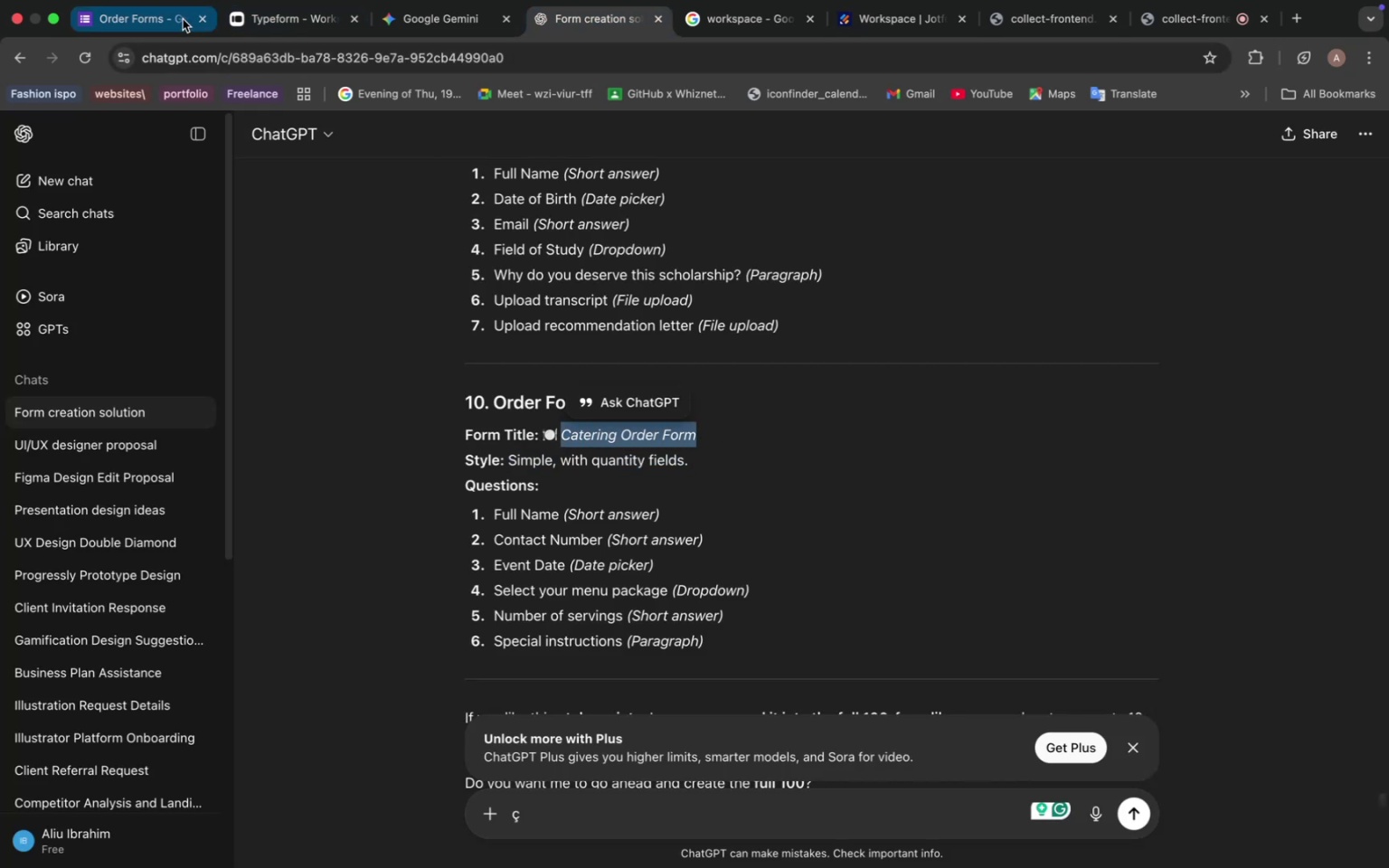 
left_click([155, 17])
 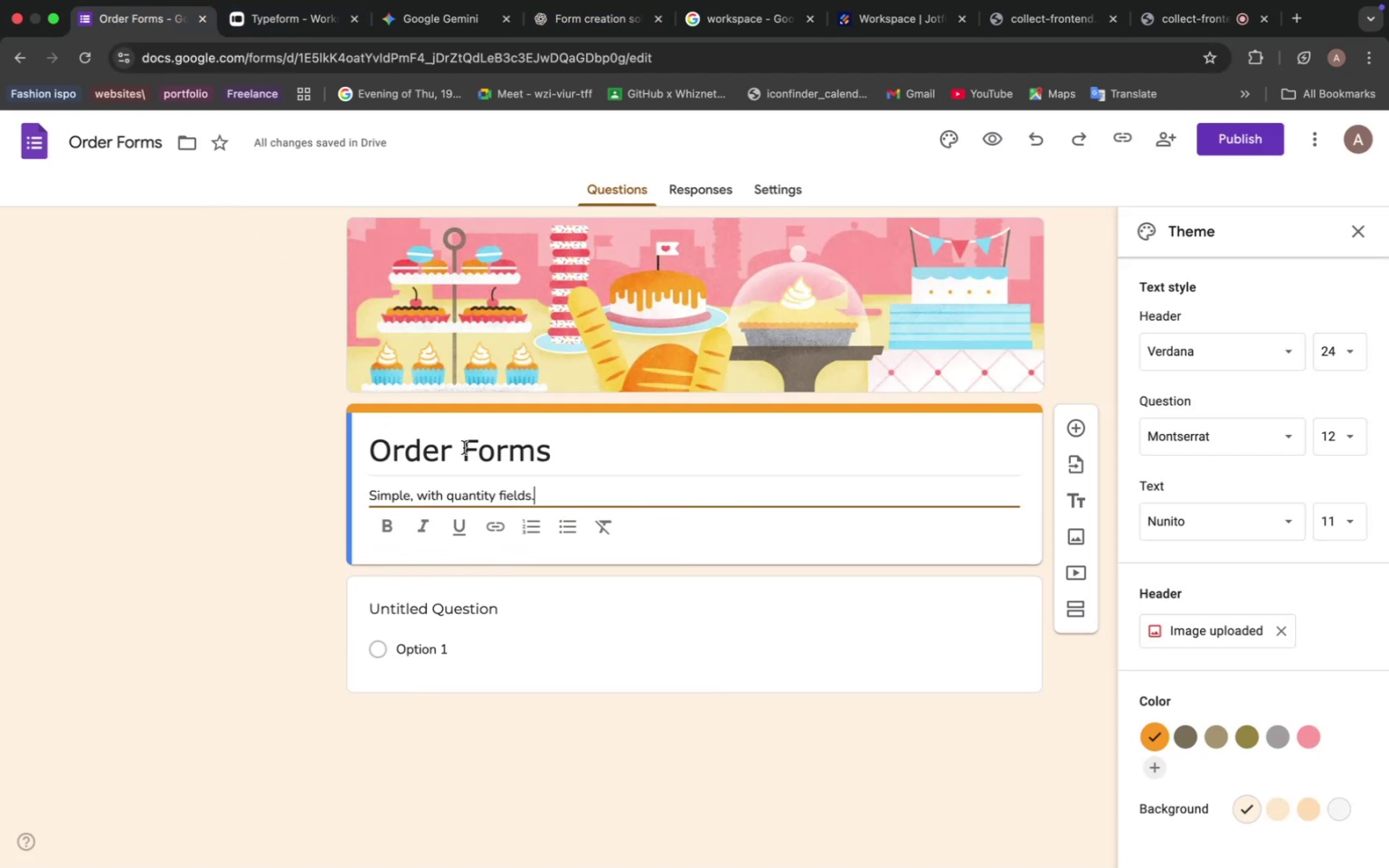 
triple_click([465, 448])
 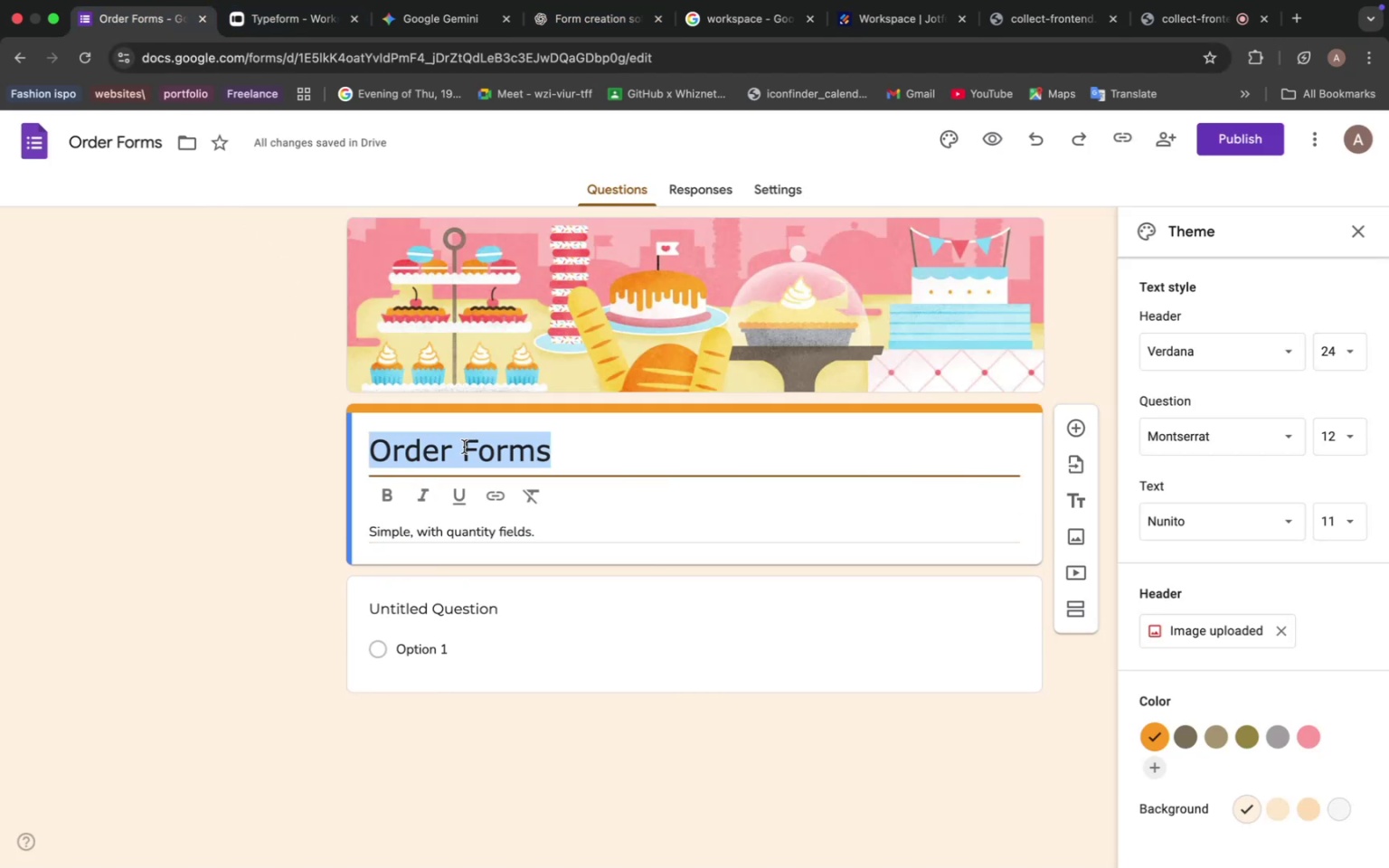 
key(Meta+V)
 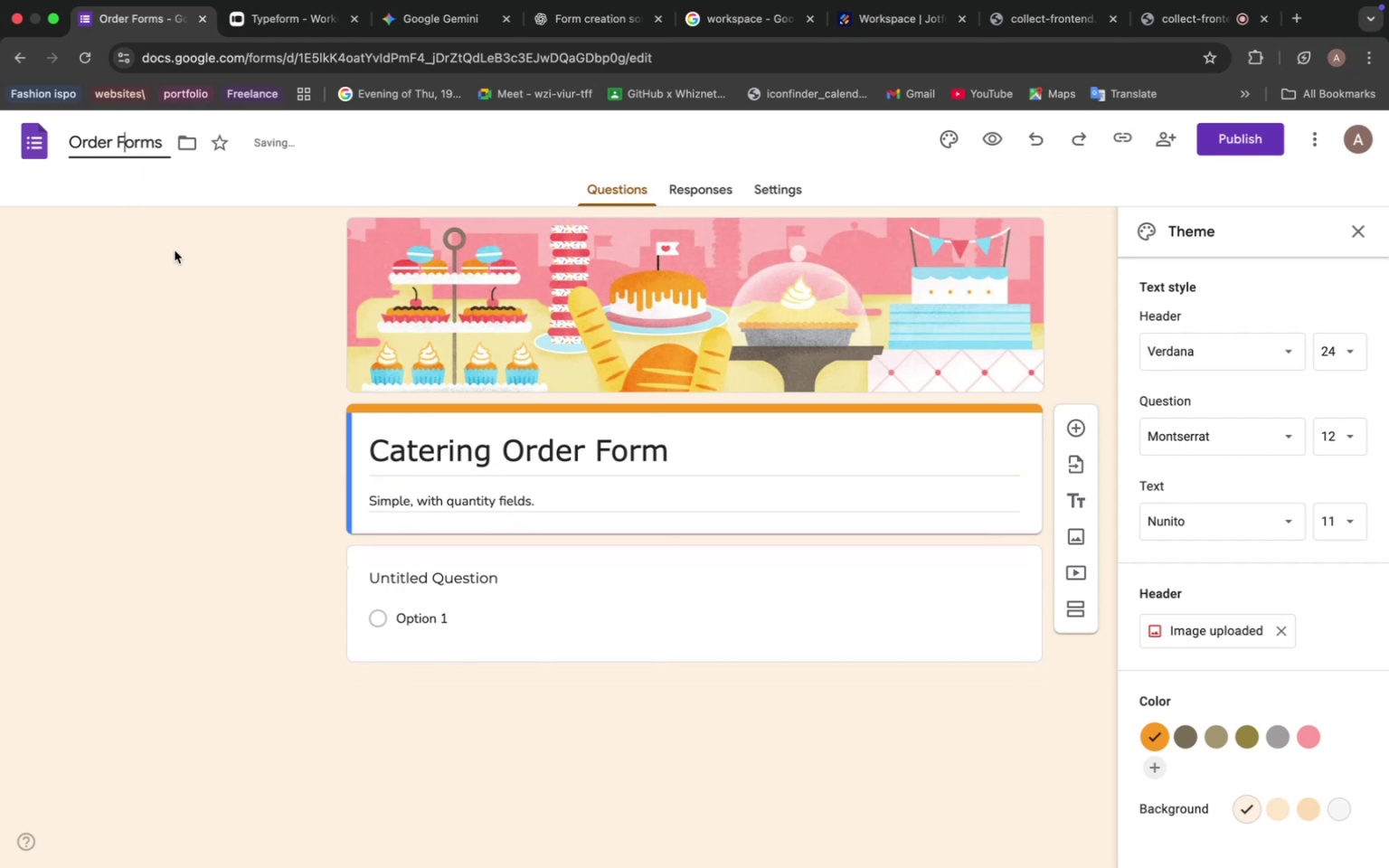 
left_click([186, 267])
 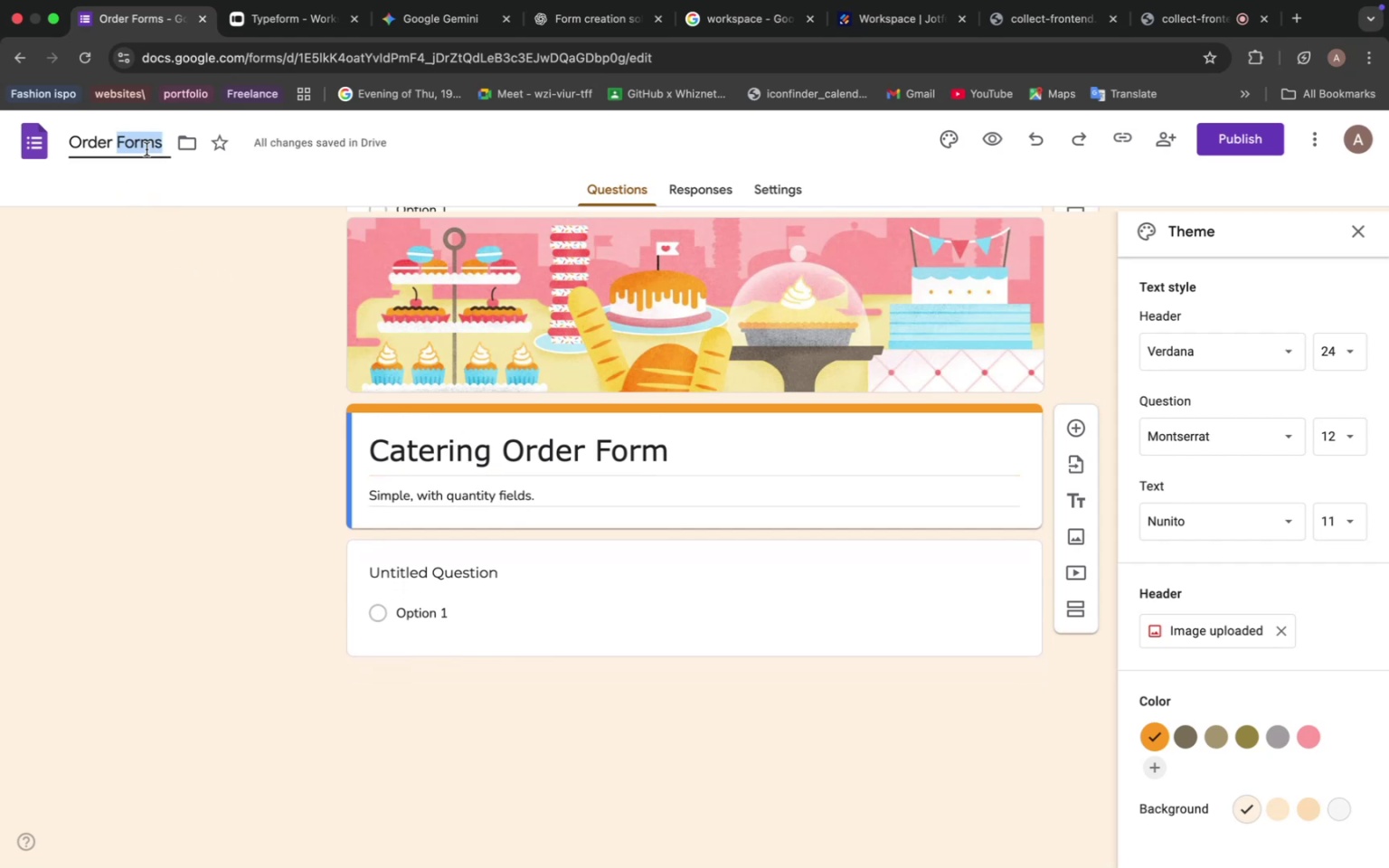 
key(Meta+V)
 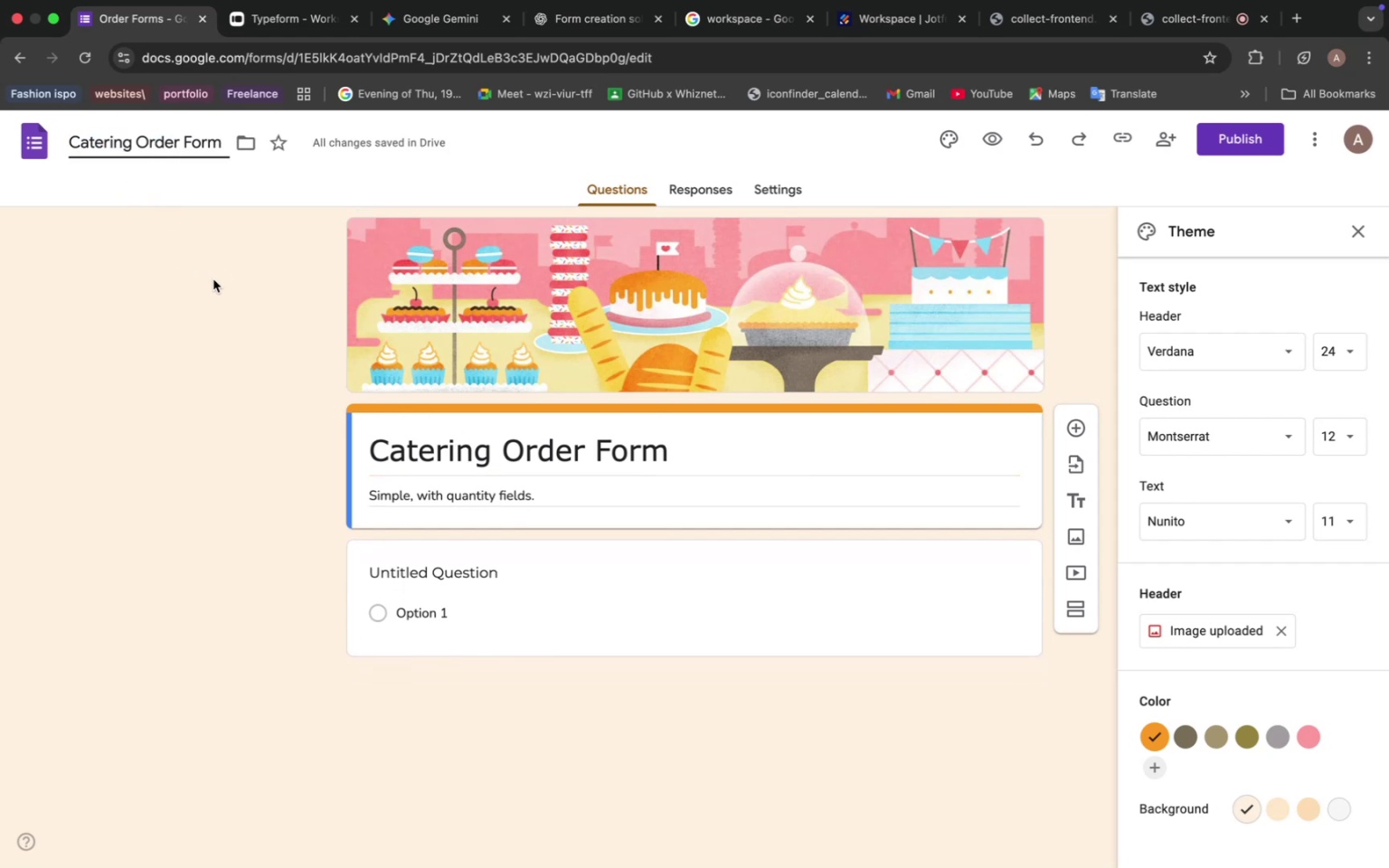 
left_click([213, 279])
 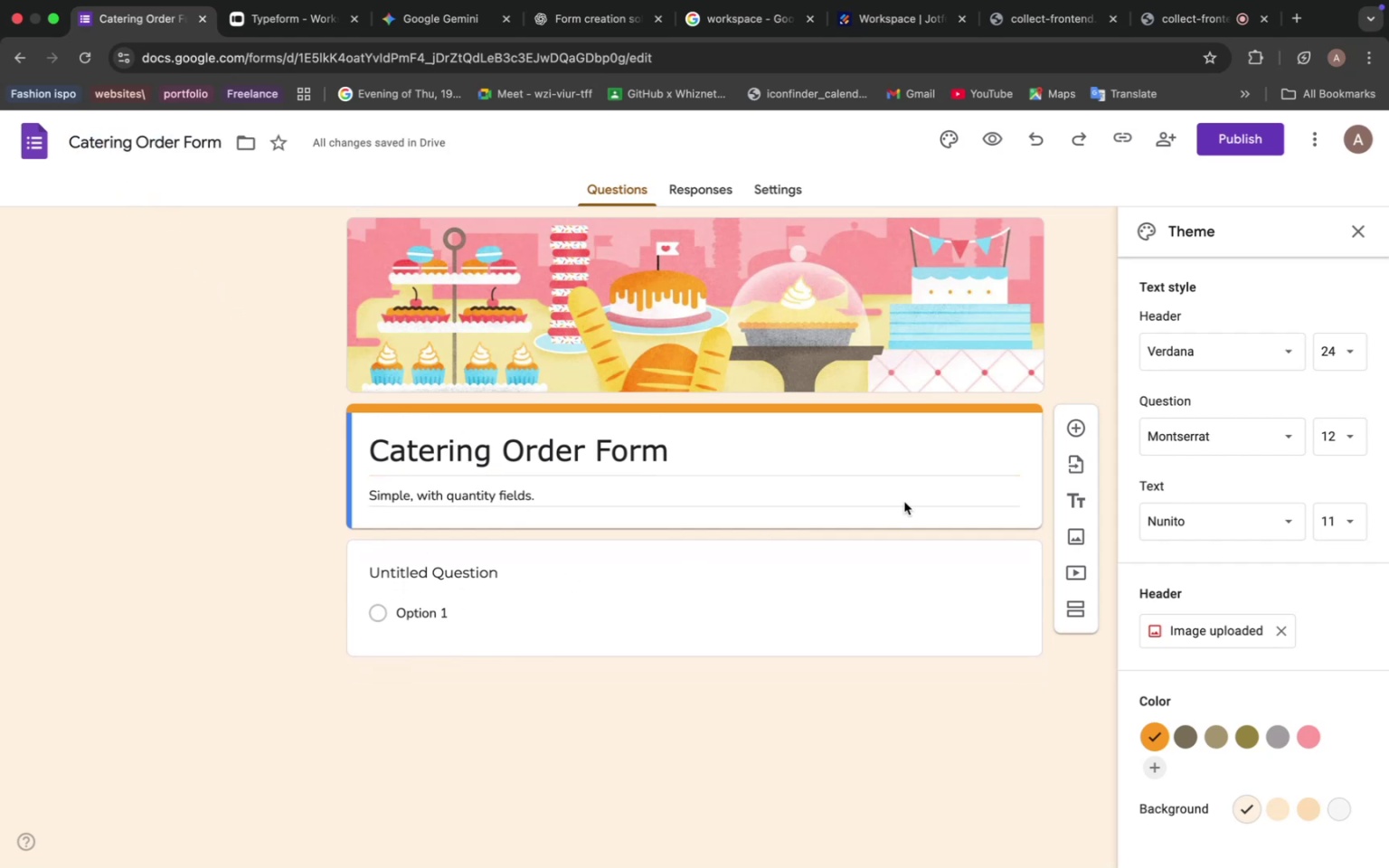 
scroll: coordinate [1325, 568], scroll_direction: down, amount: 13.0
 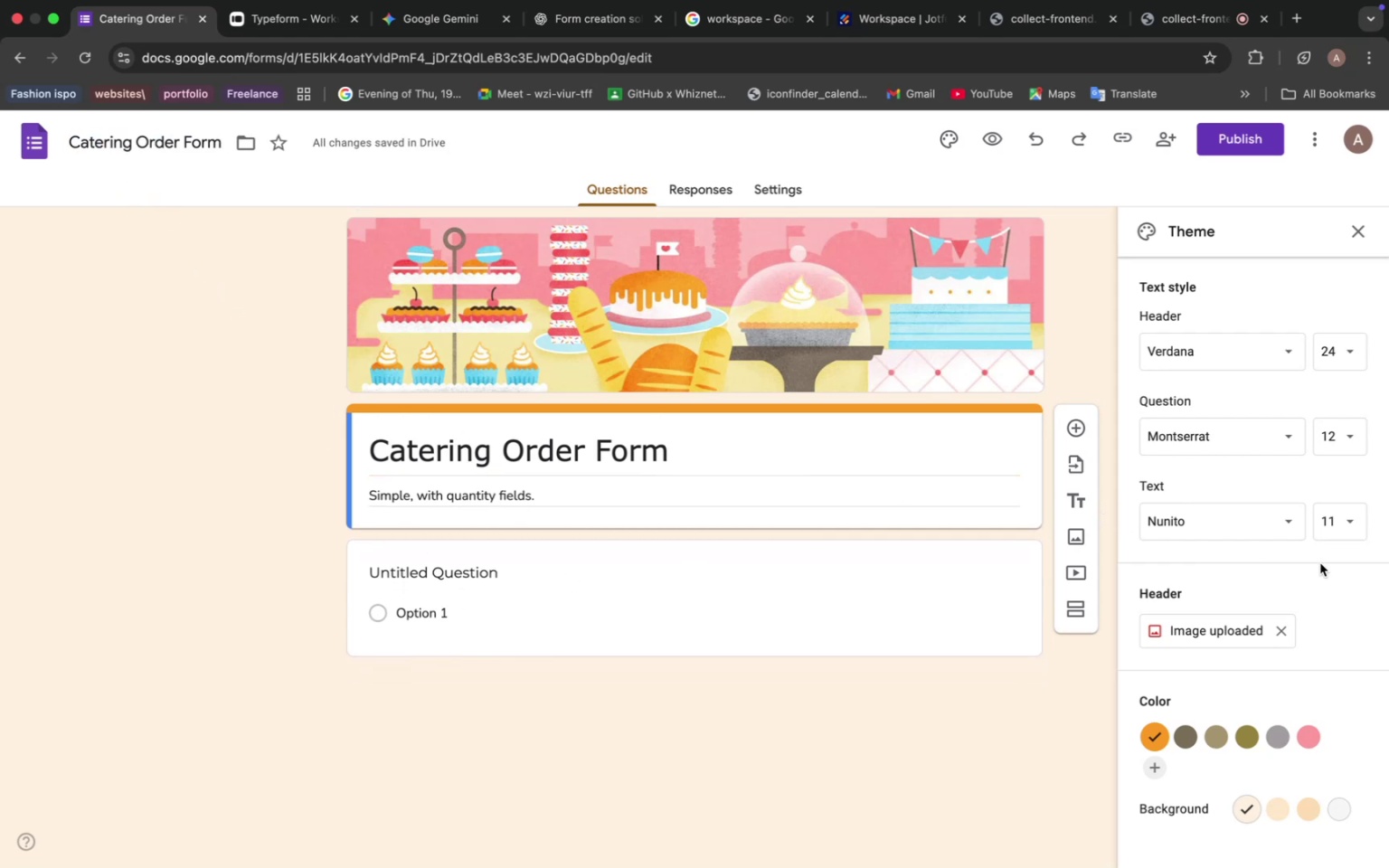 
scroll: coordinate [1313, 561], scroll_direction: up, amount: 5.0
 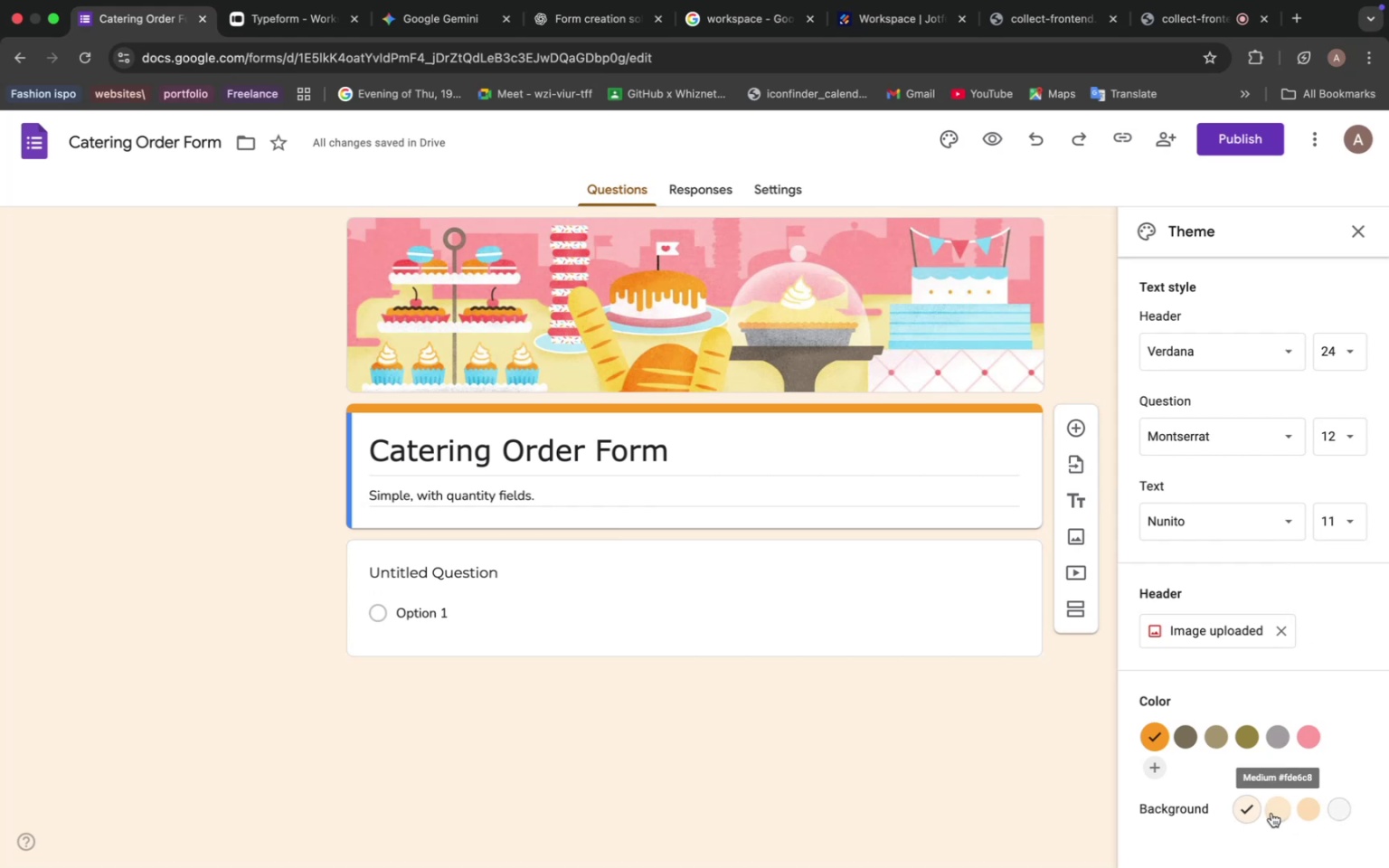 
left_click([1283, 808])
 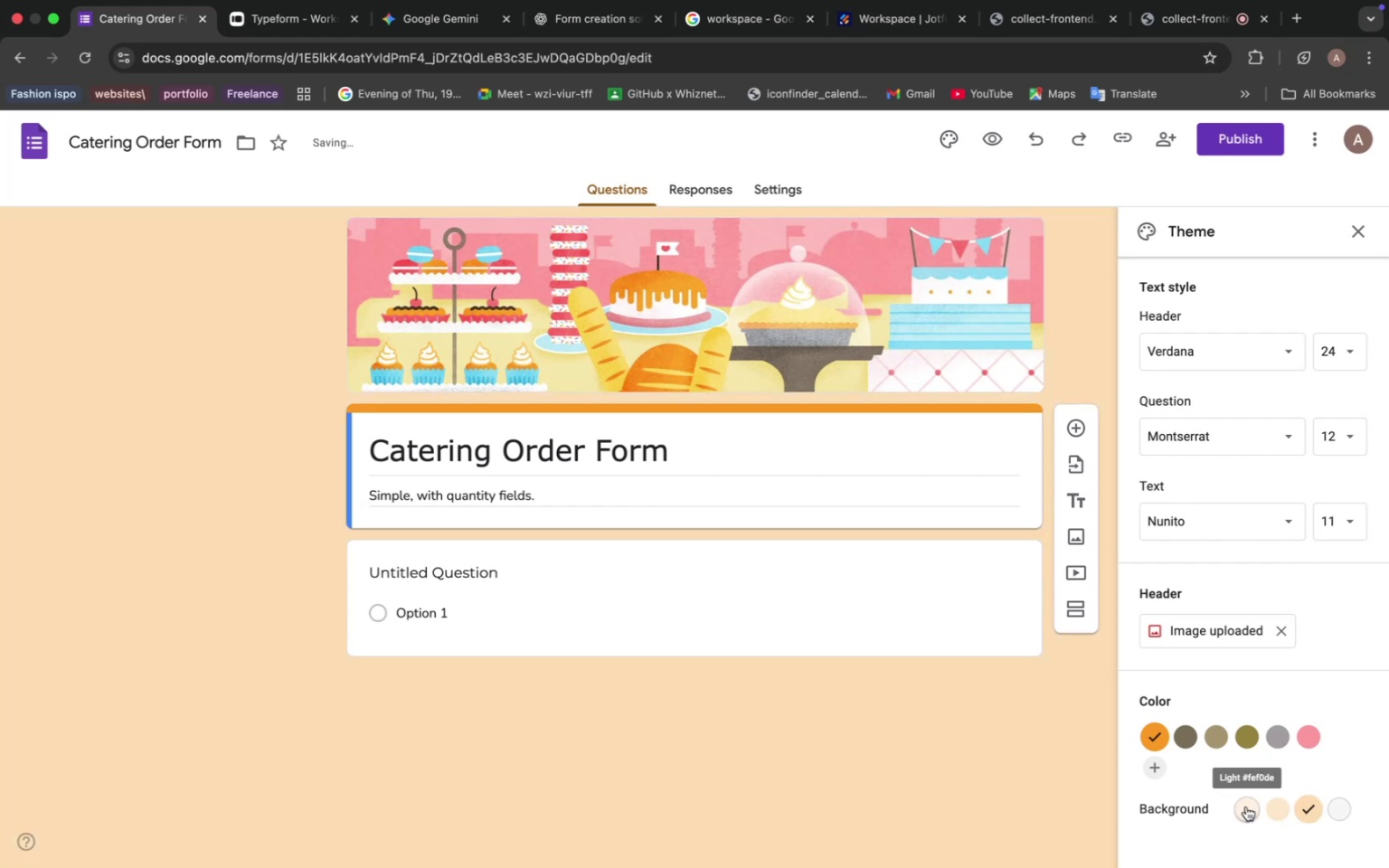 
left_click([1247, 806])
 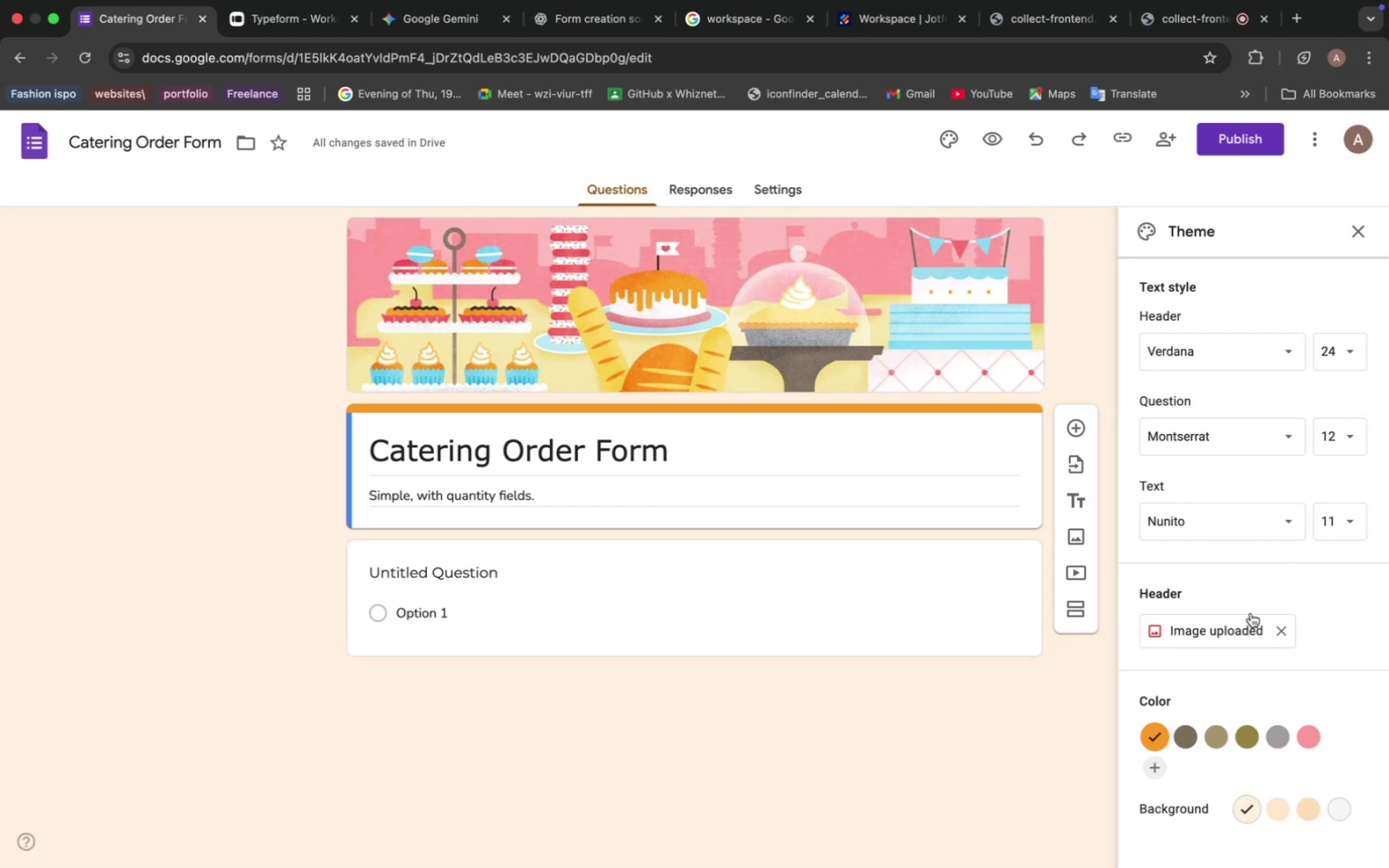 
wait(8.16)
 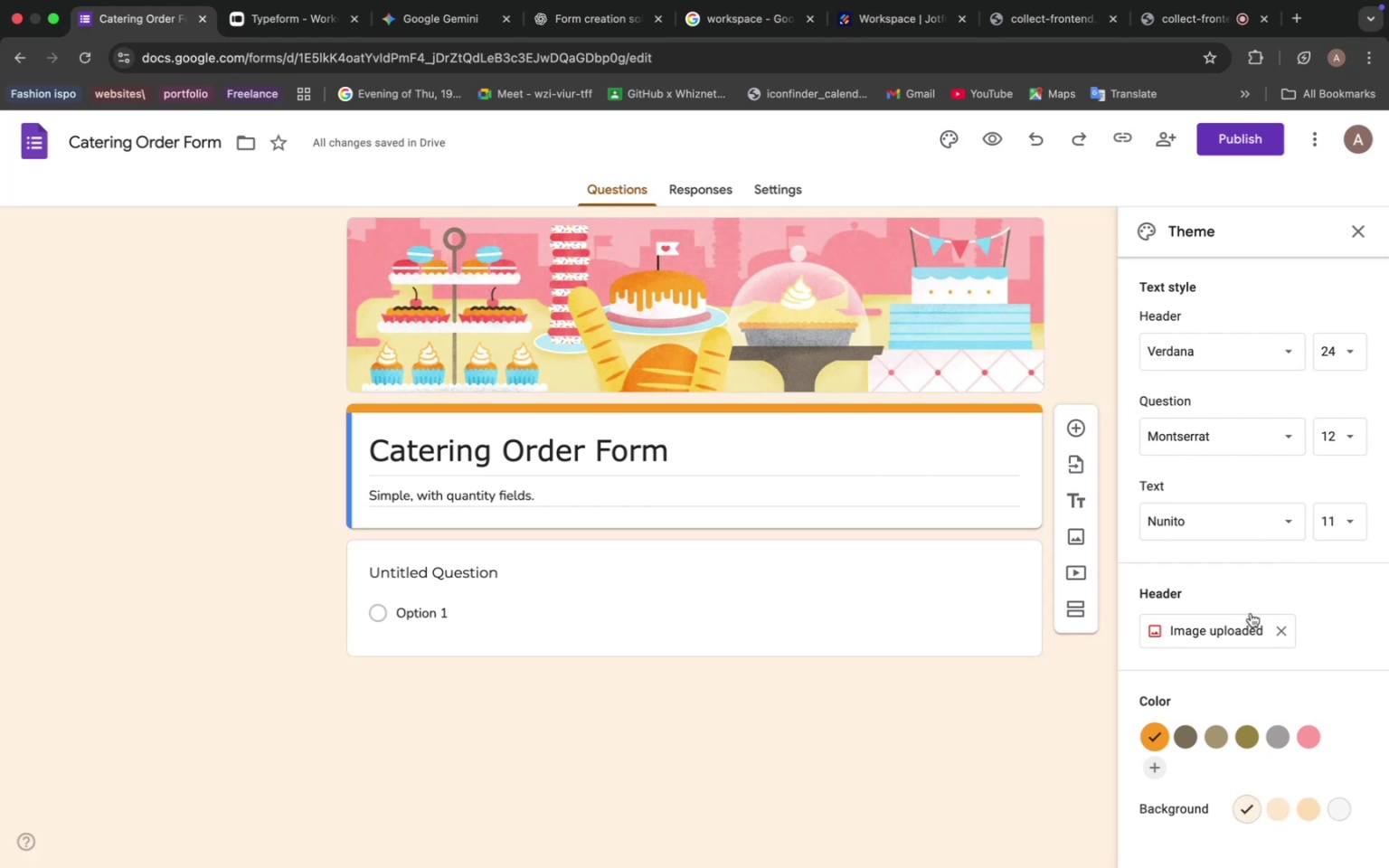 
left_click([1350, 341])
 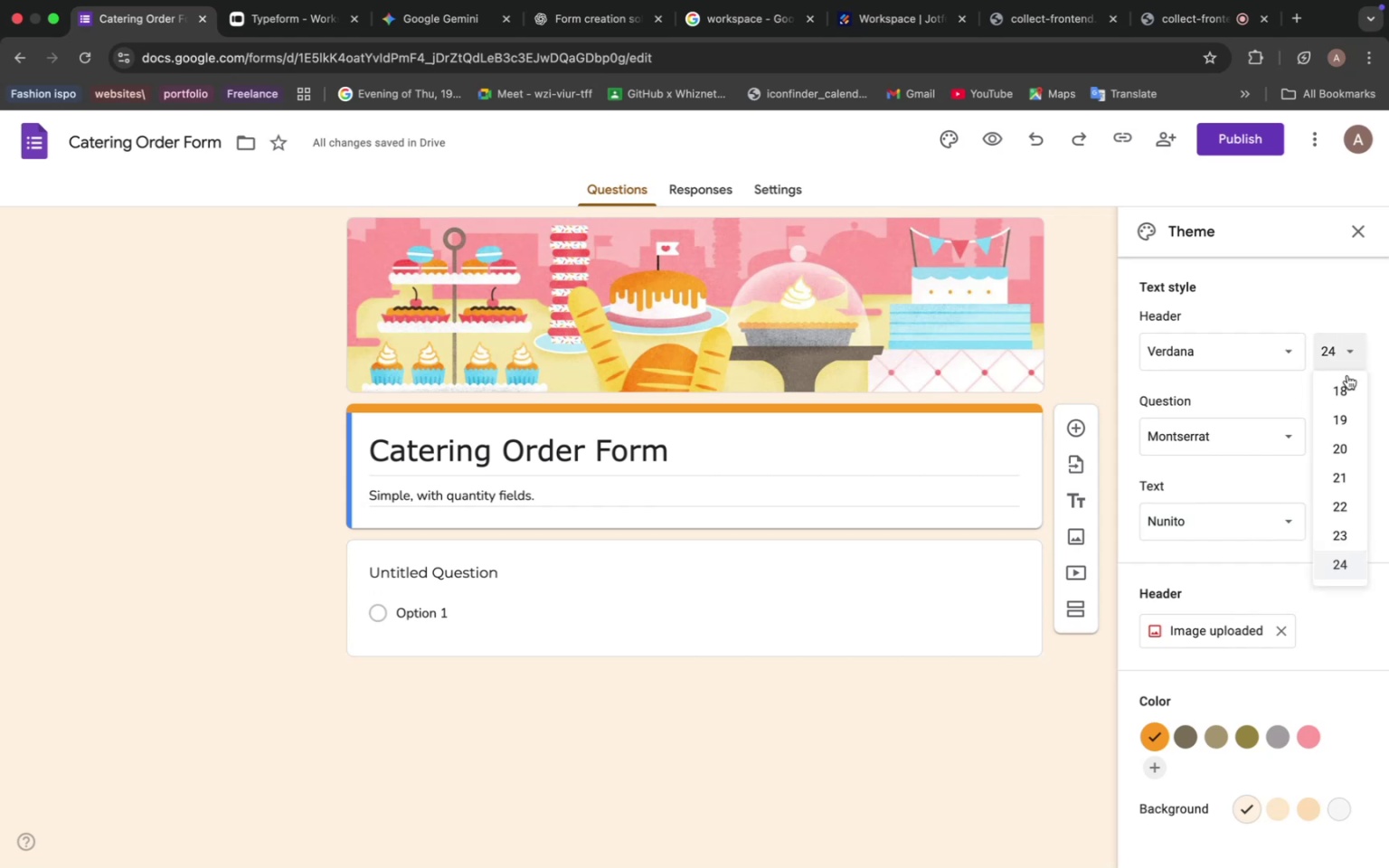 
scroll: coordinate [1346, 504], scroll_direction: down, amount: 9.0
 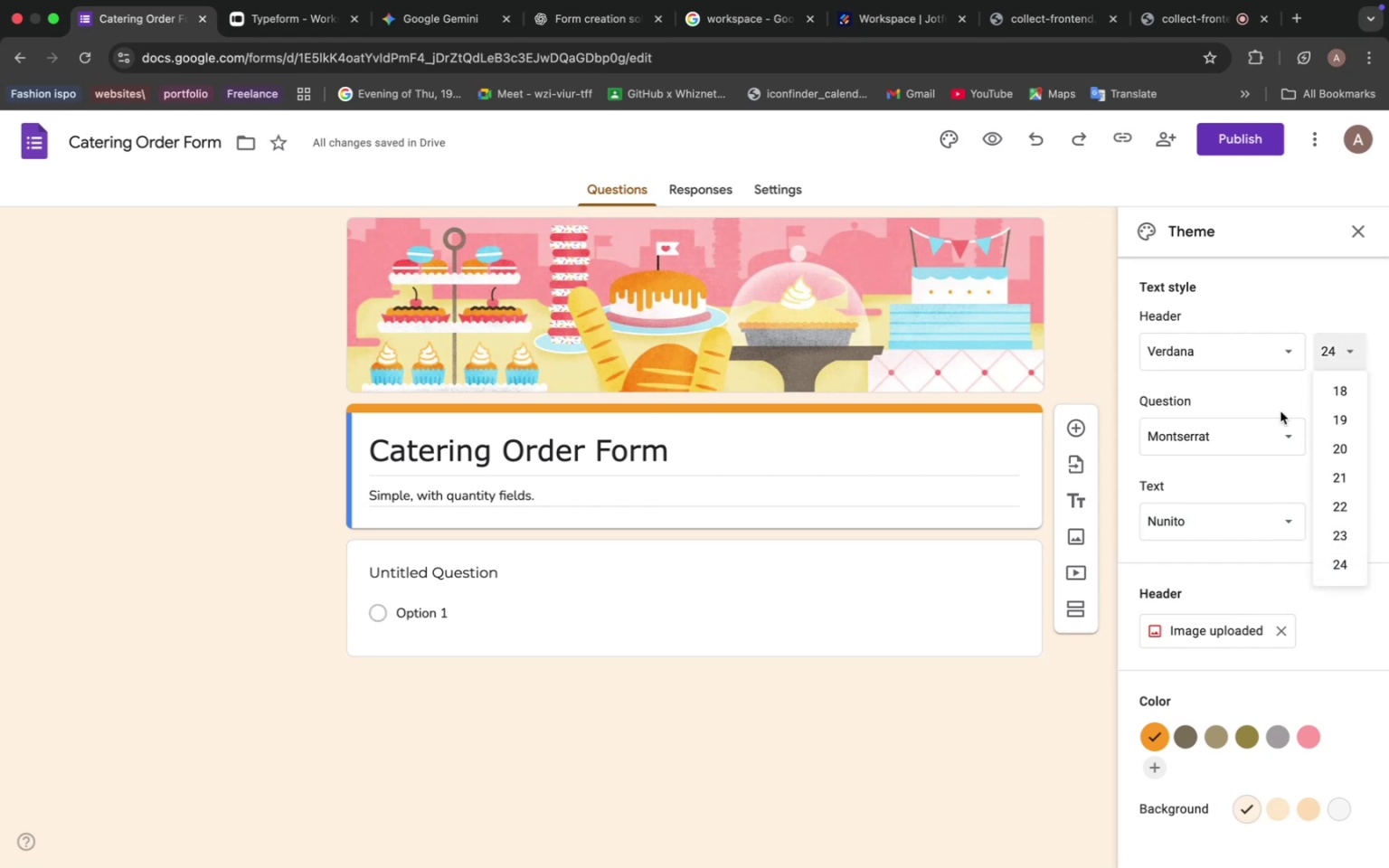 
left_click([1266, 395])
 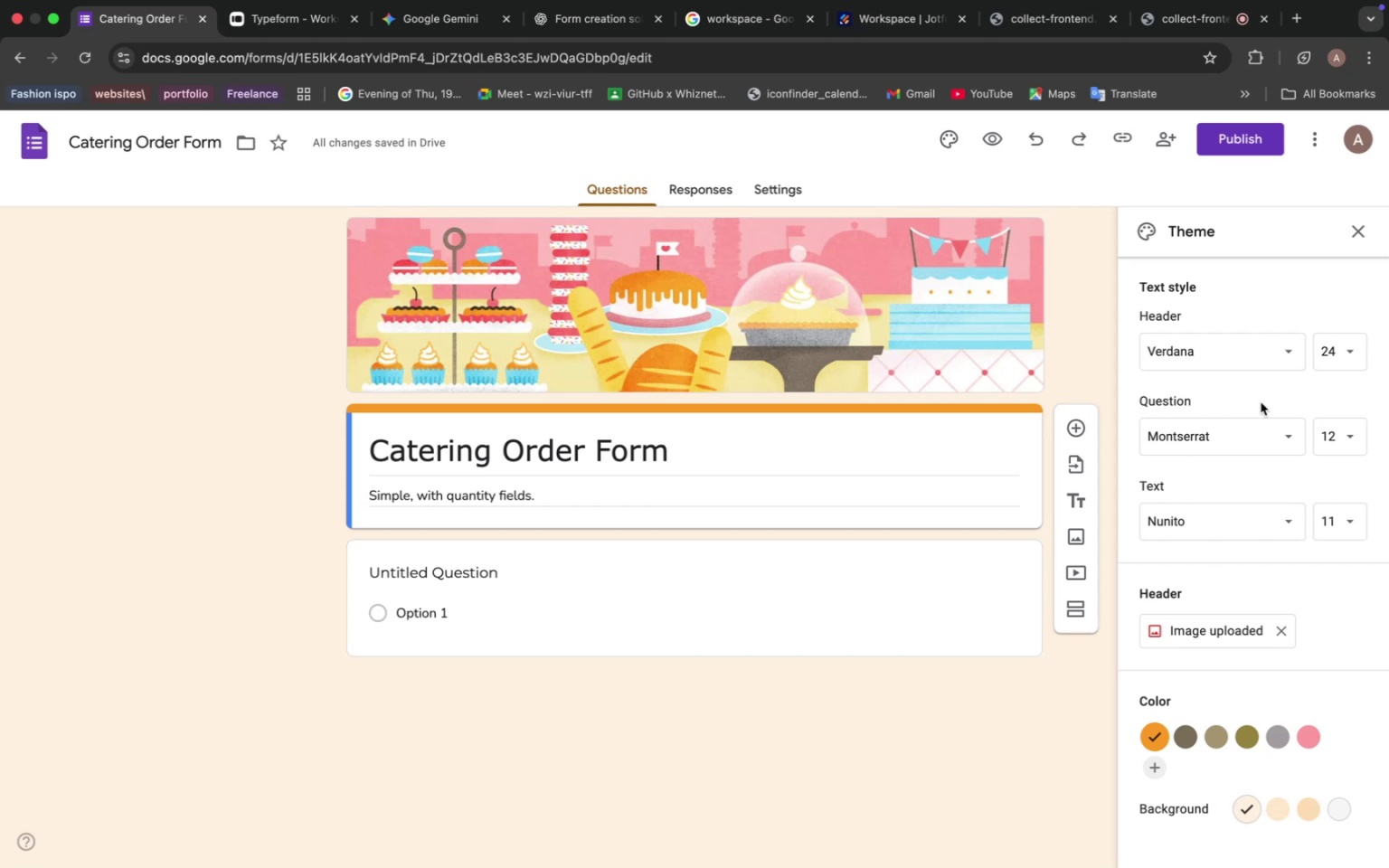 
wait(9.39)
 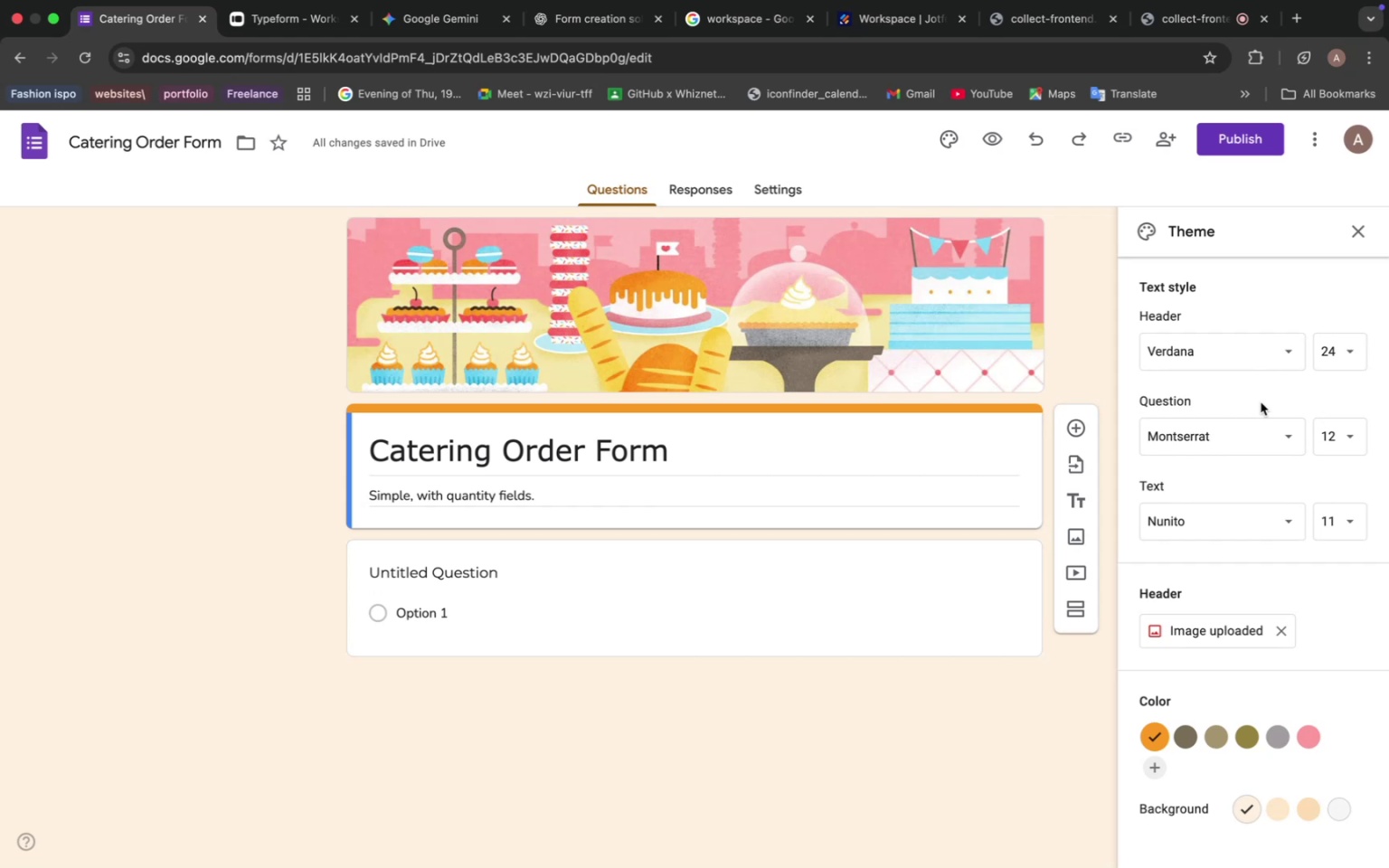 
left_click([593, 14])
 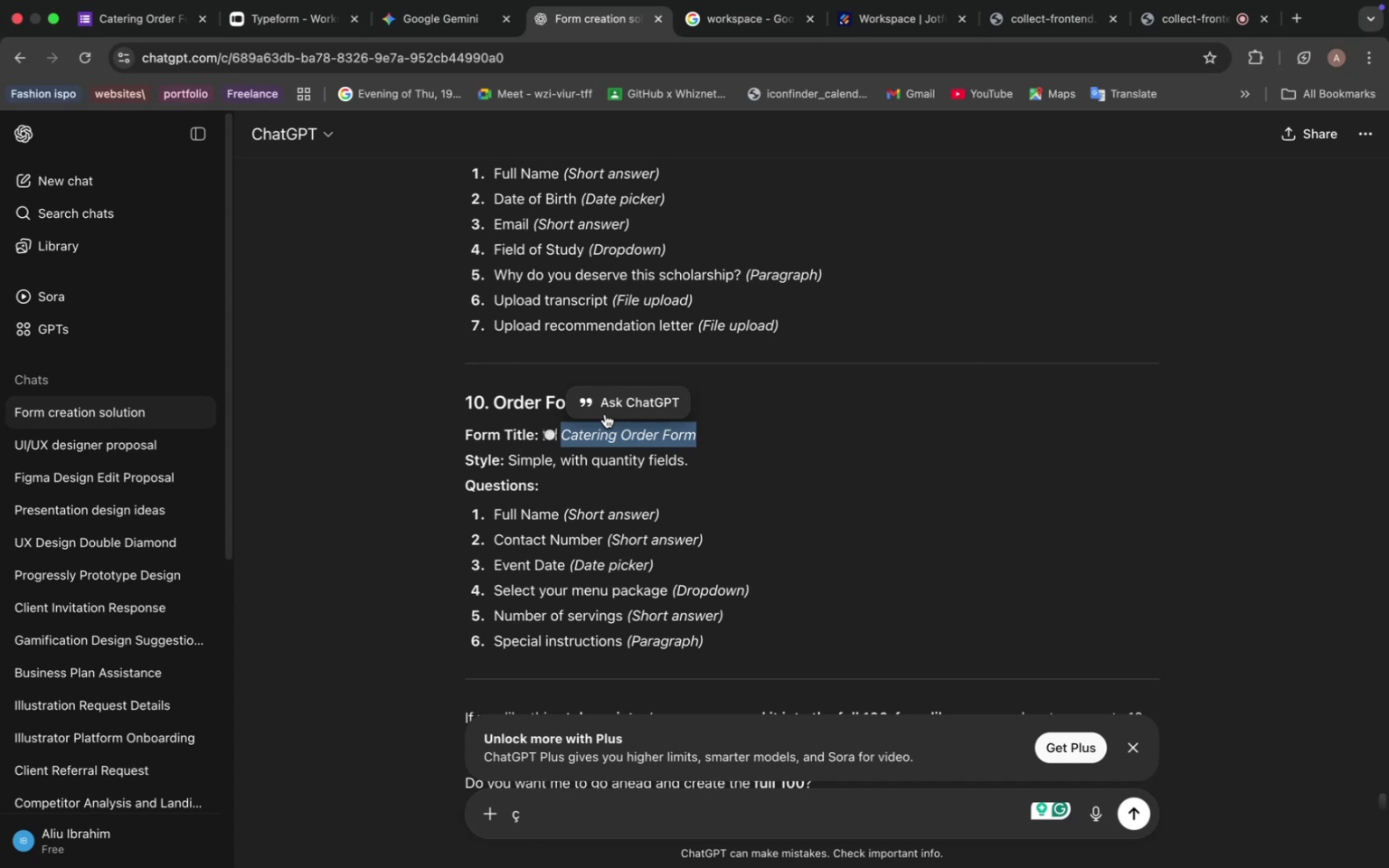 
wait(6.54)
 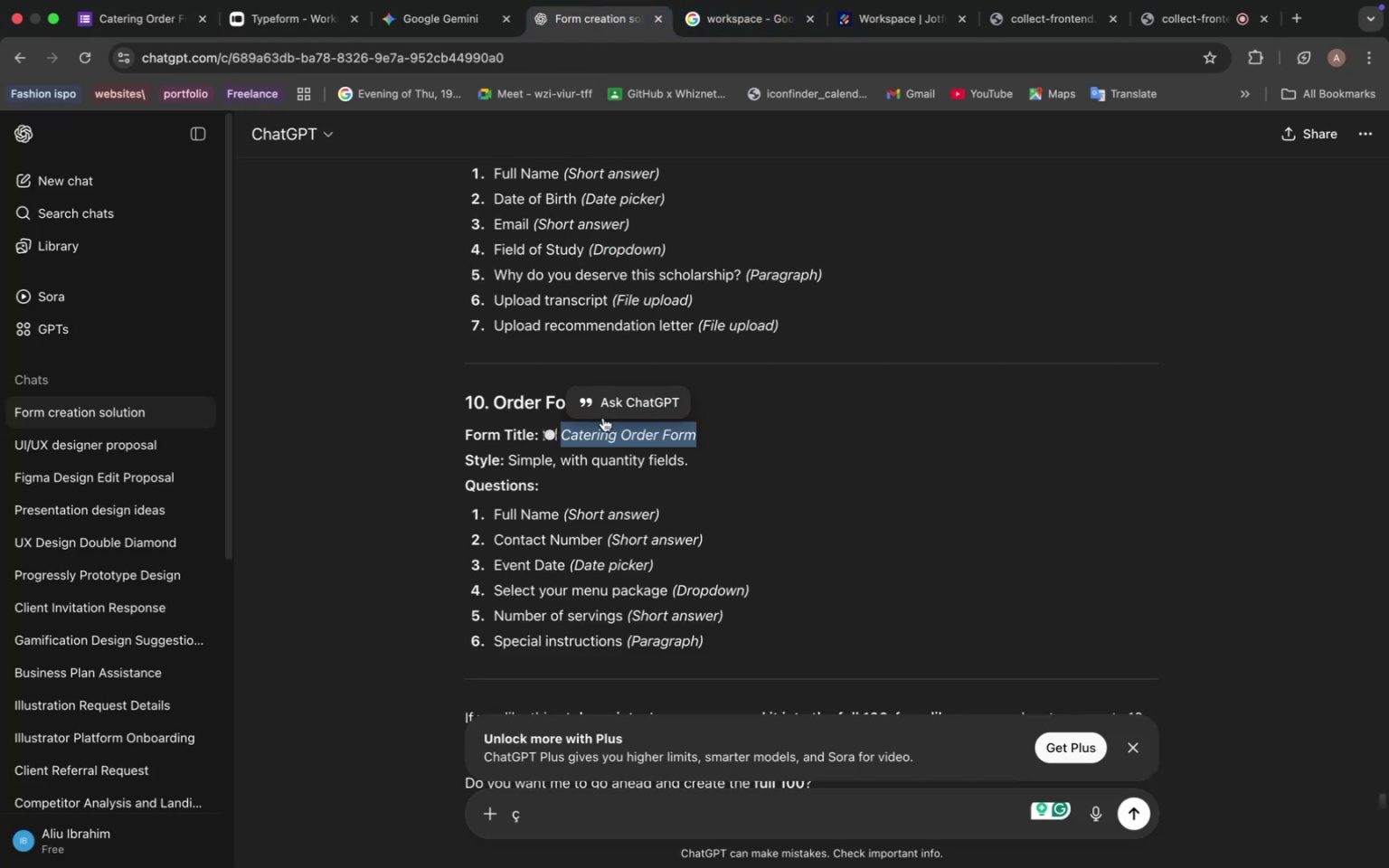 
scroll: coordinate [586, 443], scroll_direction: down, amount: 3.0
 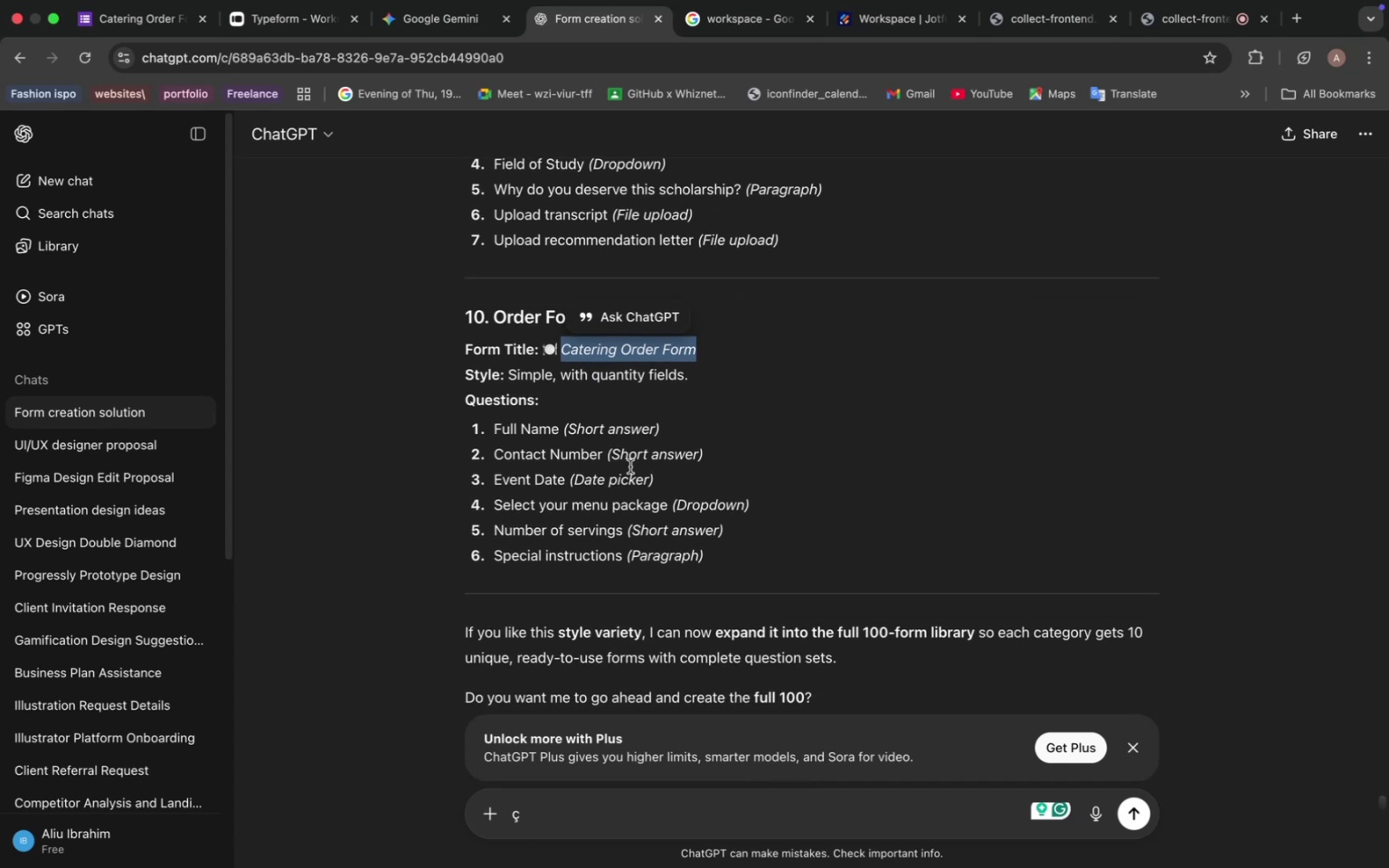 
wait(7.94)
 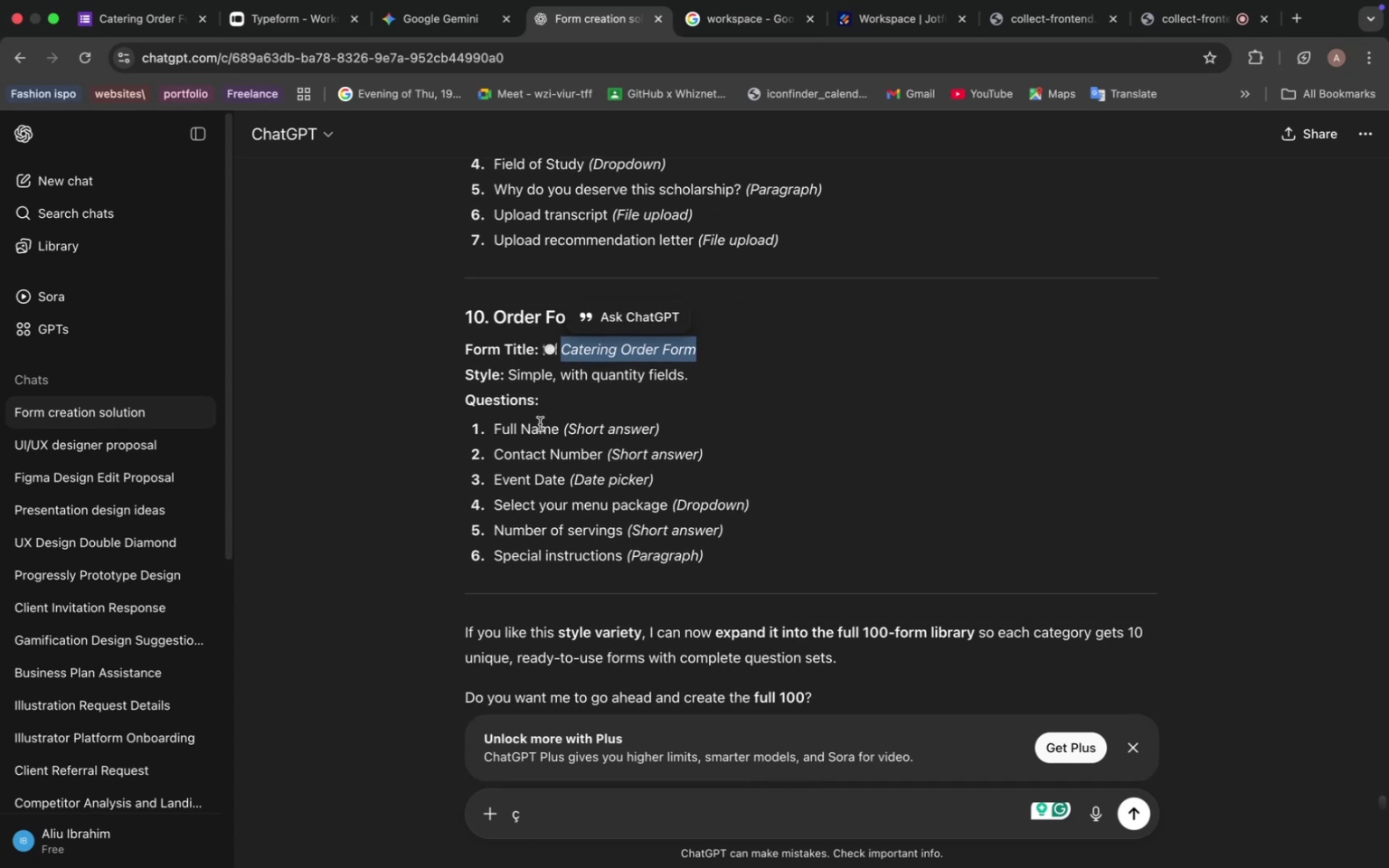 
left_click([133, 12])
 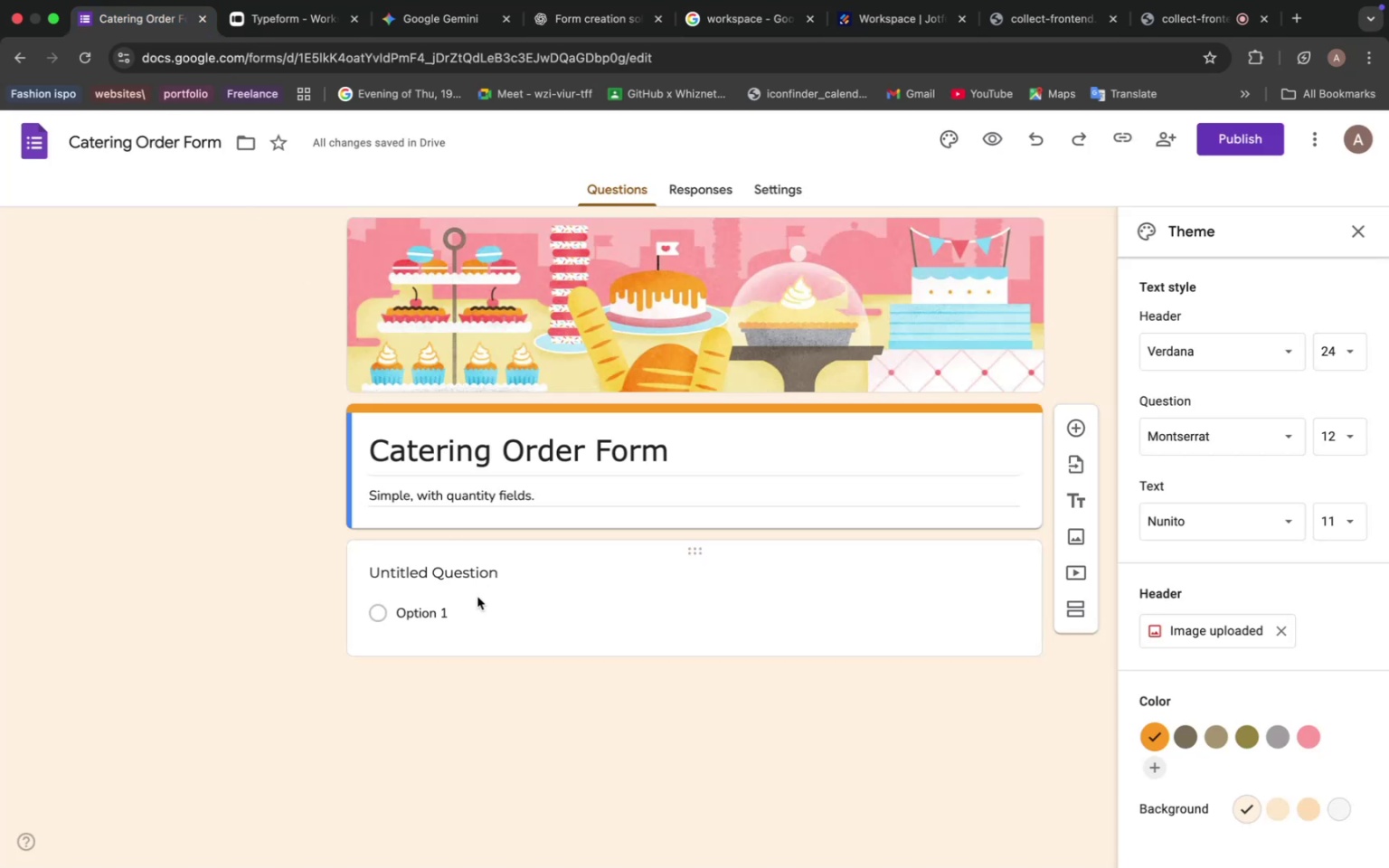 
left_click([458, 580])
 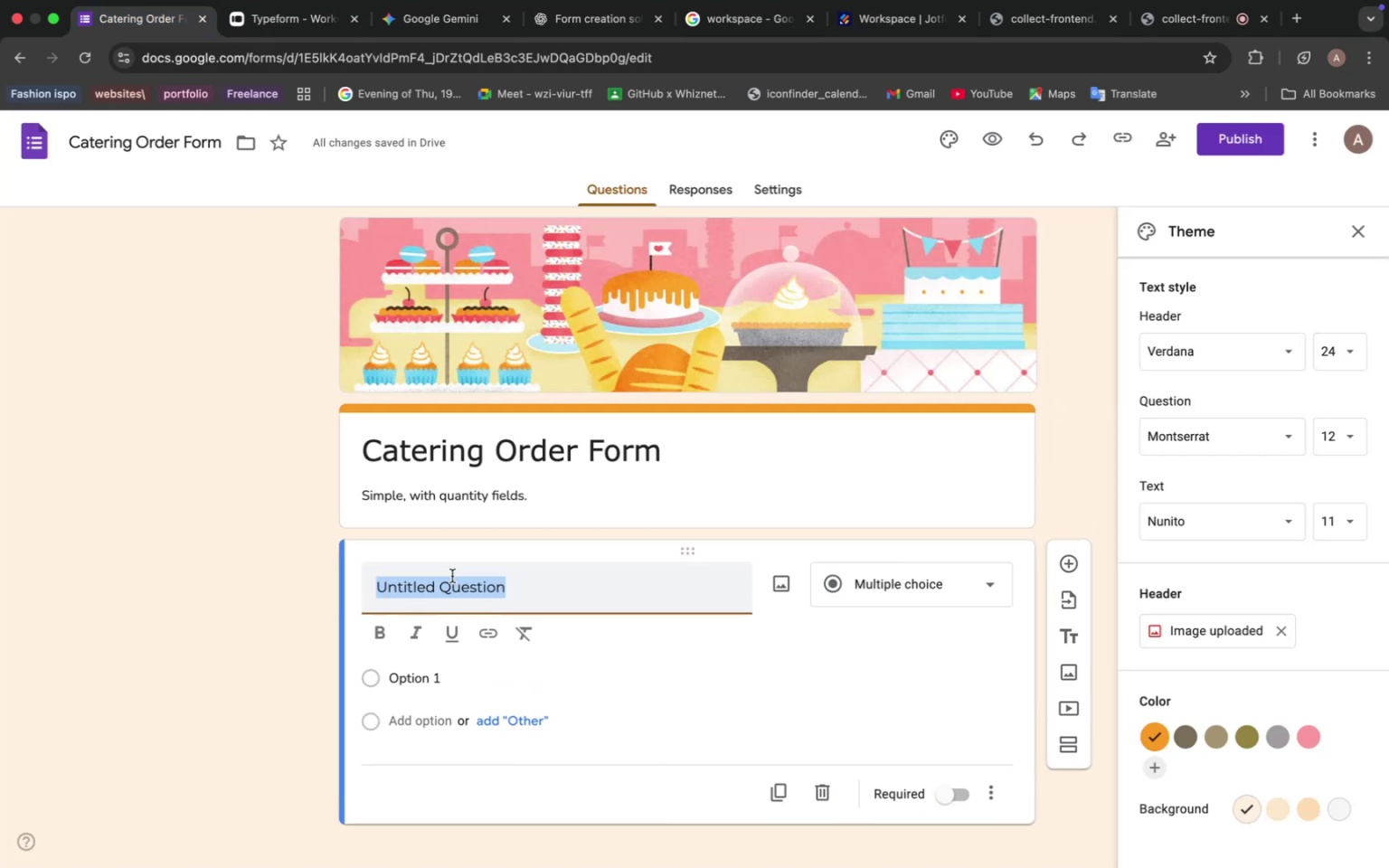 
type(Full Name)
 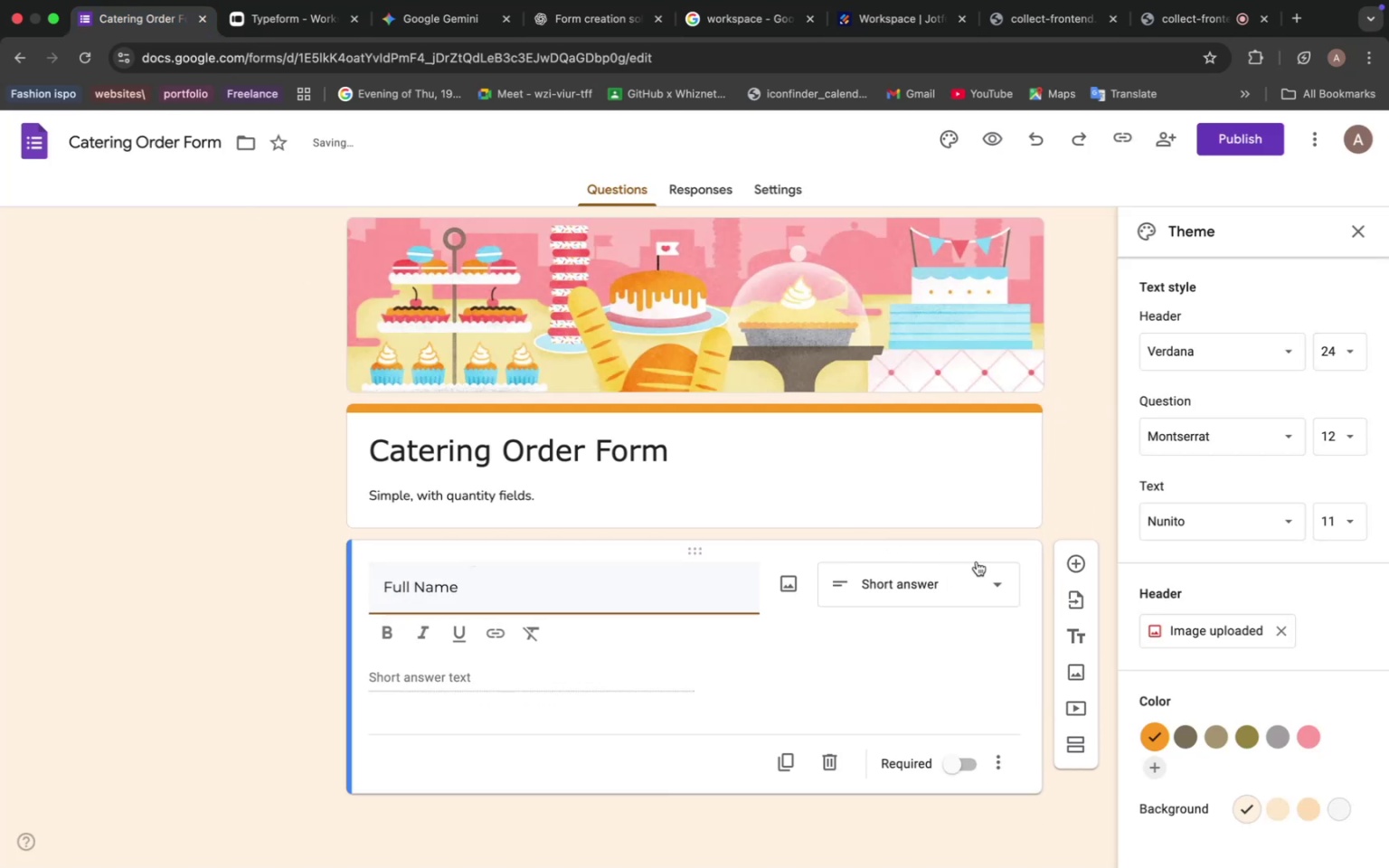 
left_click([961, 587])
 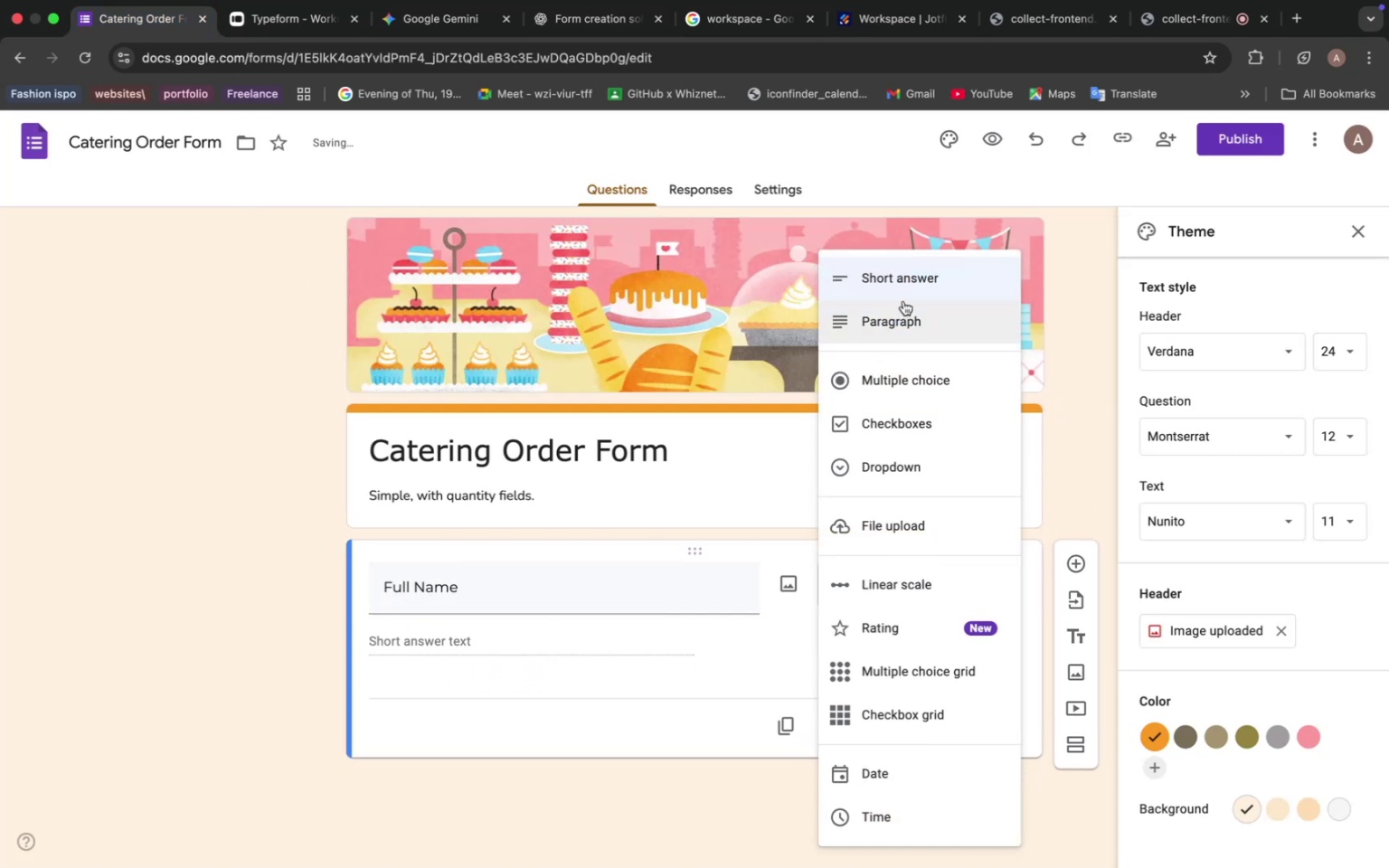 
left_click([908, 283])
 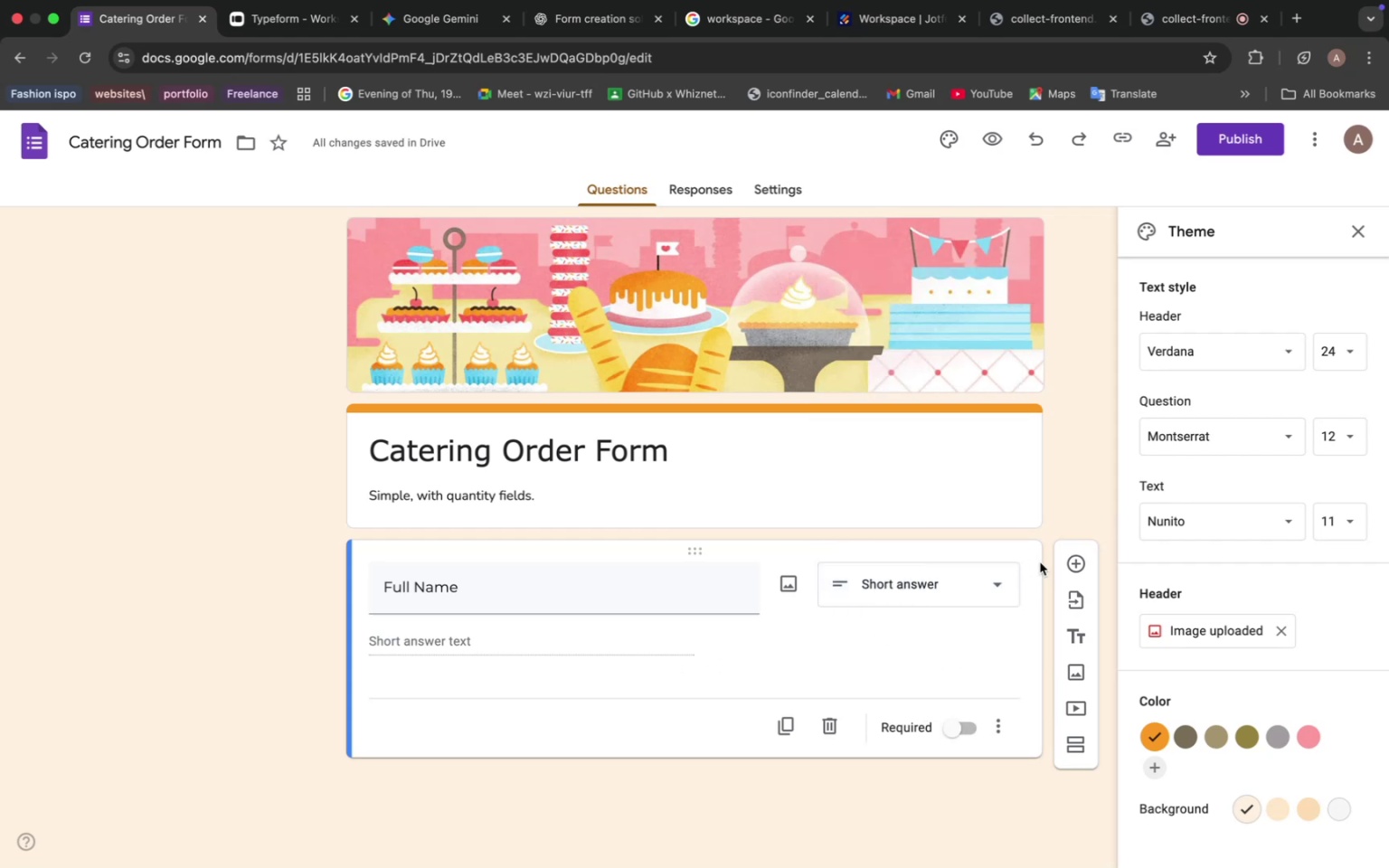 
left_click([1081, 573])
 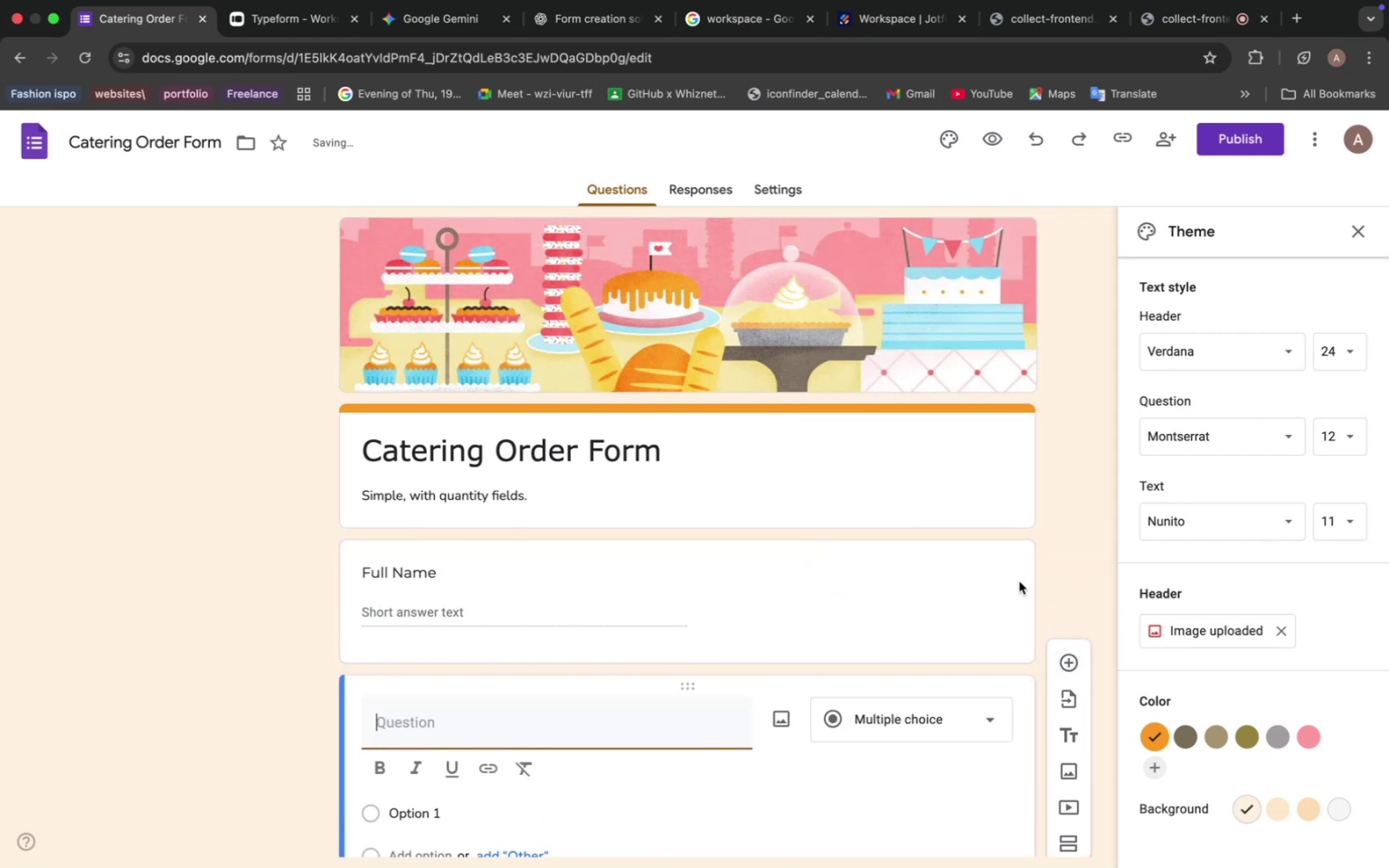 
scroll: coordinate [726, 648], scroll_direction: down, amount: 14.0
 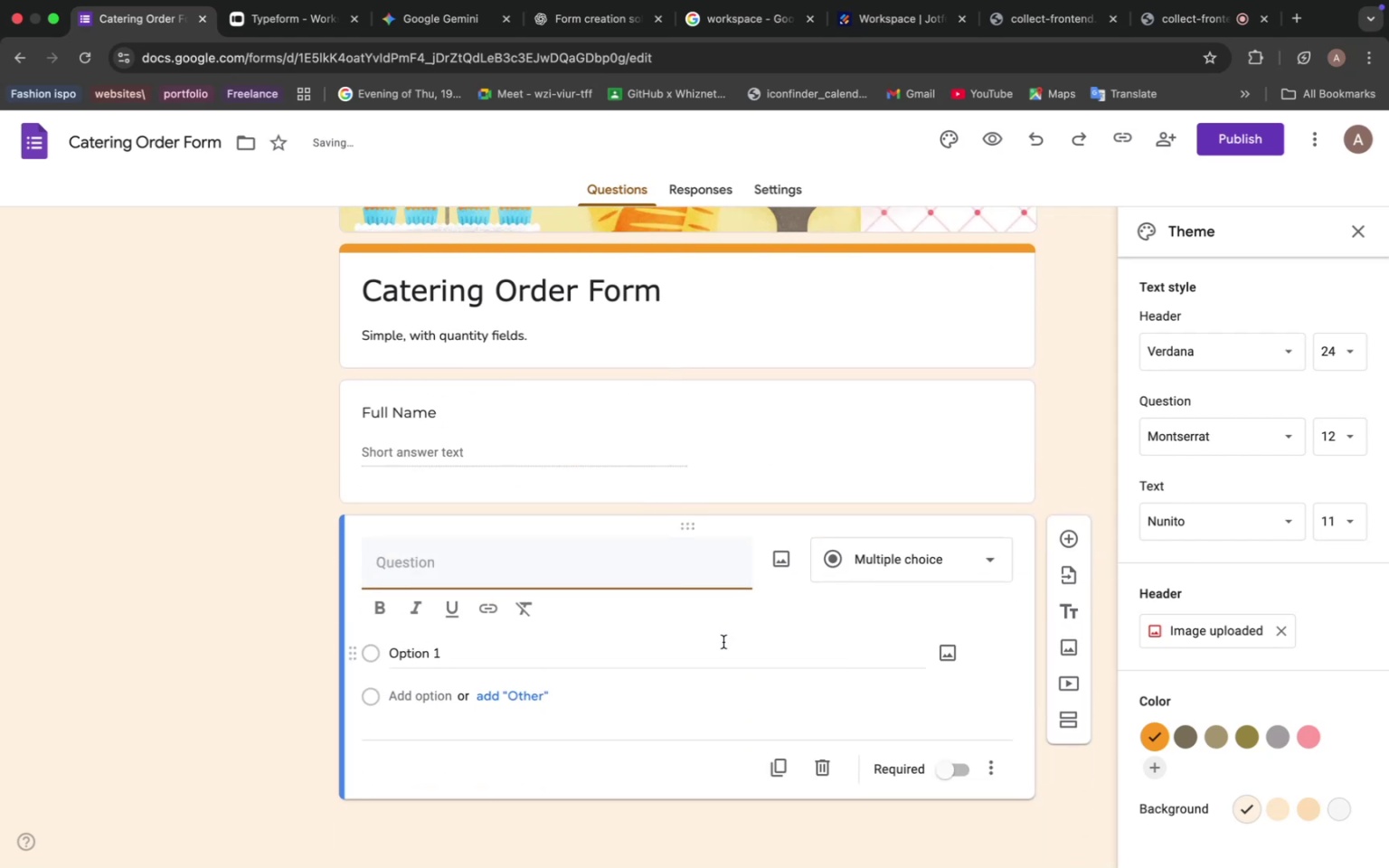 
scroll: coordinate [724, 641], scroll_direction: up, amount: 9.0
 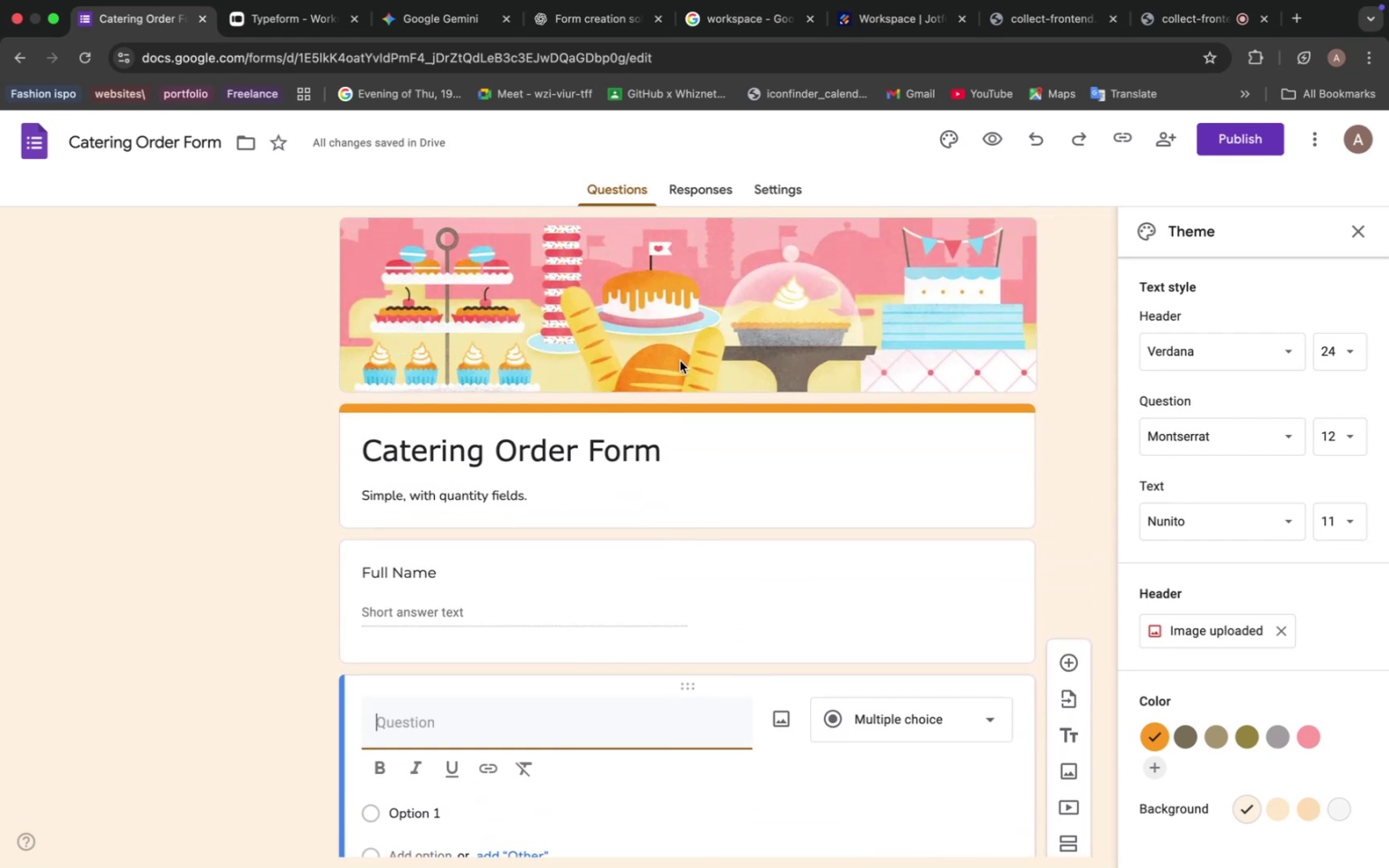 
left_click([680, 361])
 